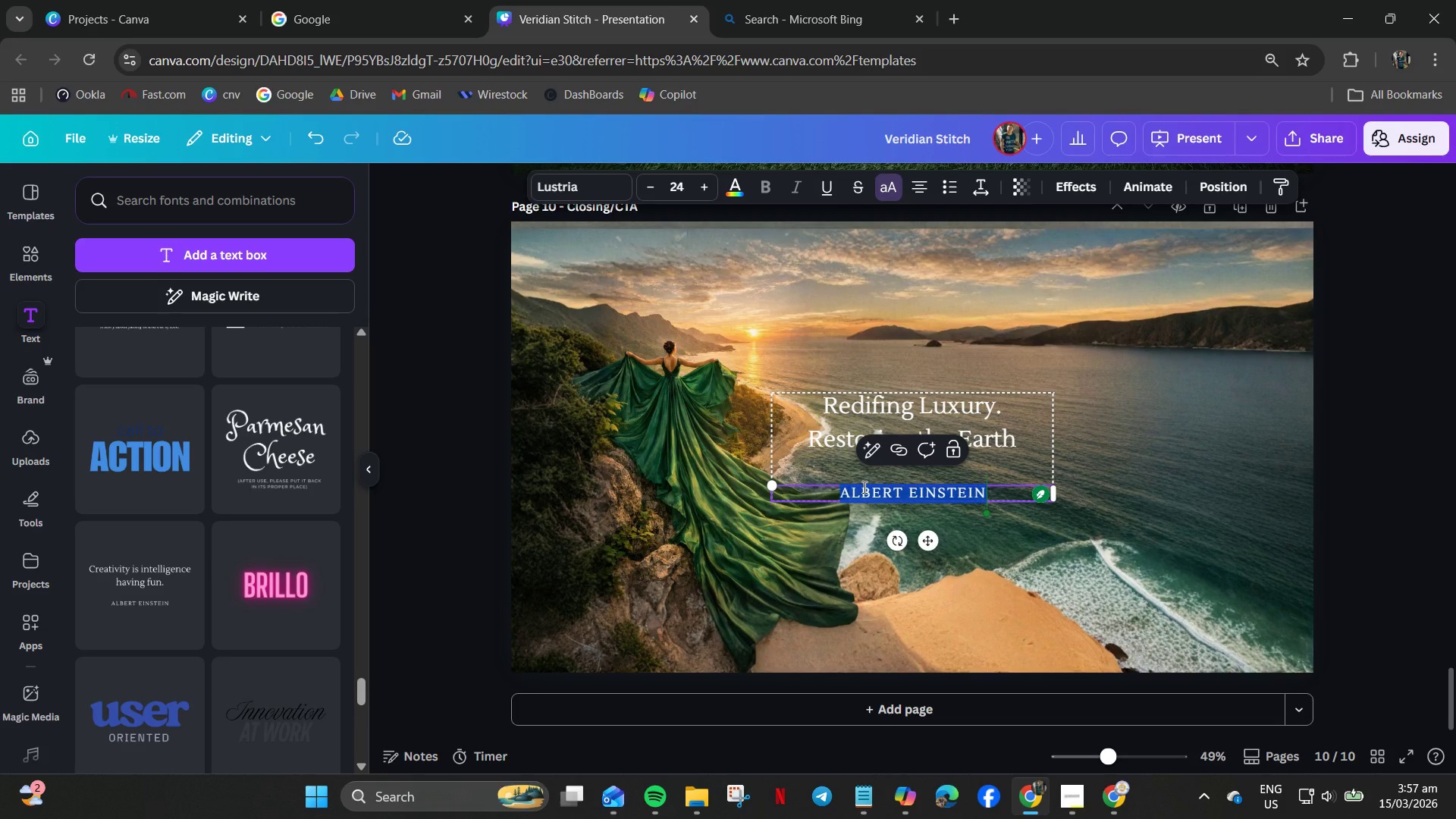 
type(Join the movement )
key(Backspace)
type(. wear the chnage)
 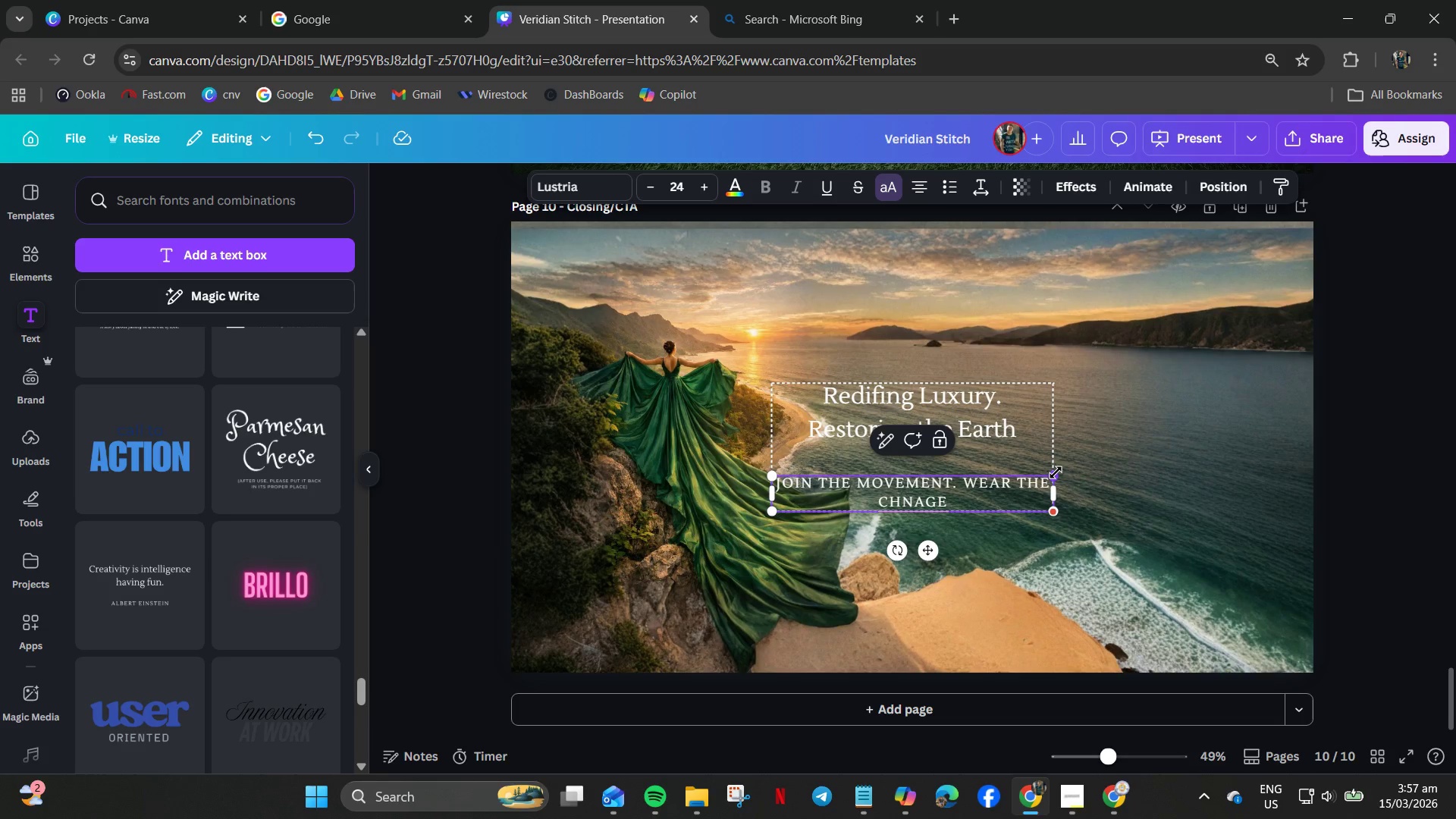 
left_click_drag(start_coordinate=[1050, 480], to_coordinate=[1104, 474])
 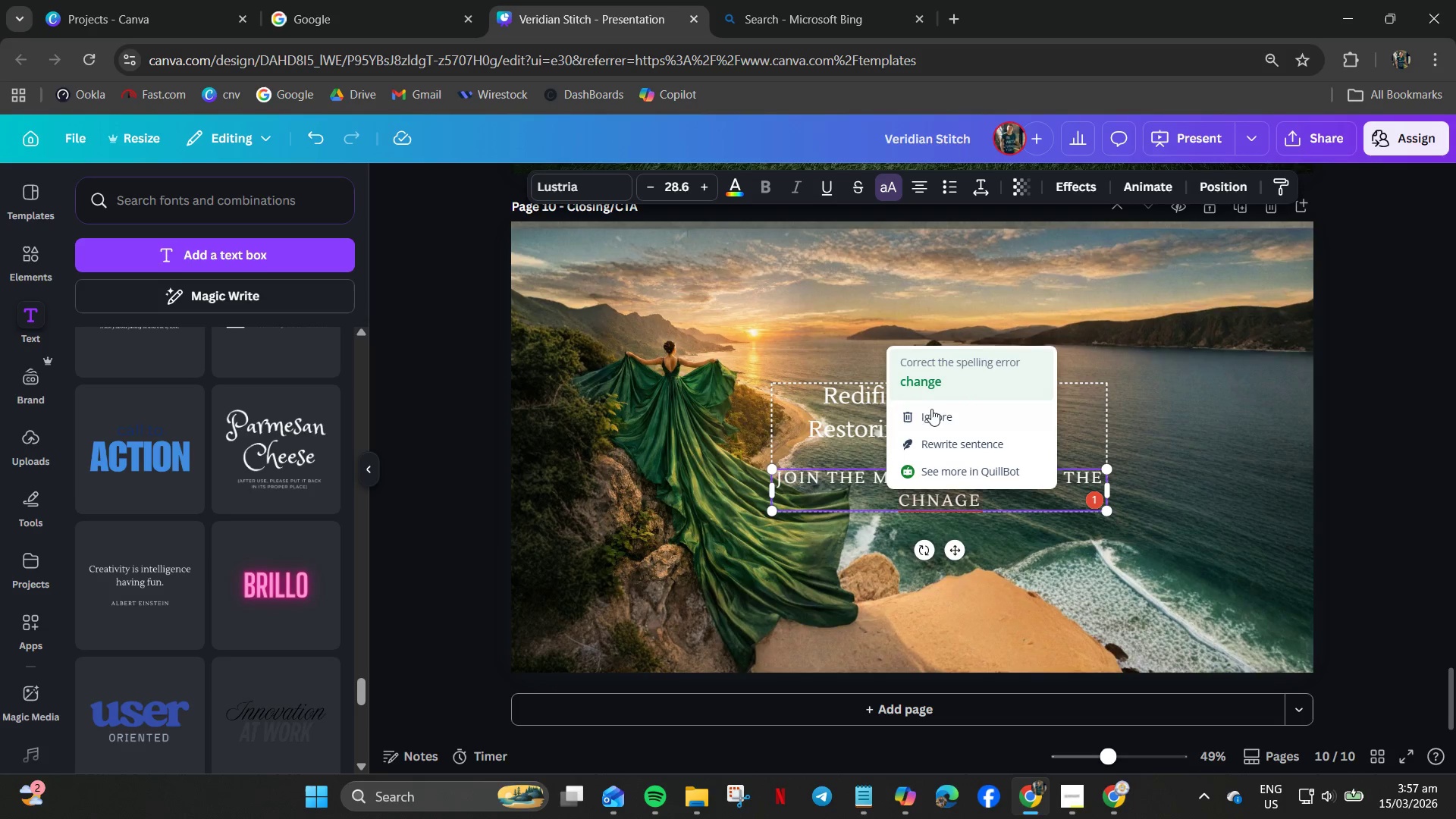 
left_click([923, 379])
 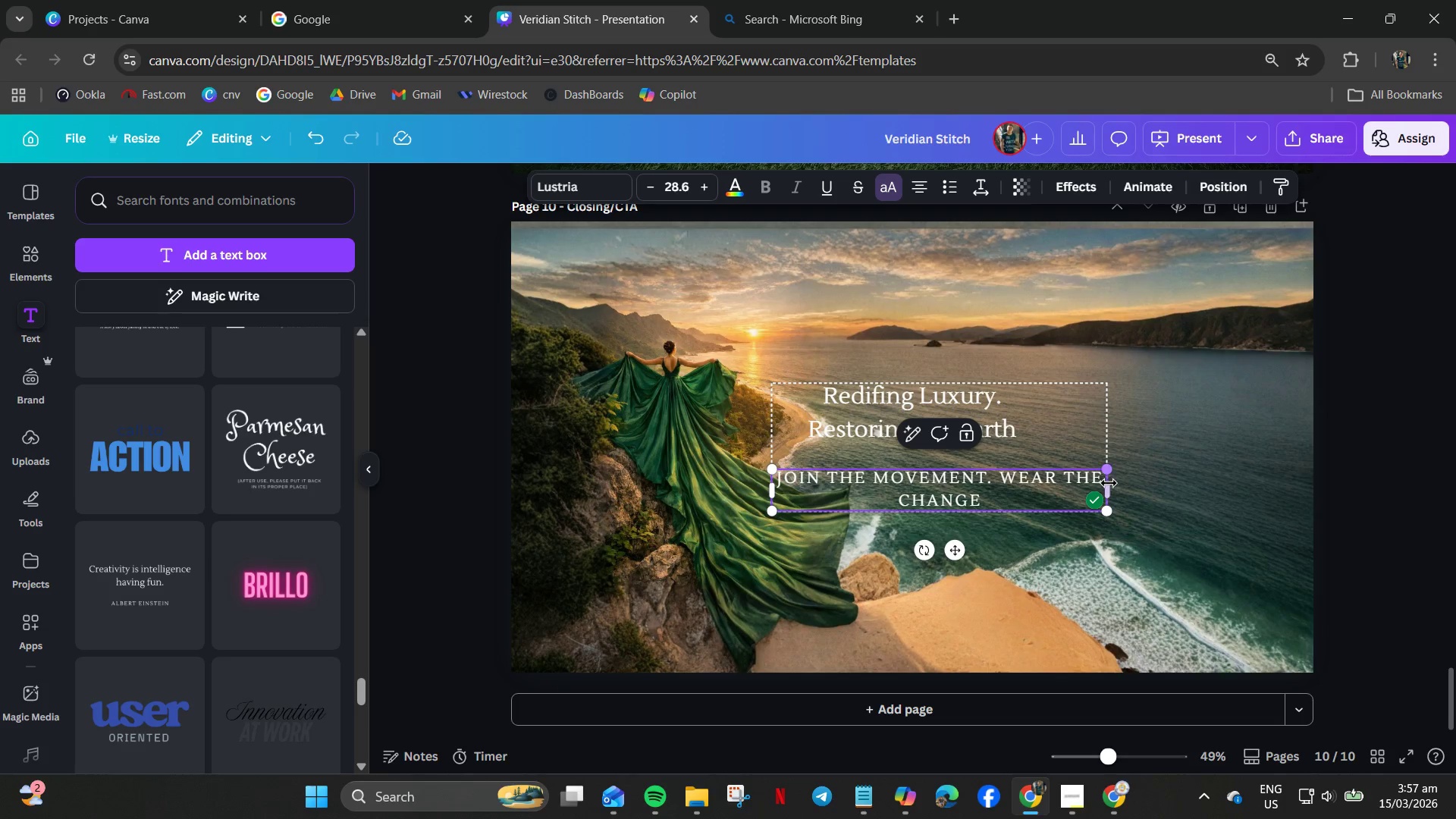 
left_click_drag(start_coordinate=[1106, 490], to_coordinate=[1134, 495])
 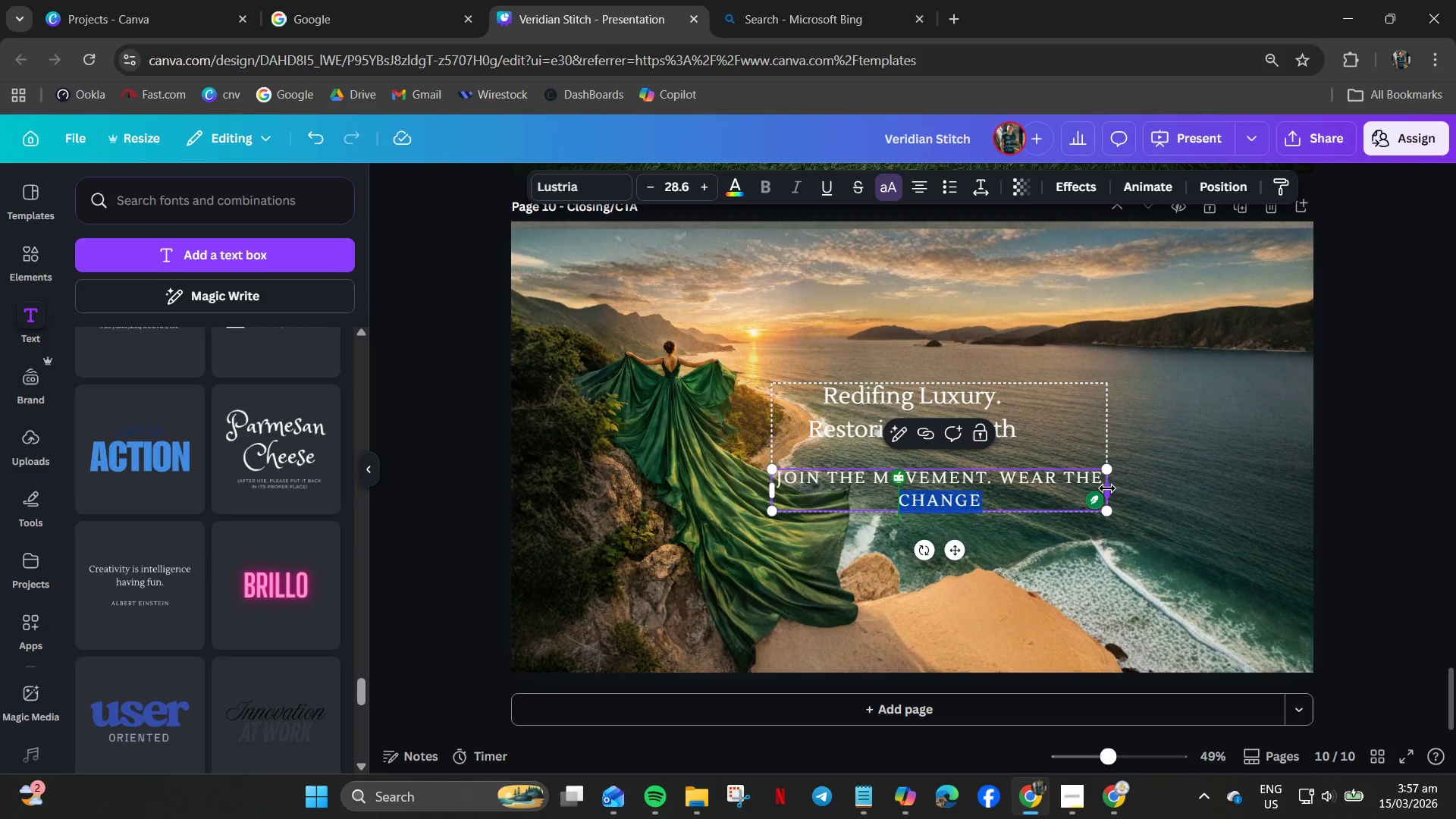 
left_click_drag(start_coordinate=[1107, 488], to_coordinate=[1172, 492])
 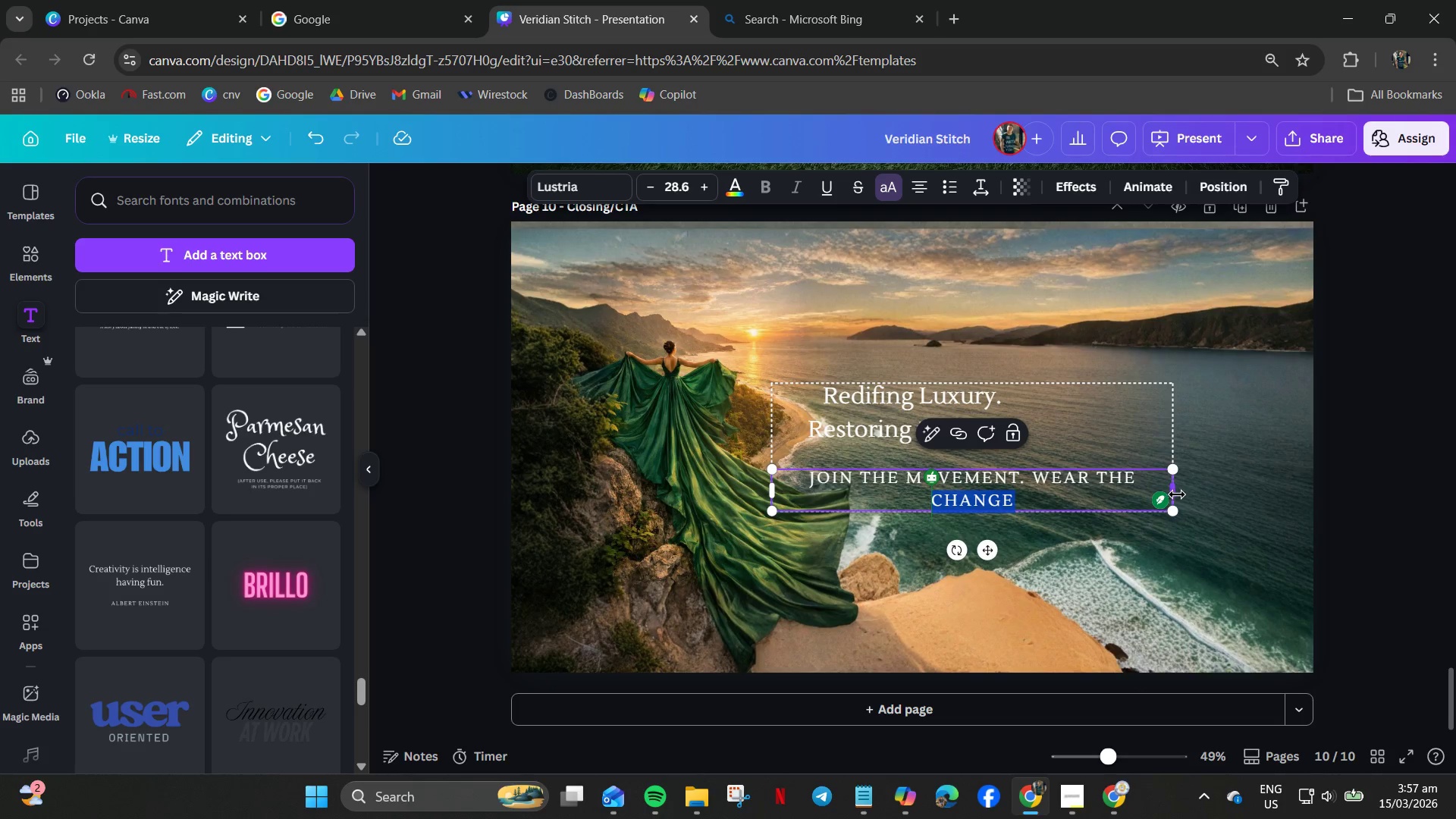 
left_click_drag(start_coordinate=[1178, 494], to_coordinate=[1236, 494])
 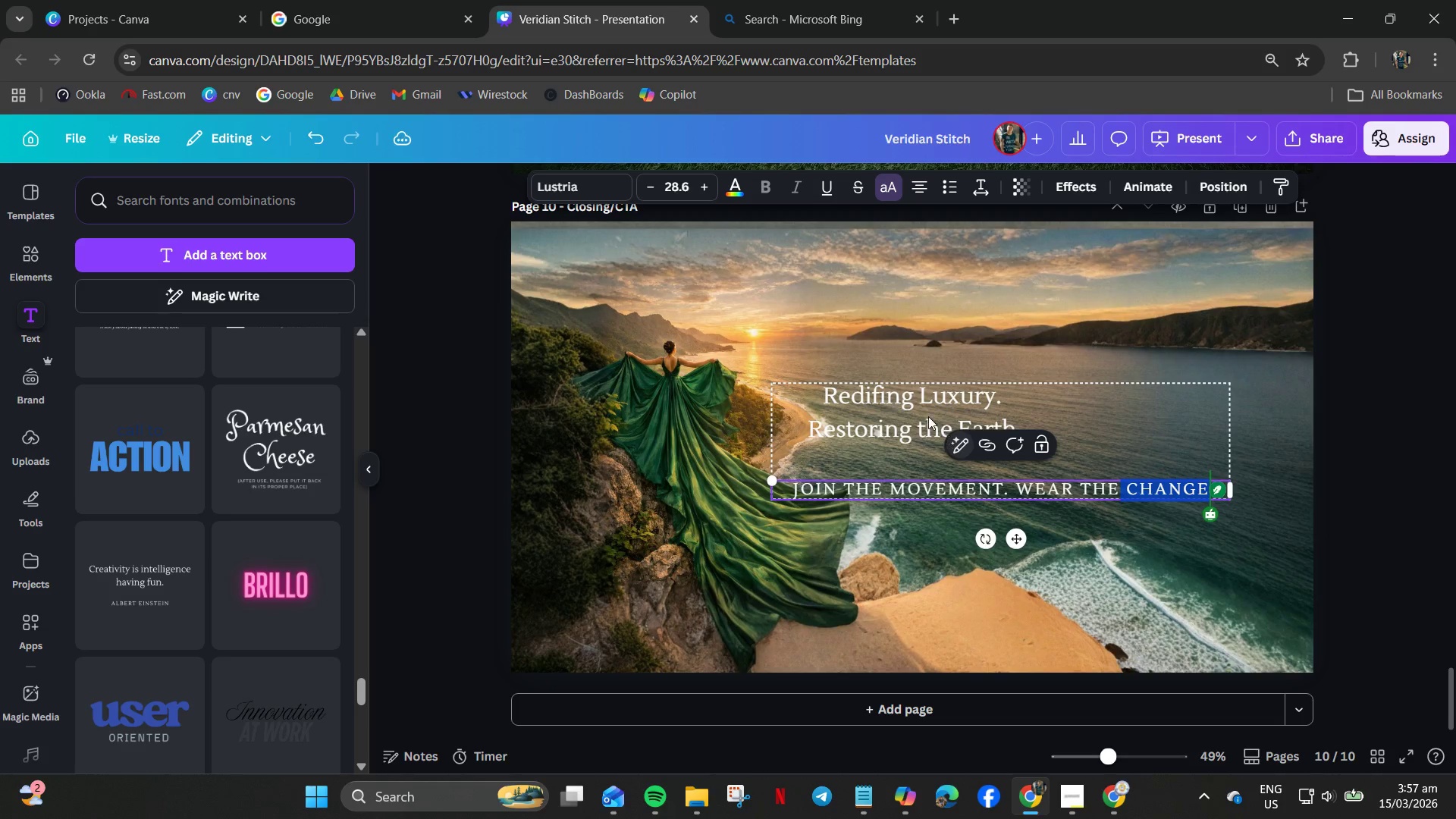 
left_click([928, 416])
 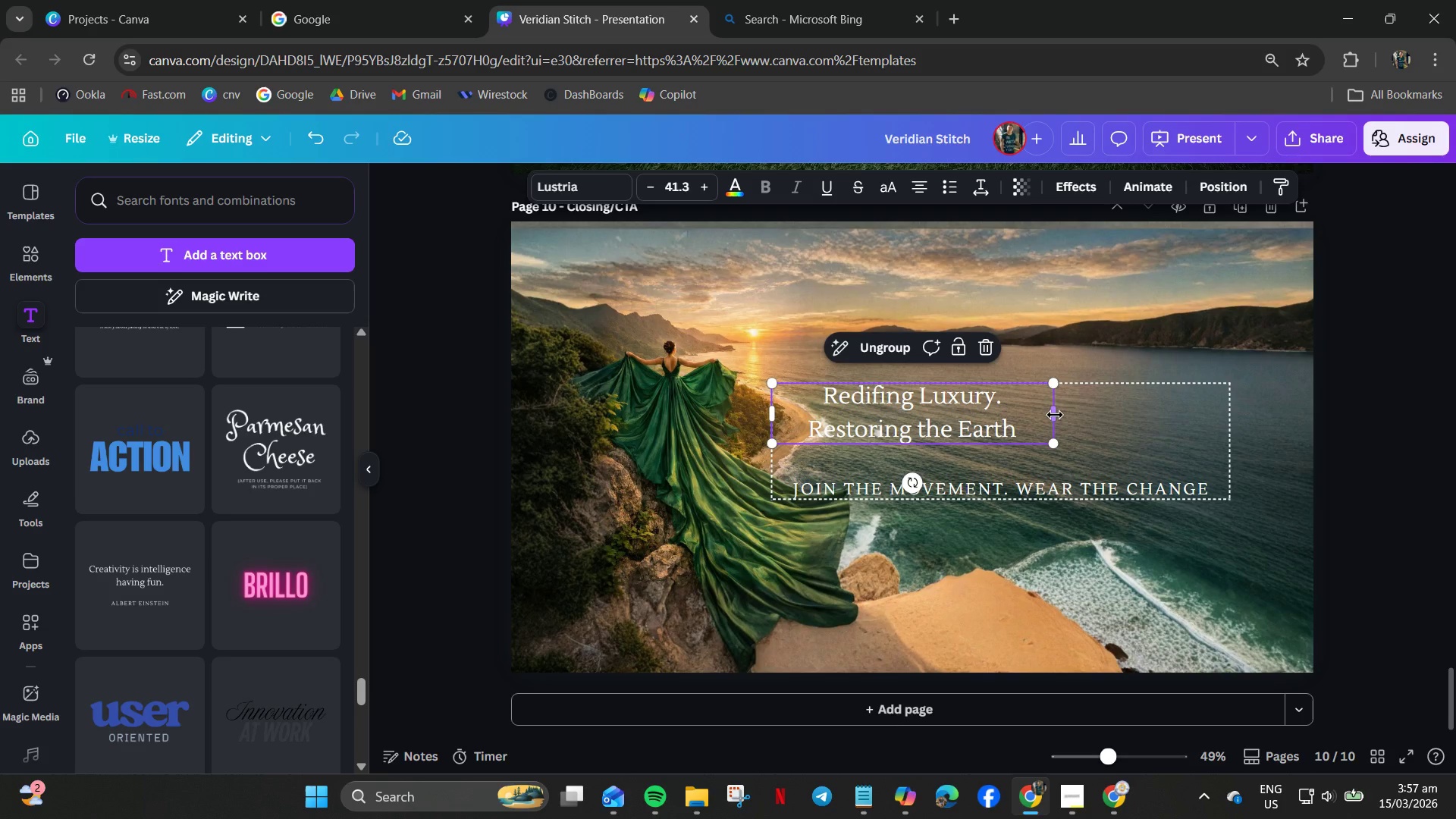 
left_click_drag(start_coordinate=[1055, 415], to_coordinate=[1188, 415])
 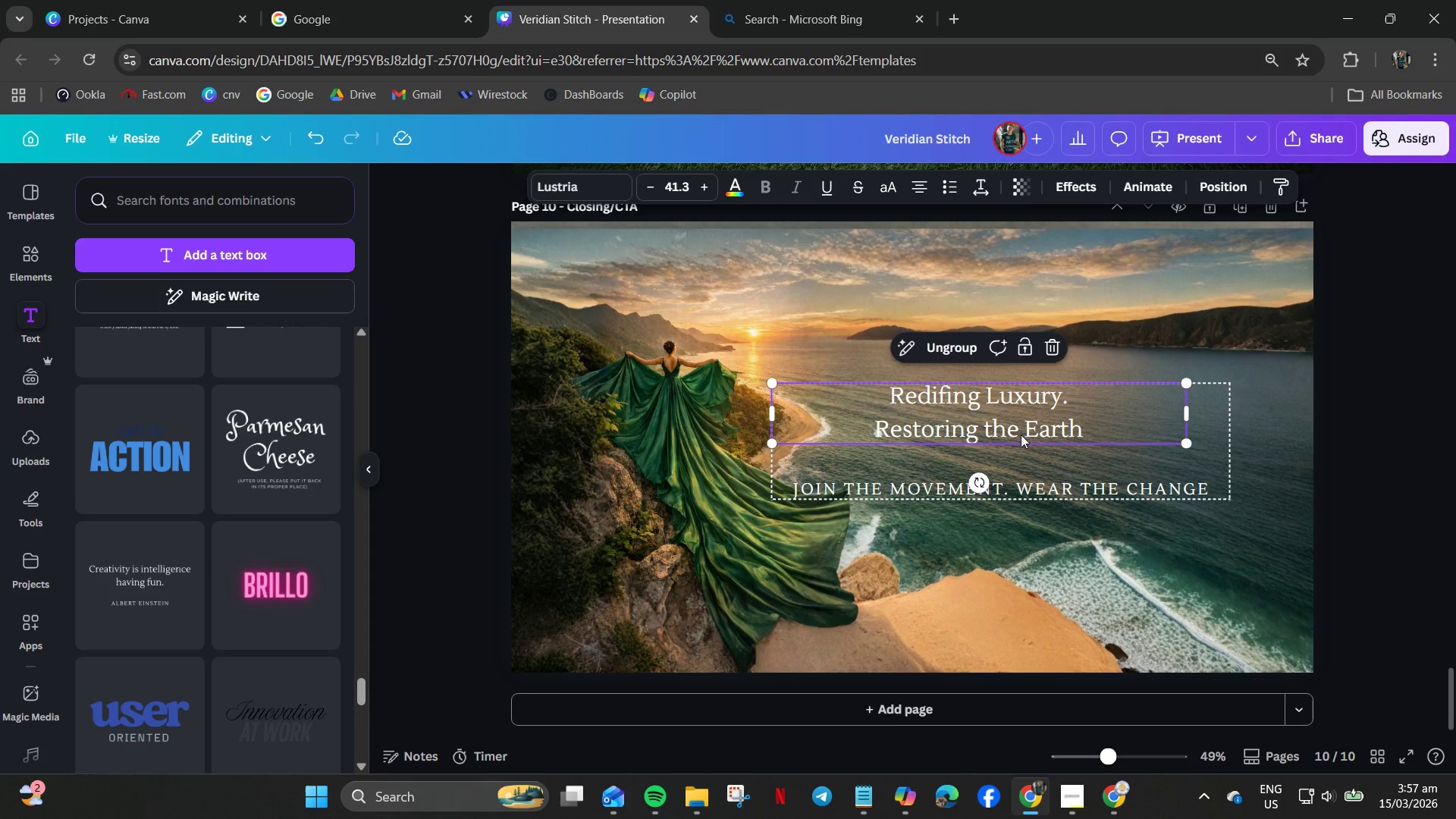 
left_click([1014, 428])
 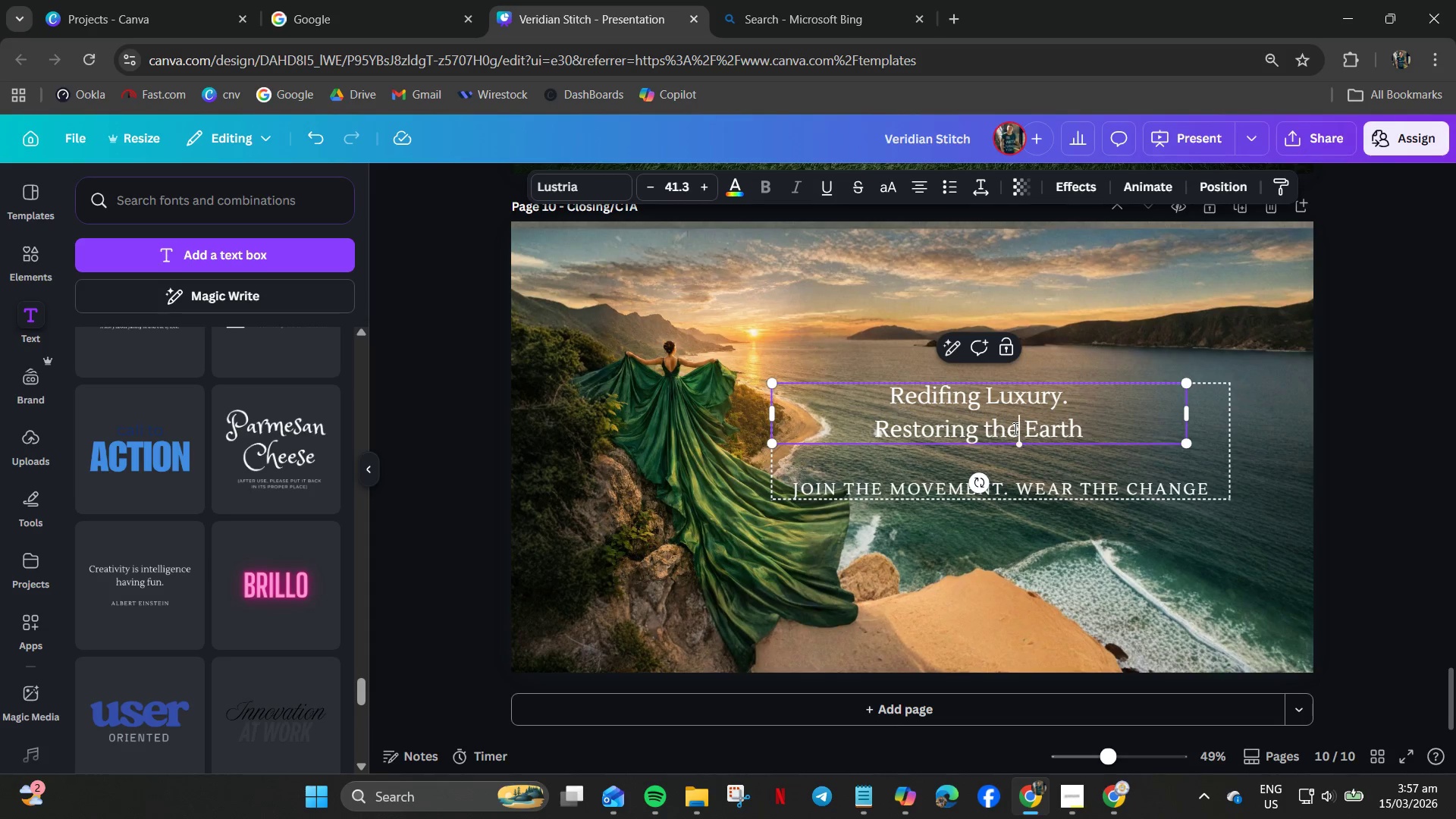 
hold_key(key=ControlLeft, duration=0.81)
 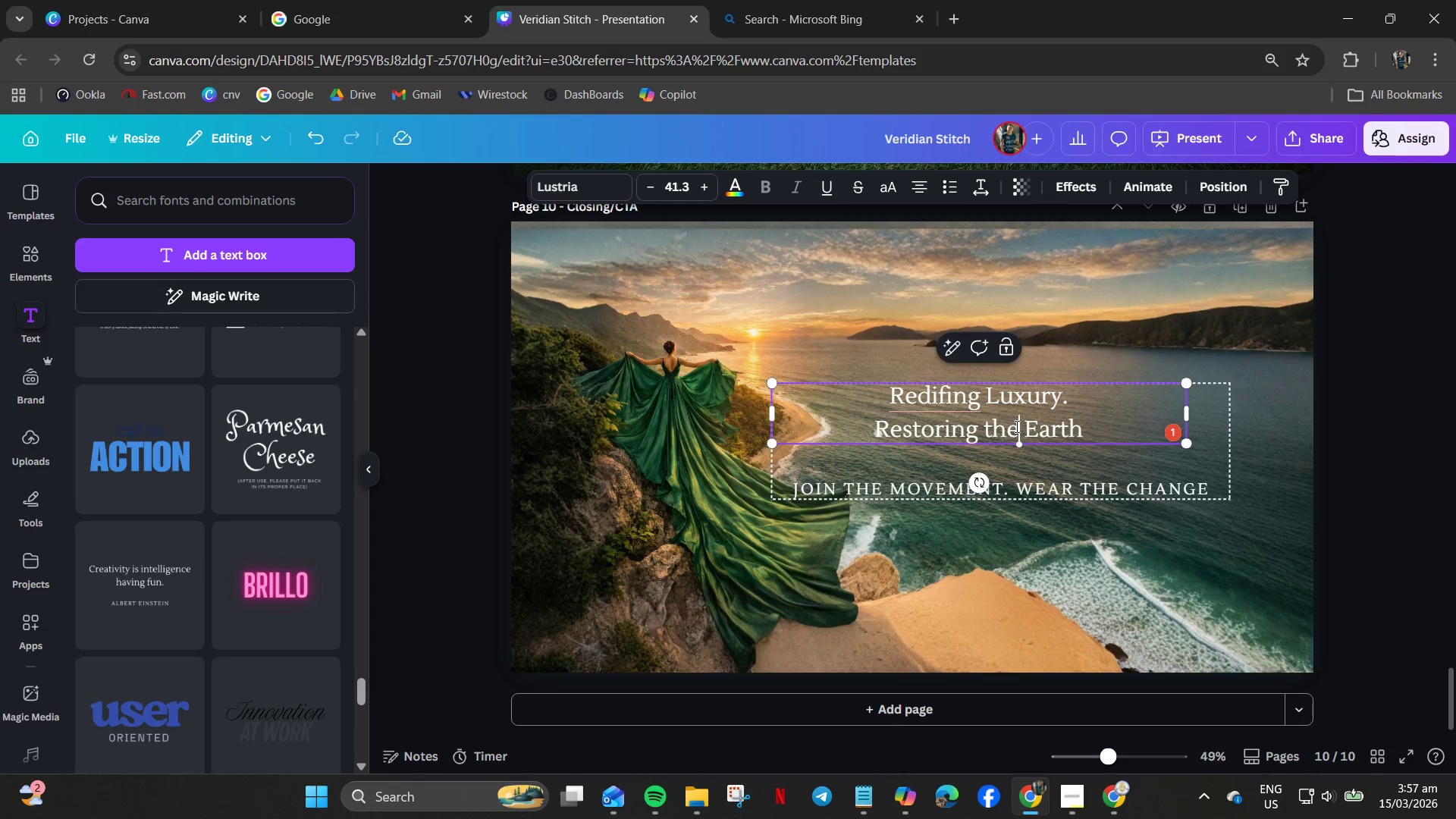 
key(Control+A)
 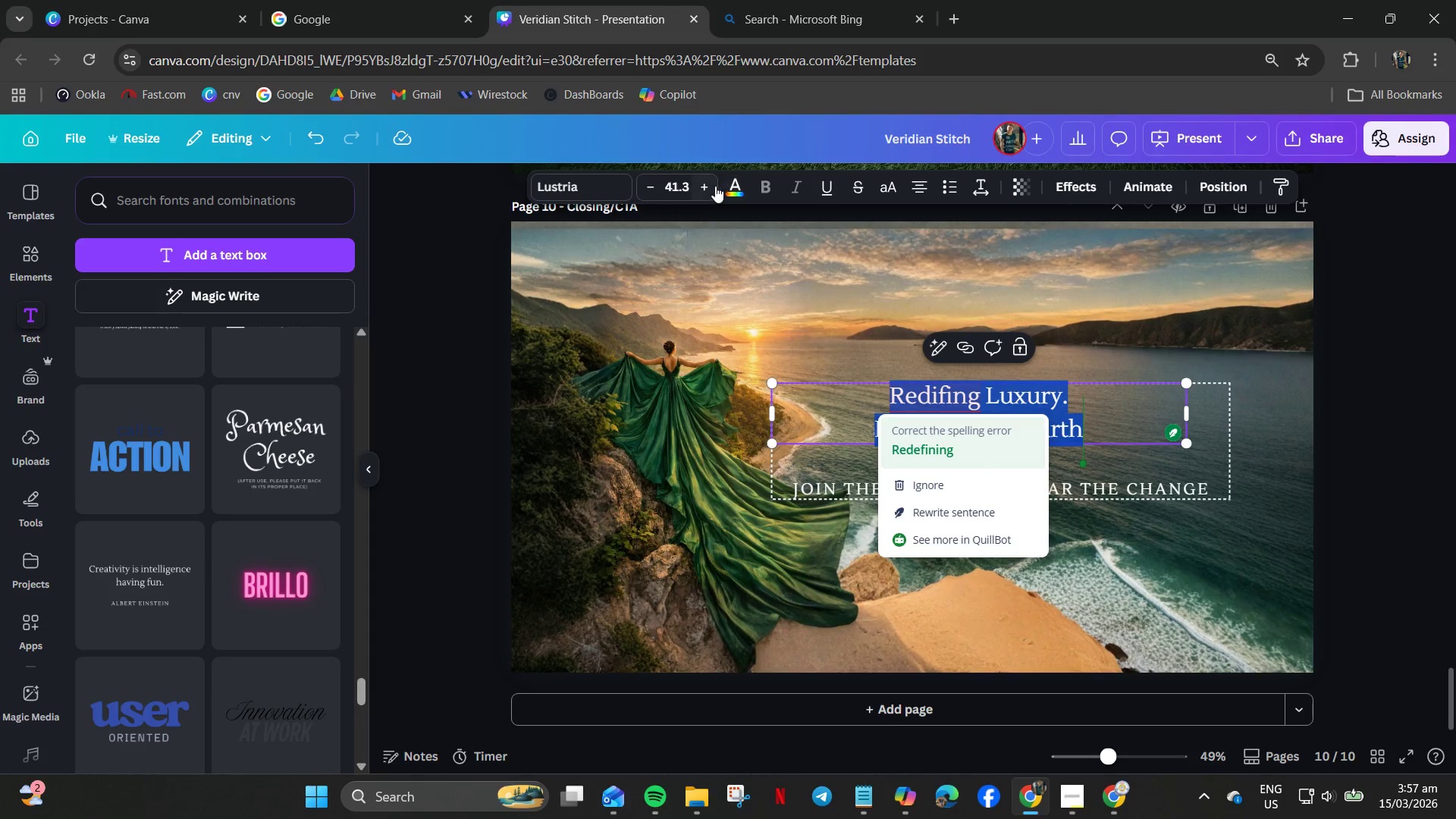 
double_click([707, 182])
 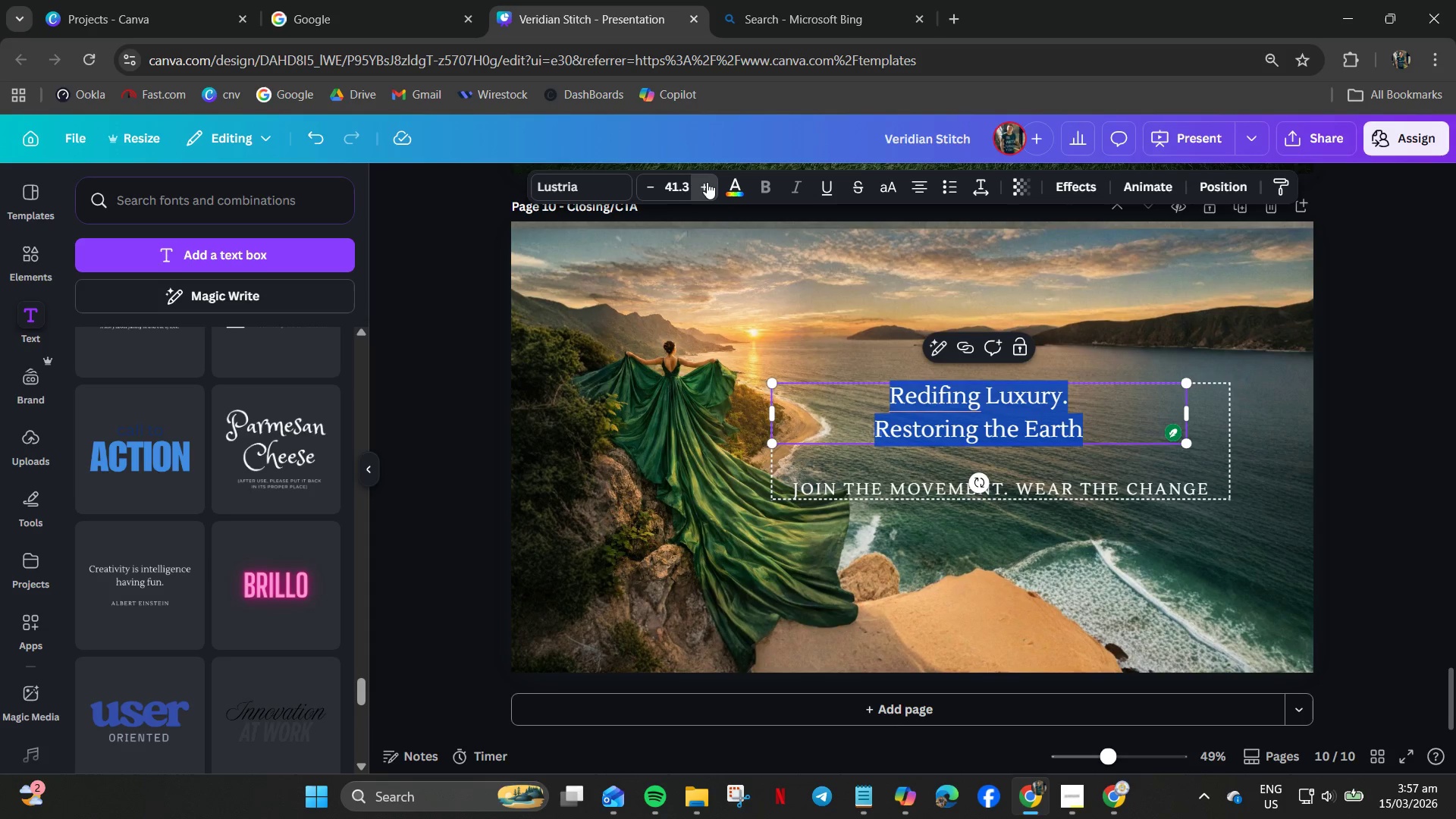 
triple_click([707, 182])
 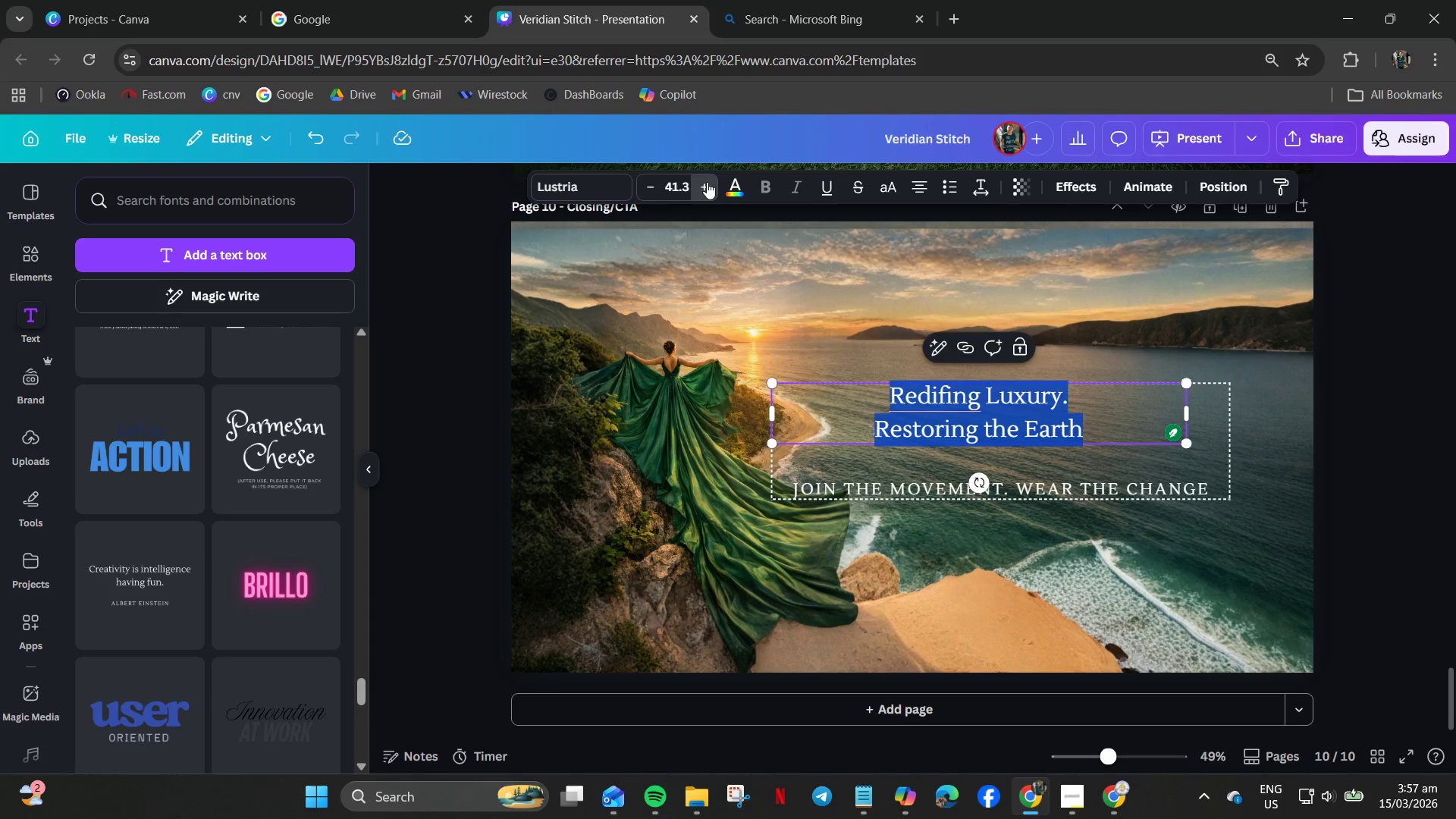 
triple_click([707, 182])
 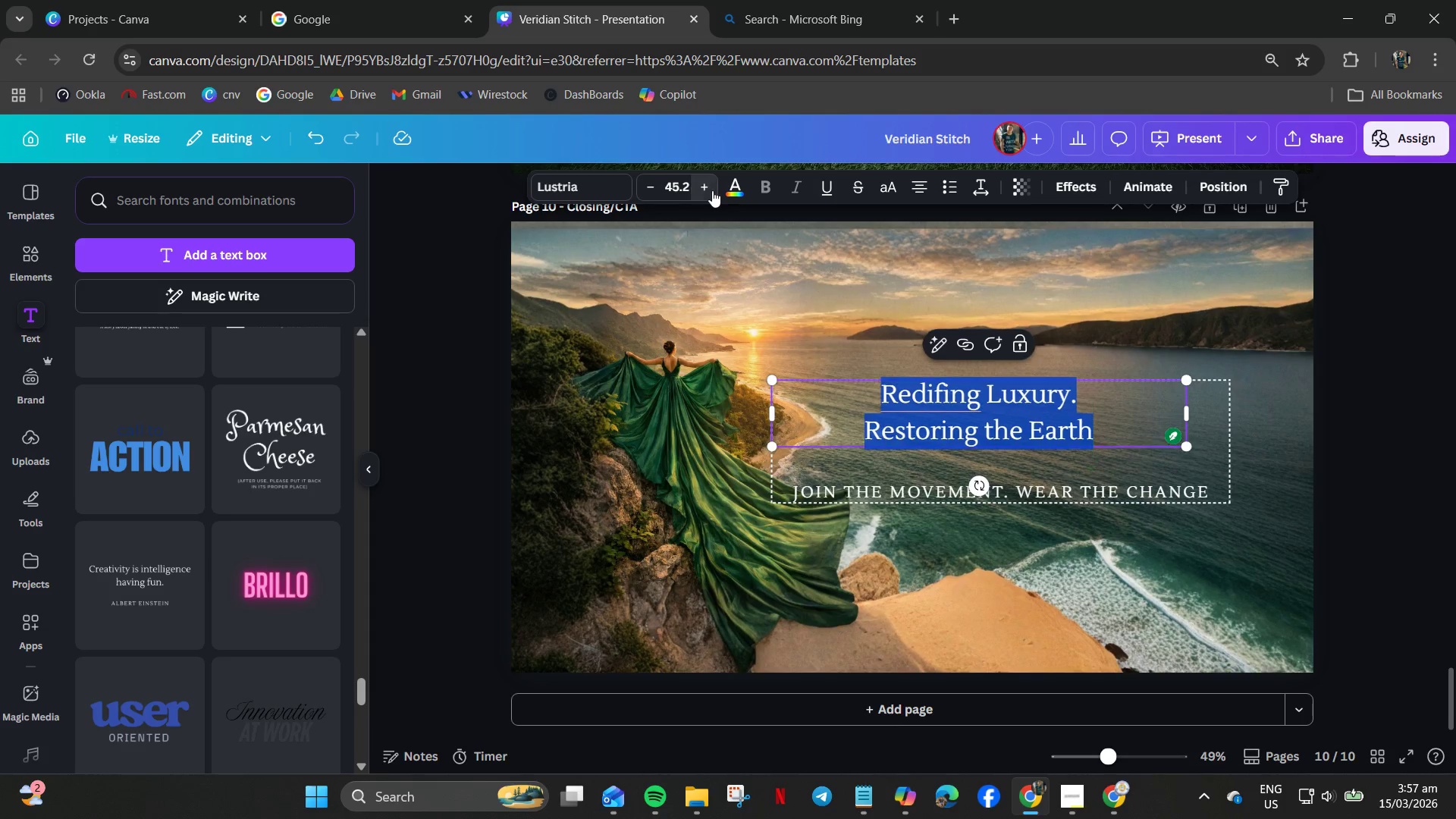 
double_click([712, 190])
 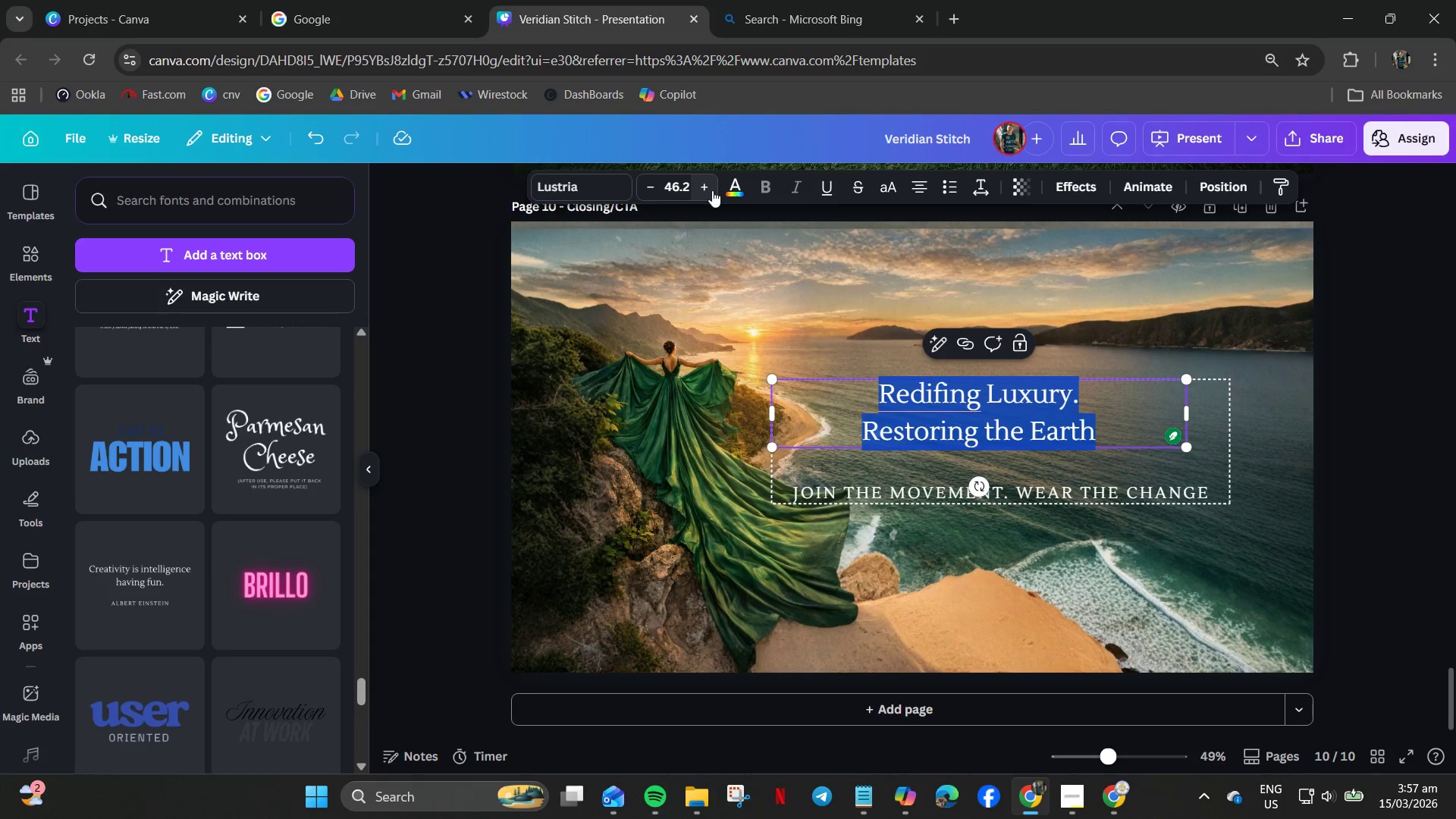 
triple_click([712, 190])
 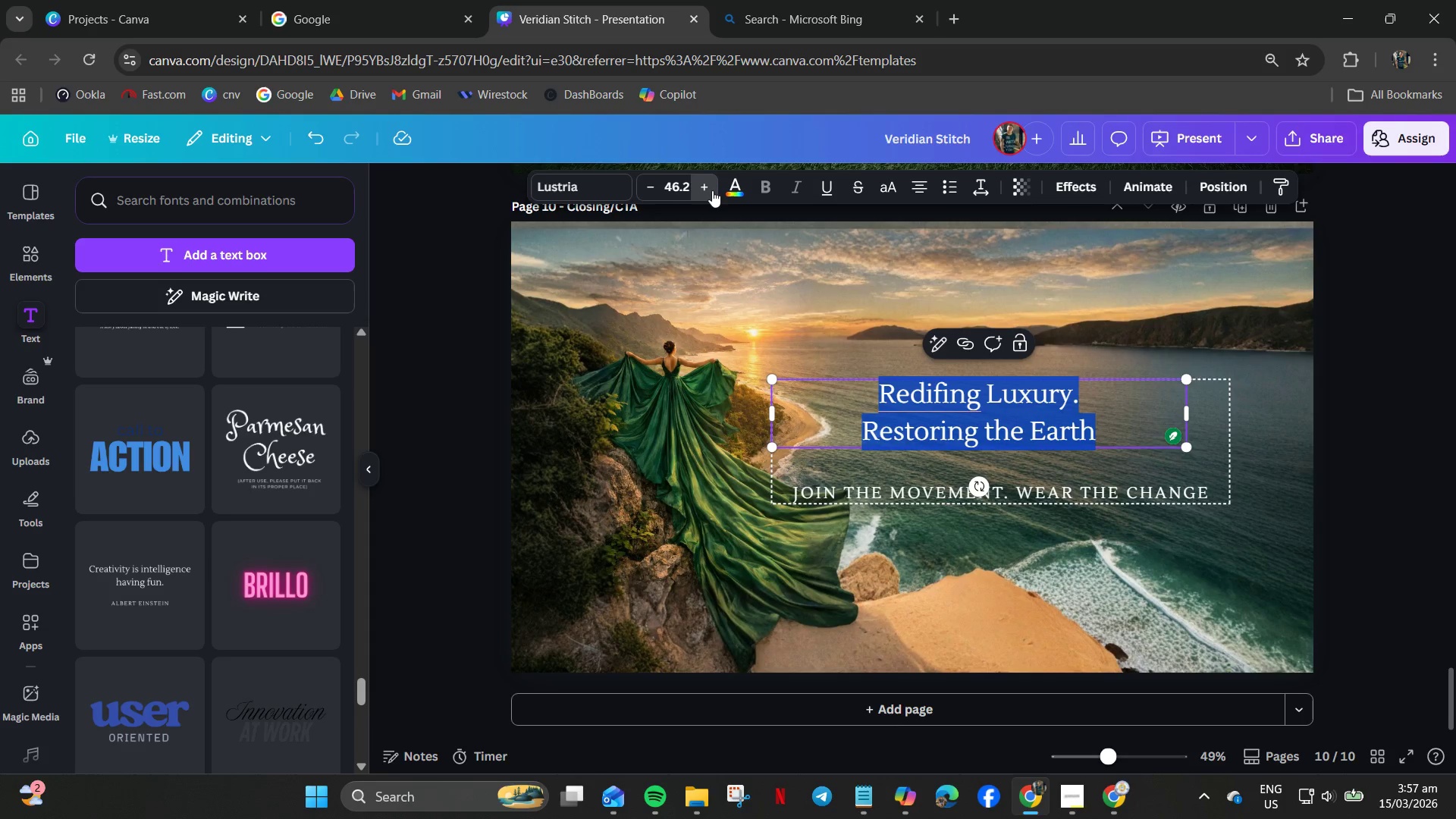 
triple_click([712, 190])
 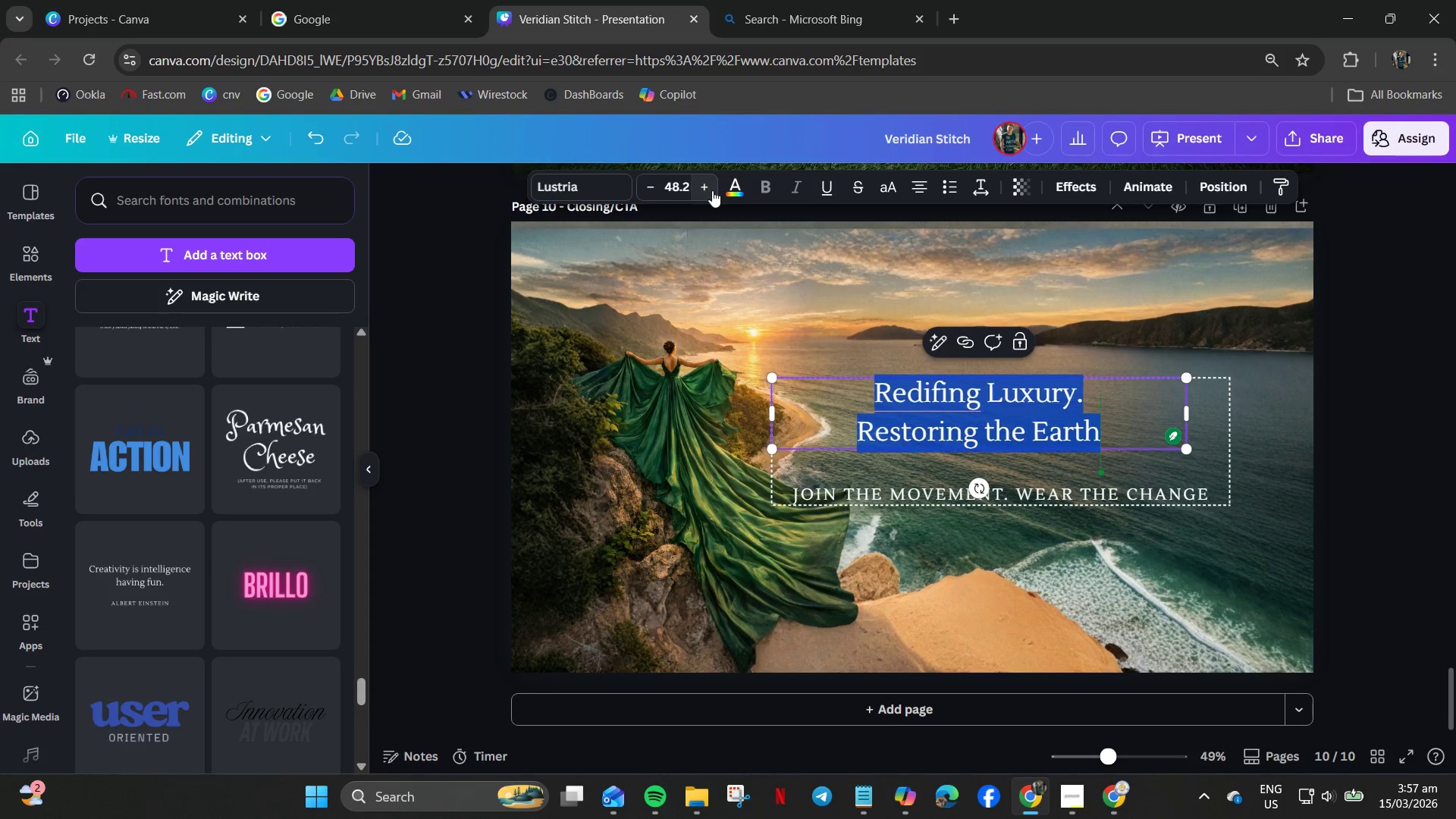 
triple_click([712, 190])
 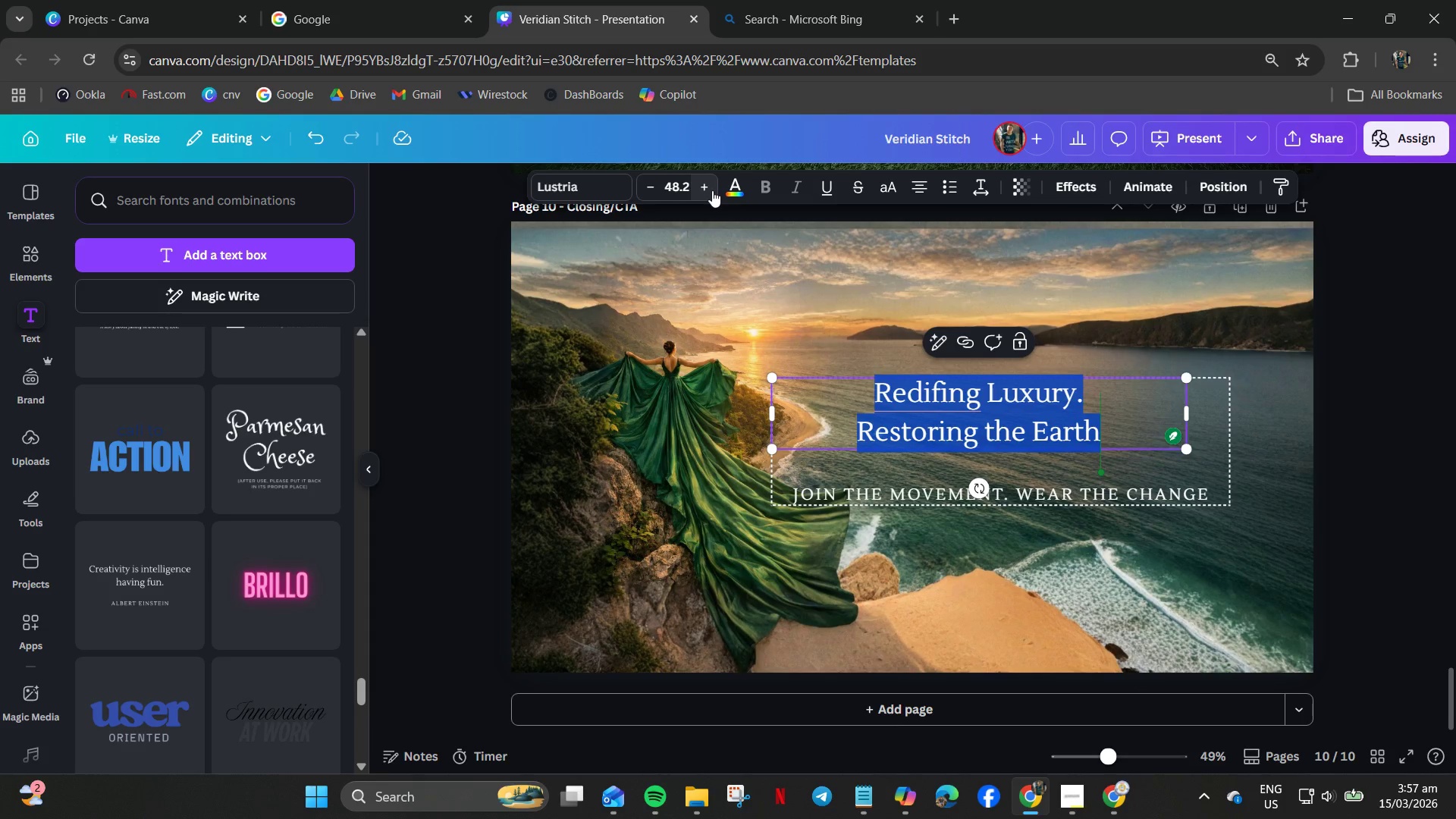 
triple_click([712, 190])
 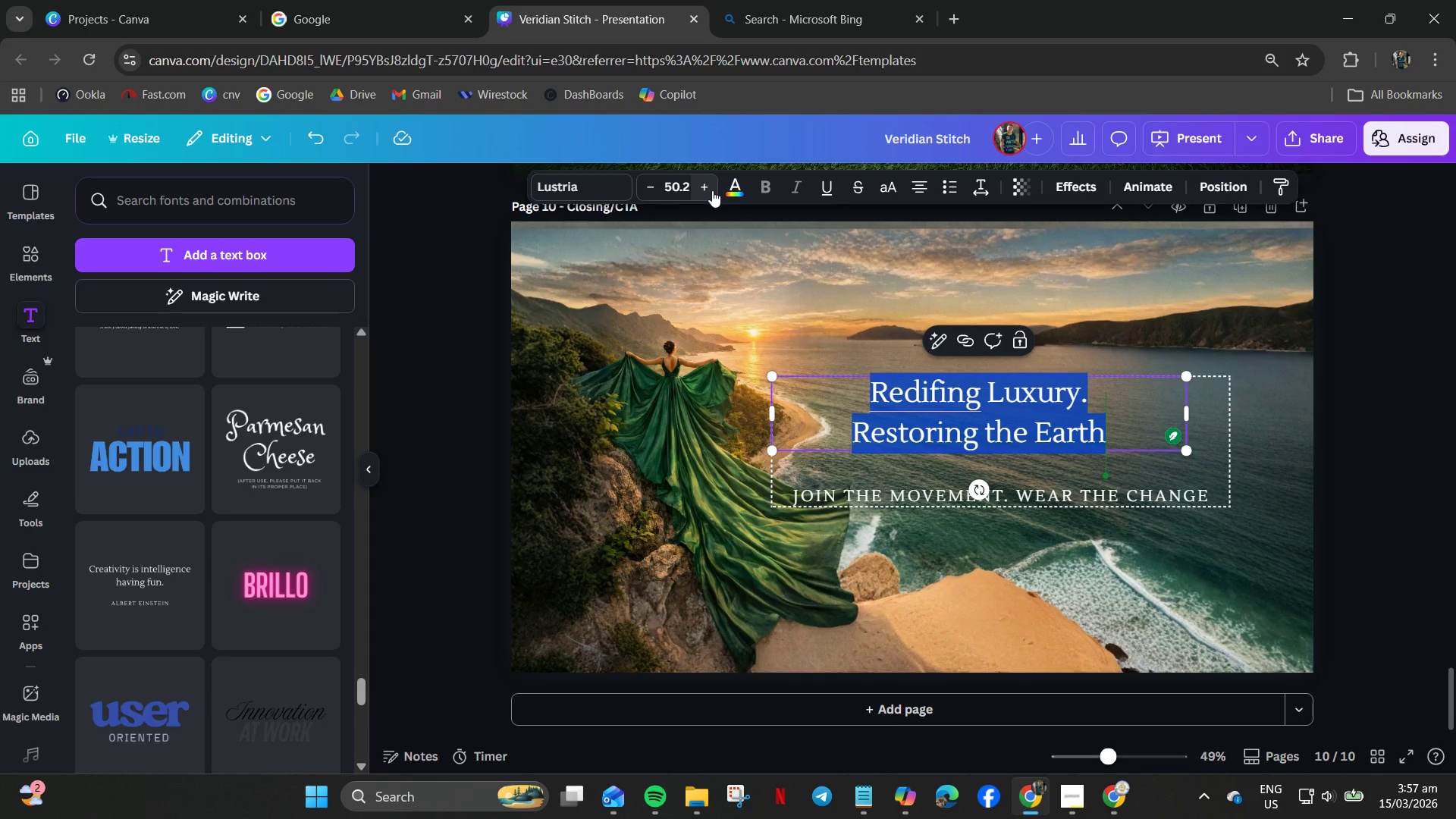 
triple_click([712, 190])
 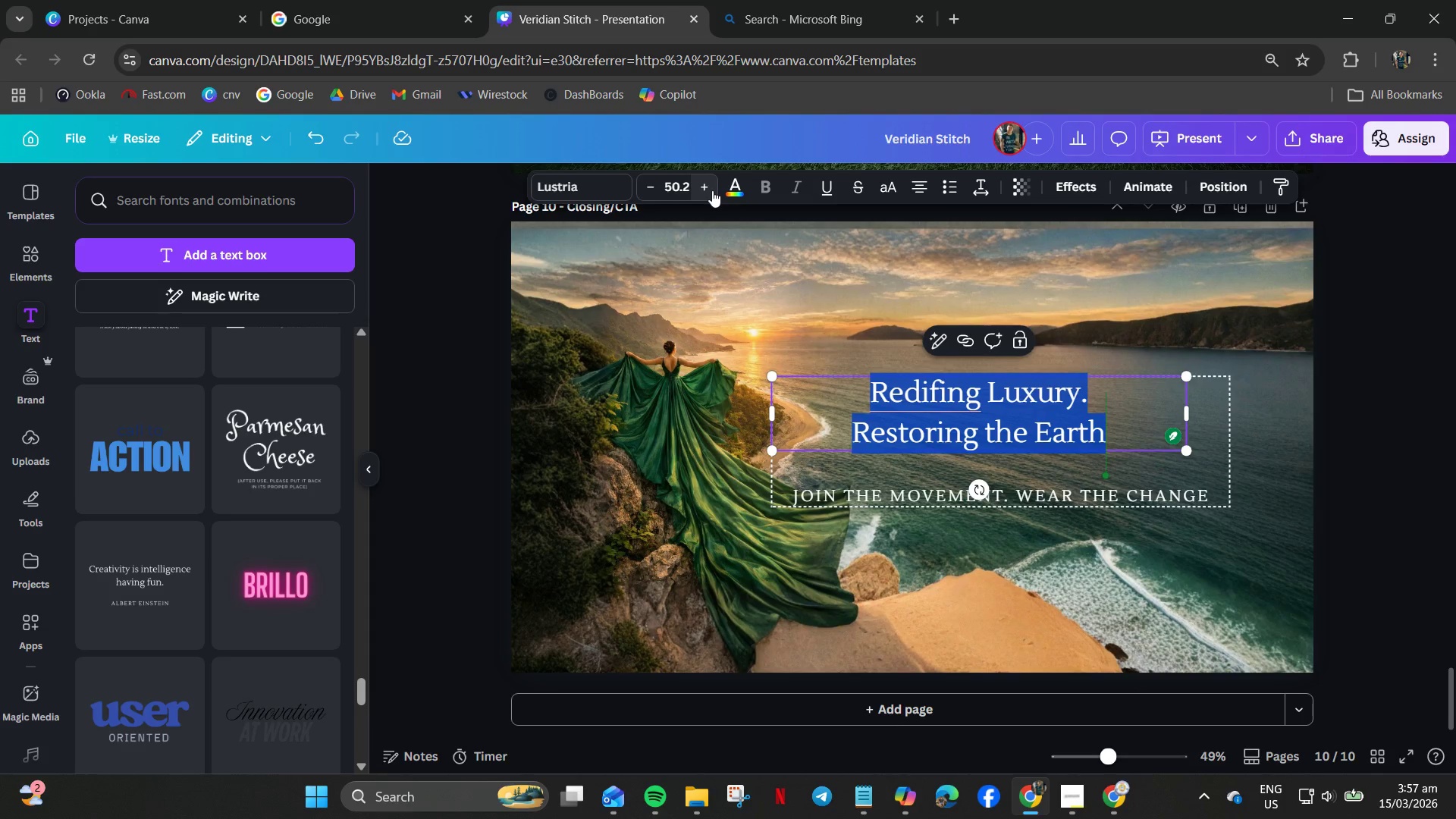 
triple_click([712, 190])
 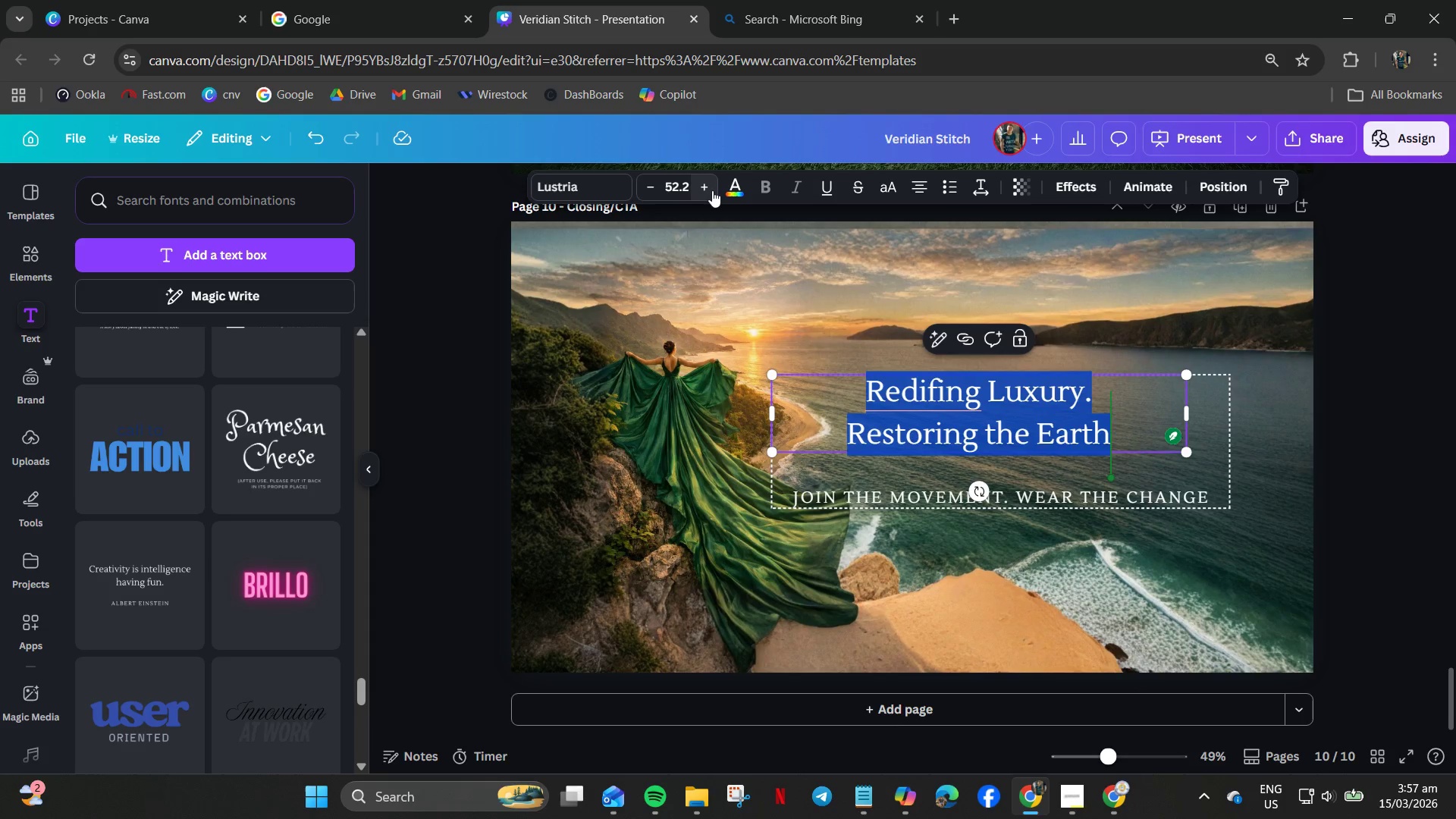 
triple_click([712, 190])
 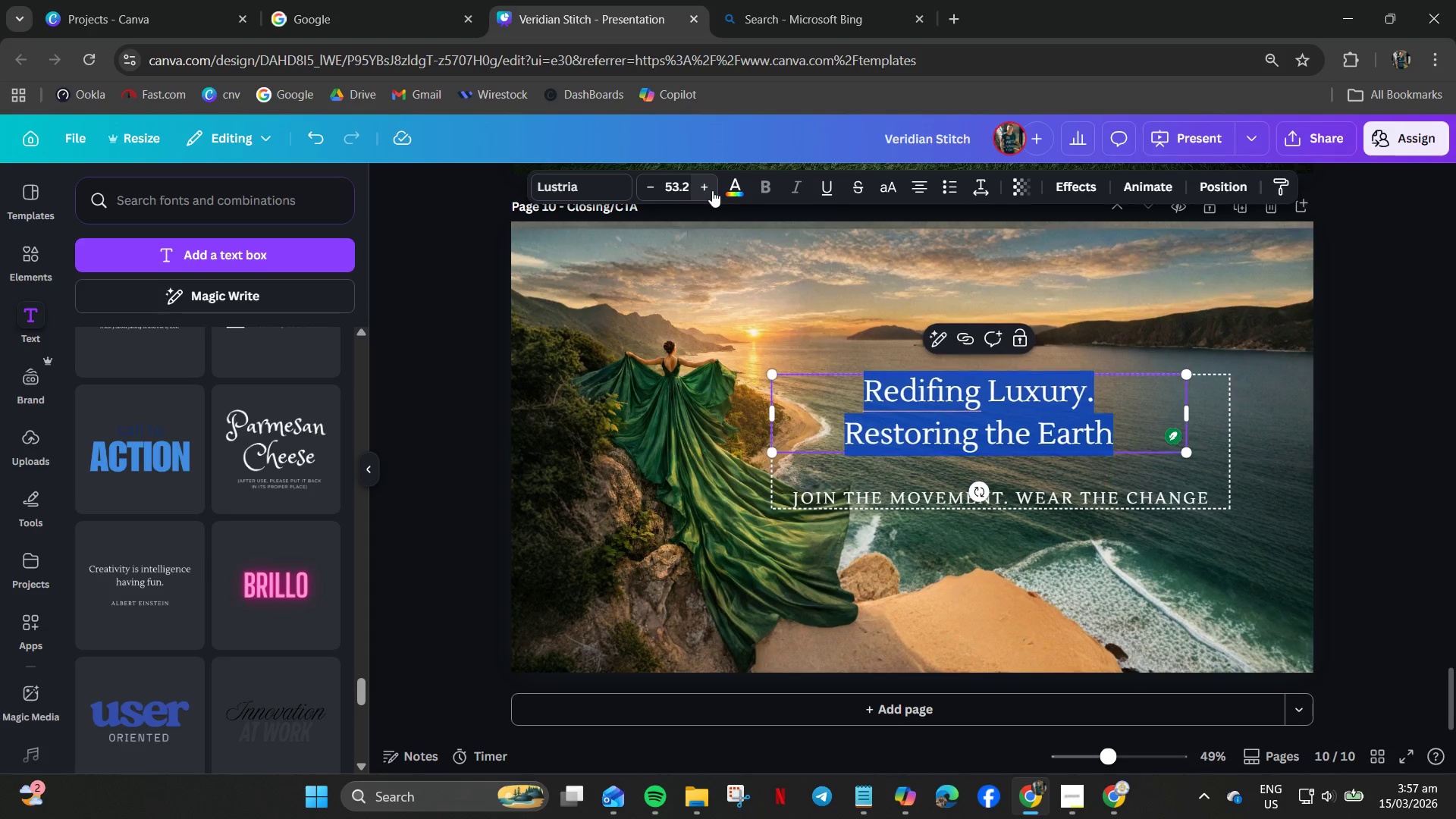 
triple_click([712, 190])
 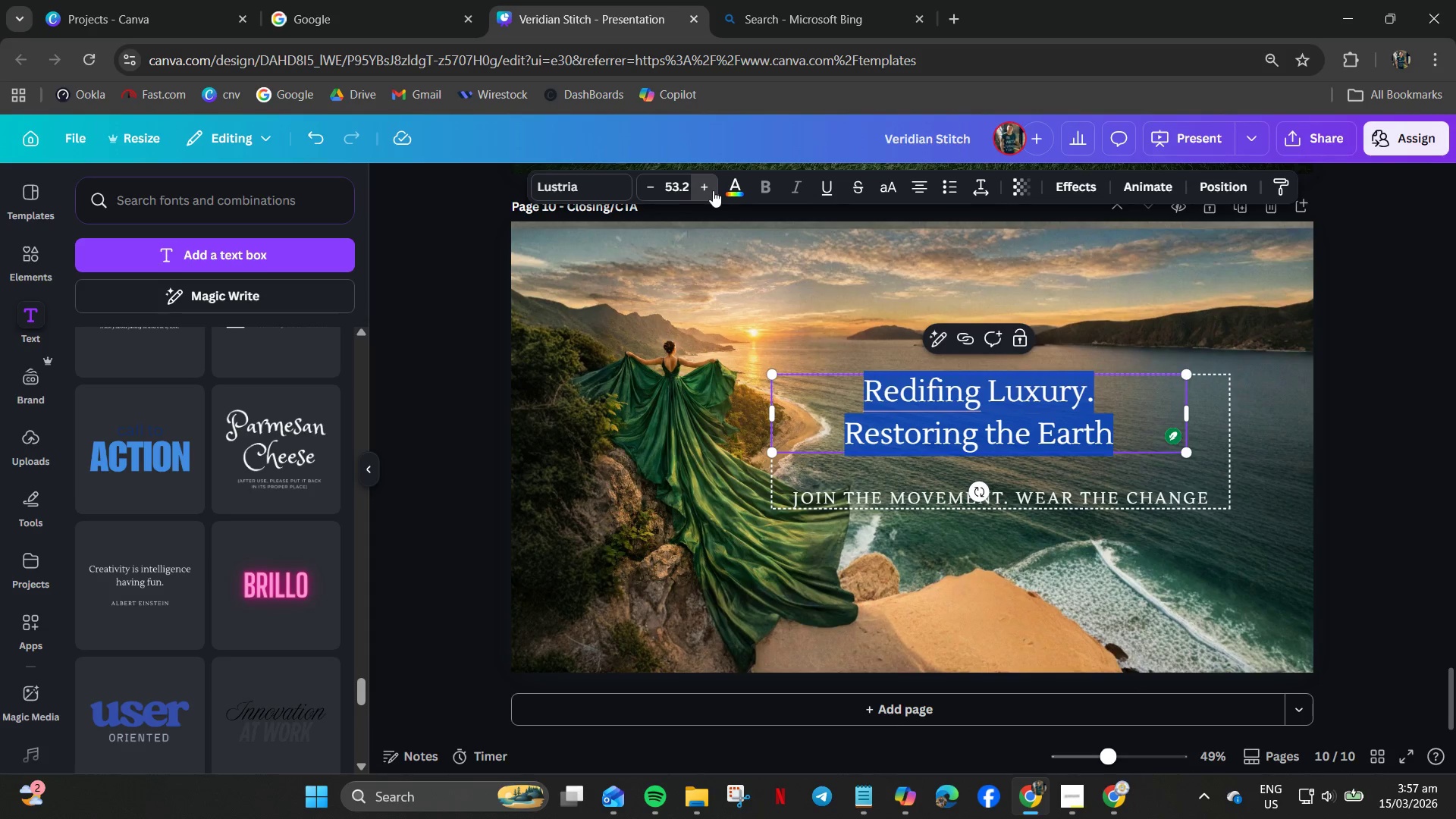 
triple_click([713, 190])
 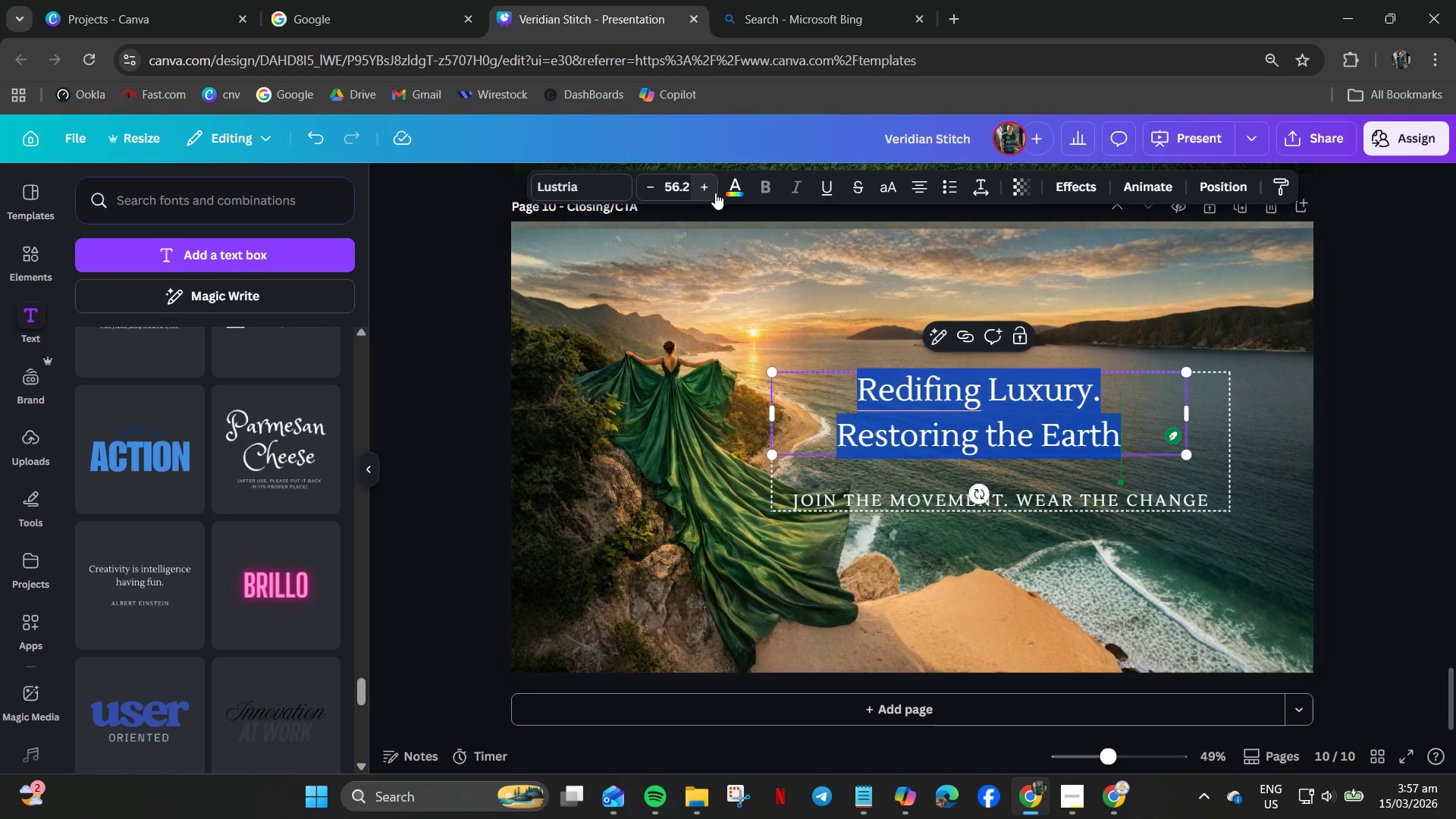 
triple_click([716, 193])
 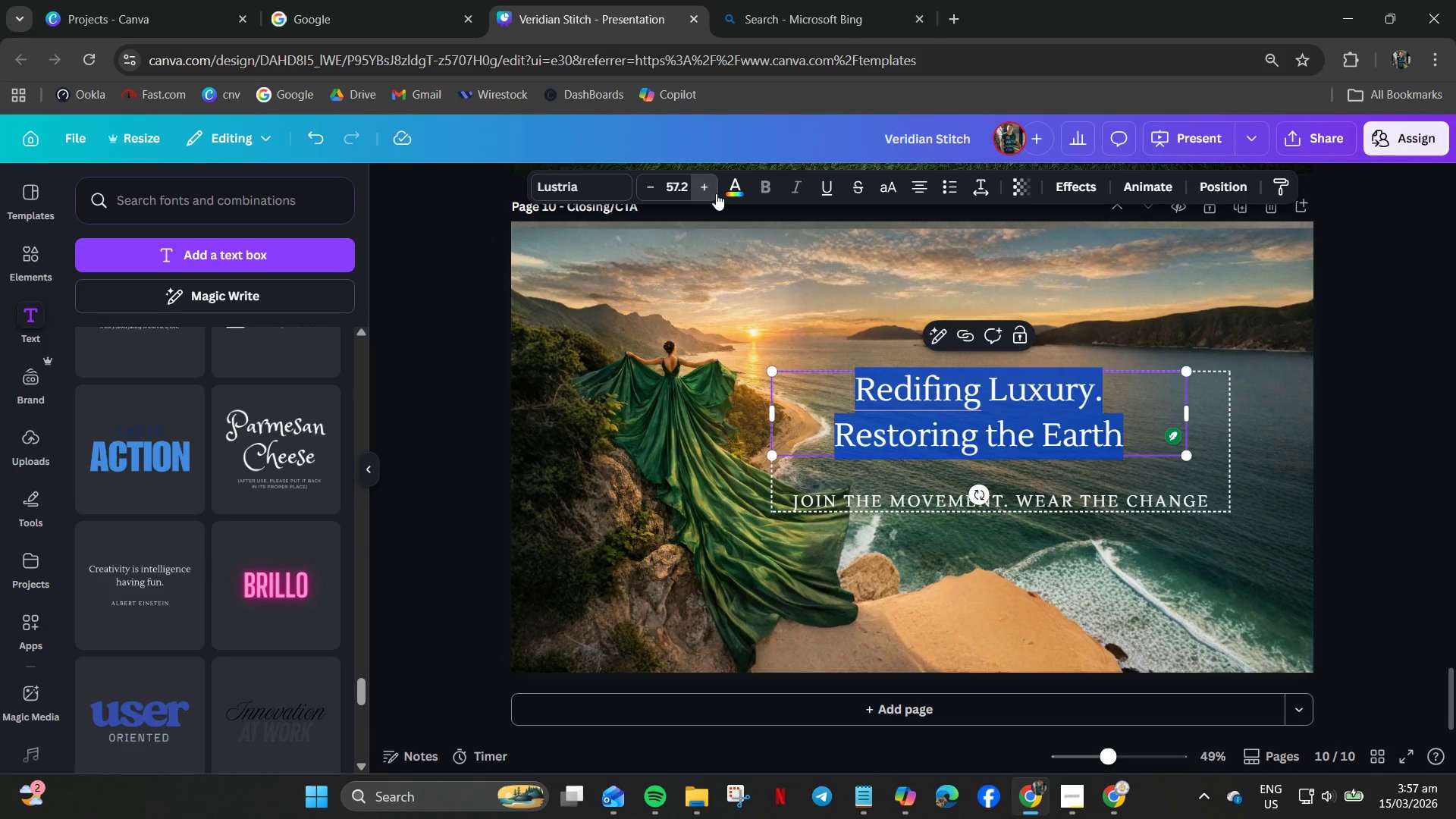 
triple_click([716, 193])
 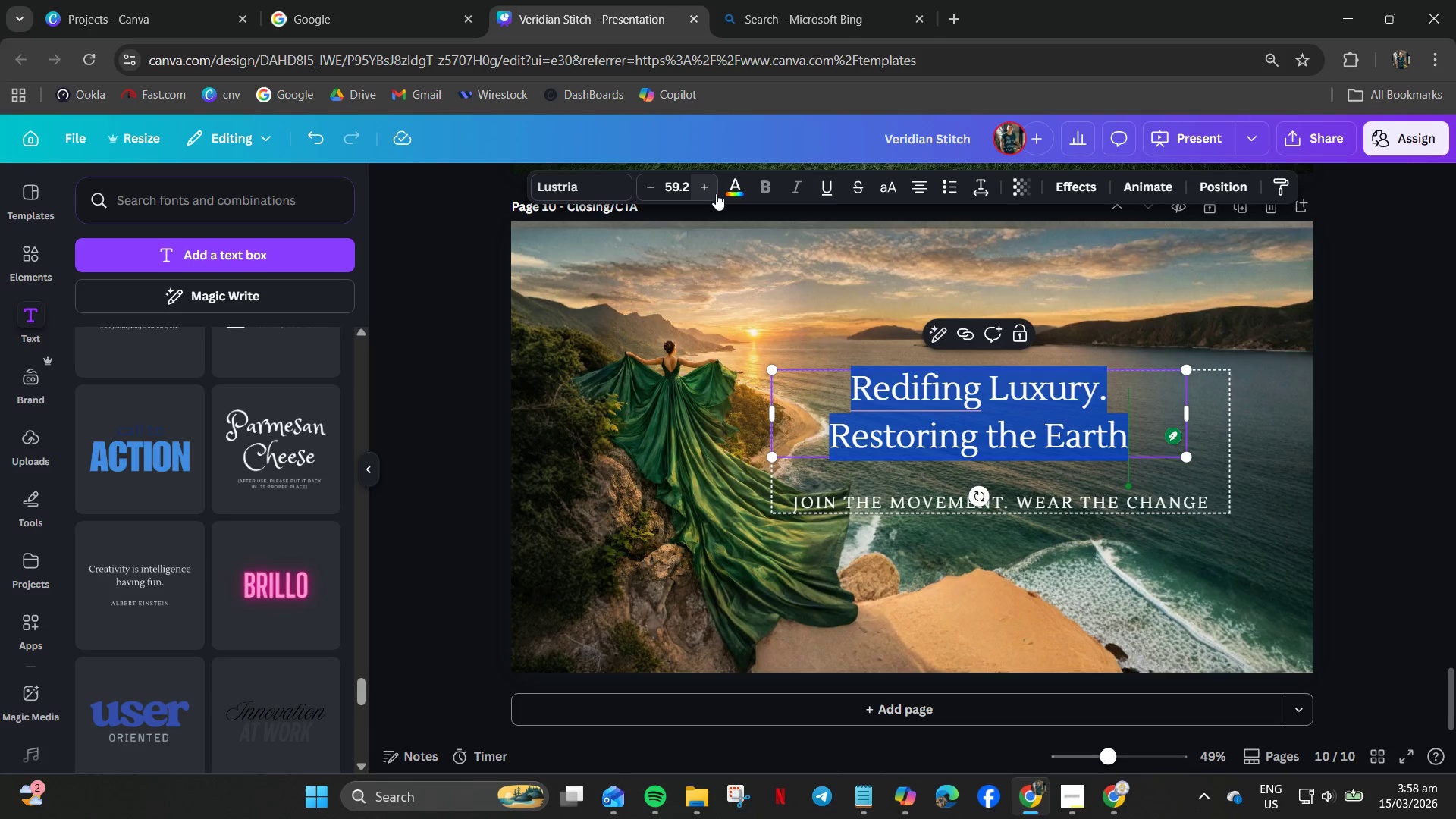 
triple_click([716, 193])
 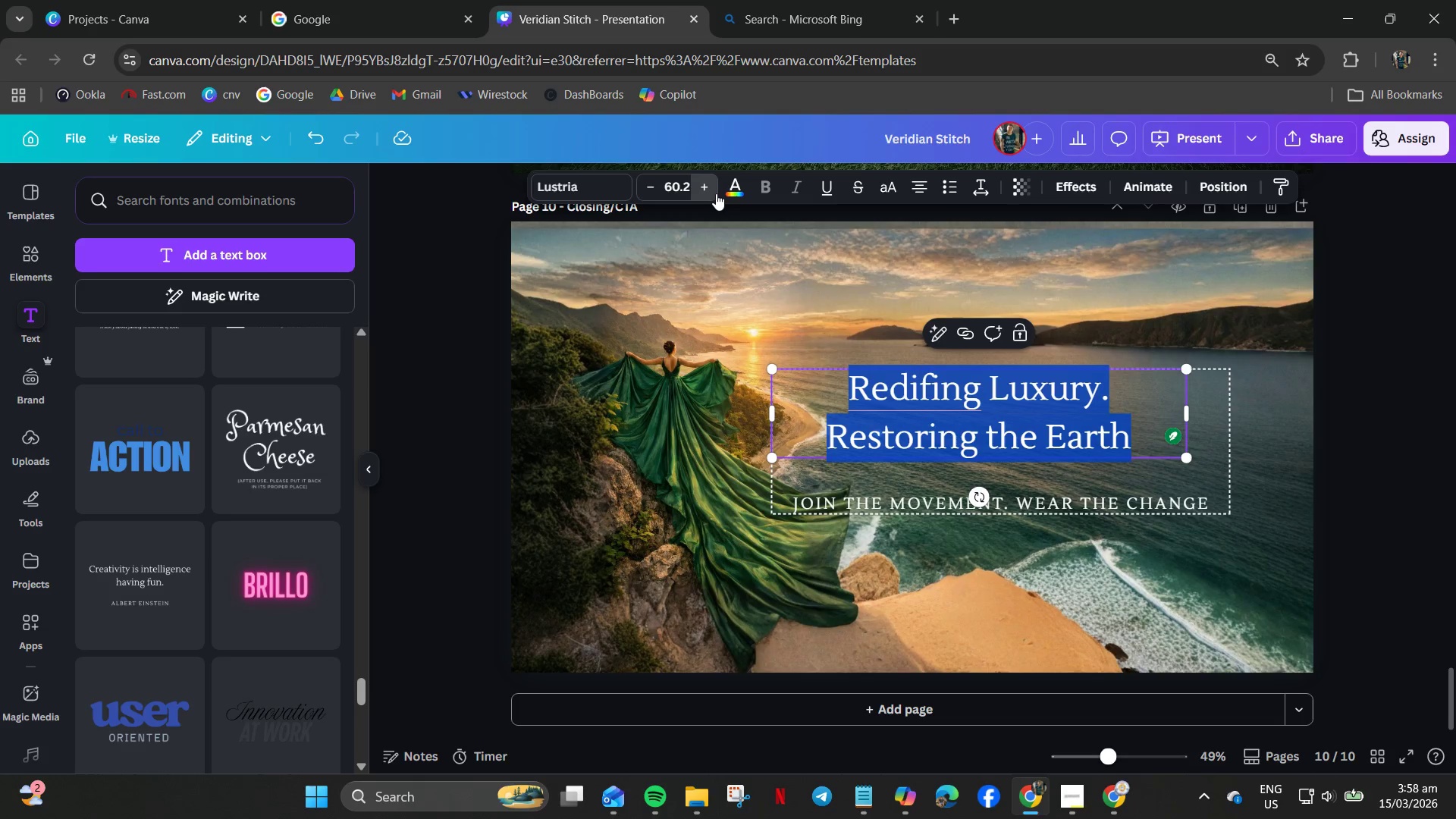 
triple_click([716, 193])
 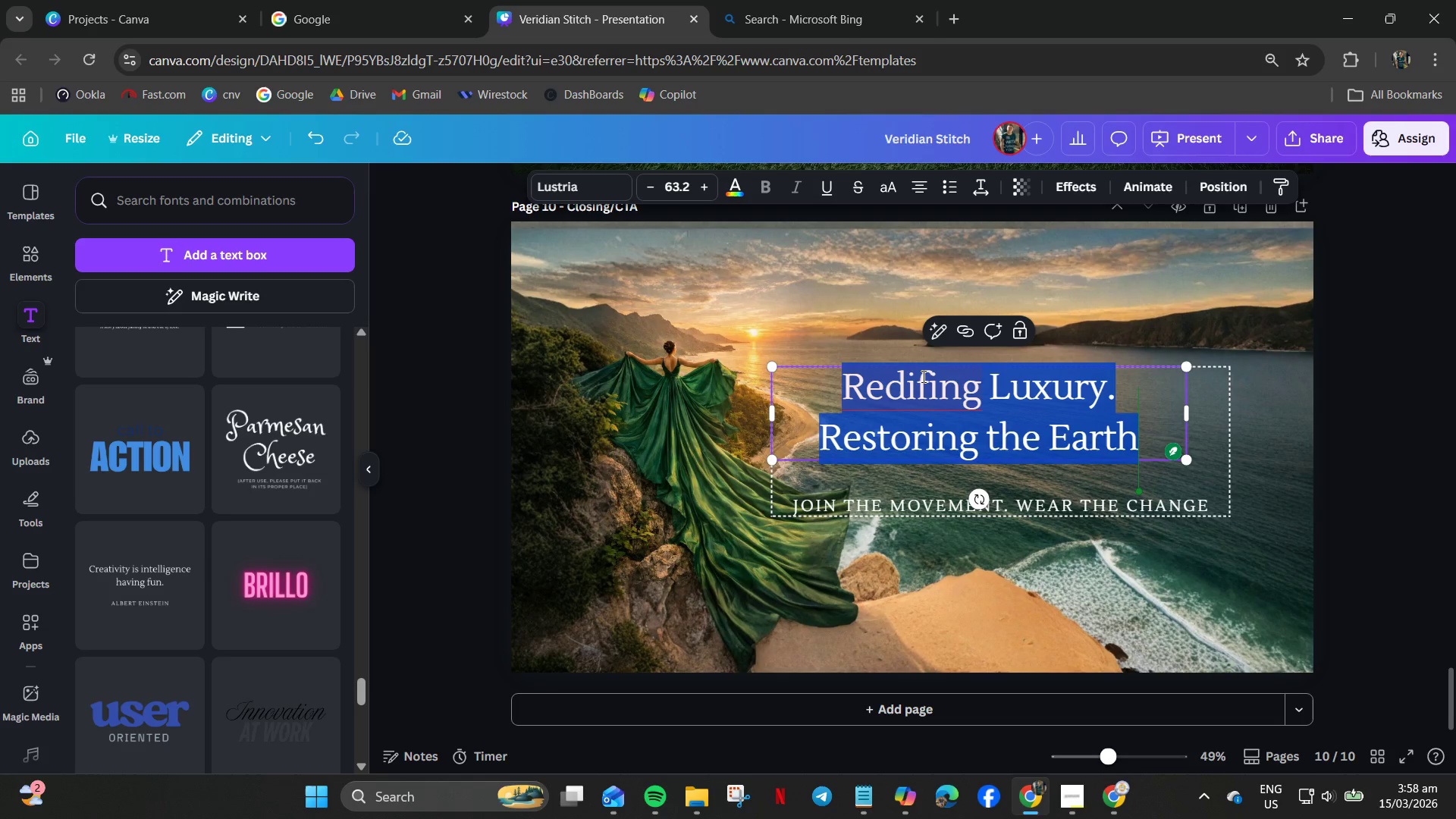 
left_click([919, 377])
 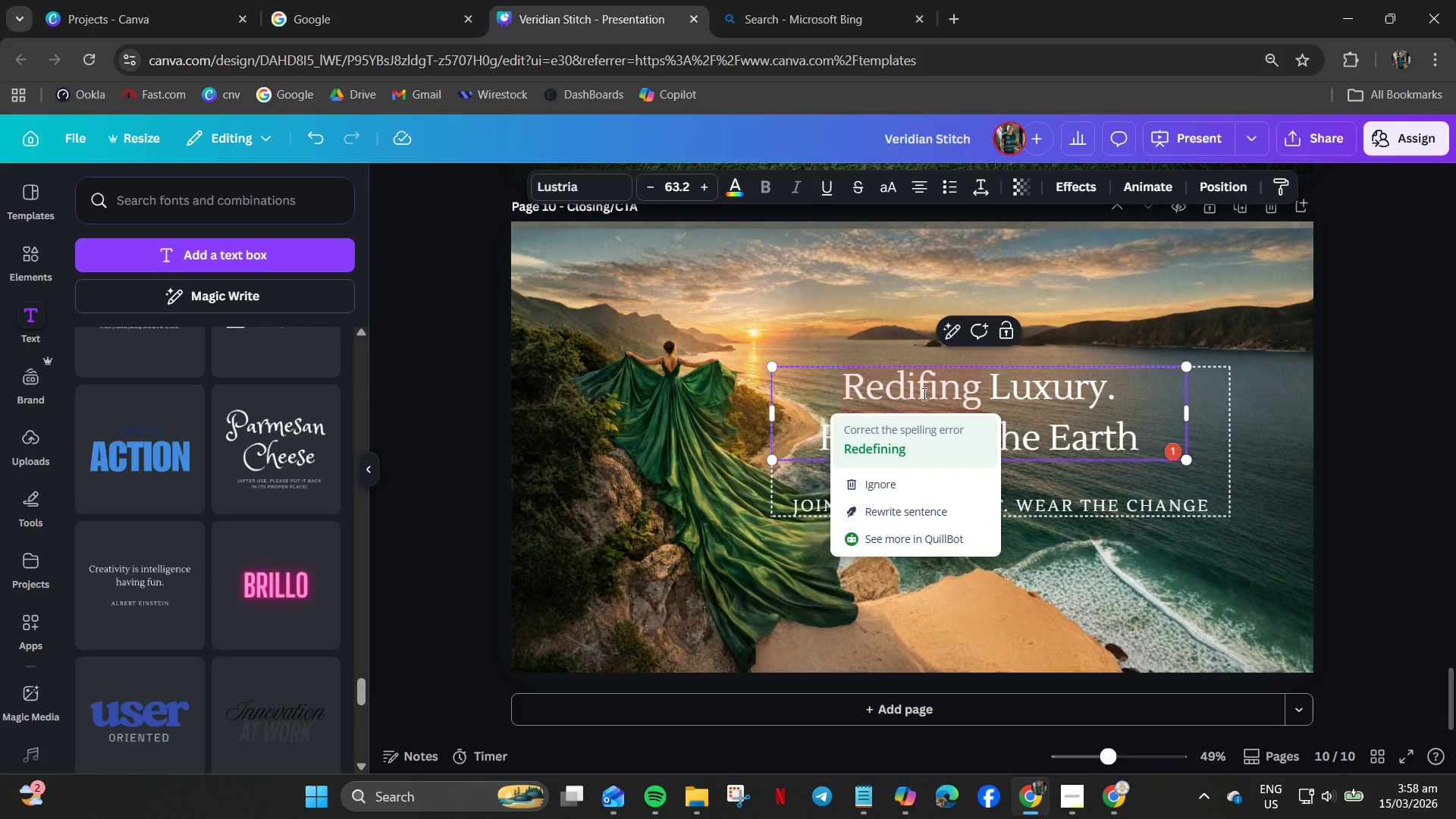 
left_click([904, 449])
 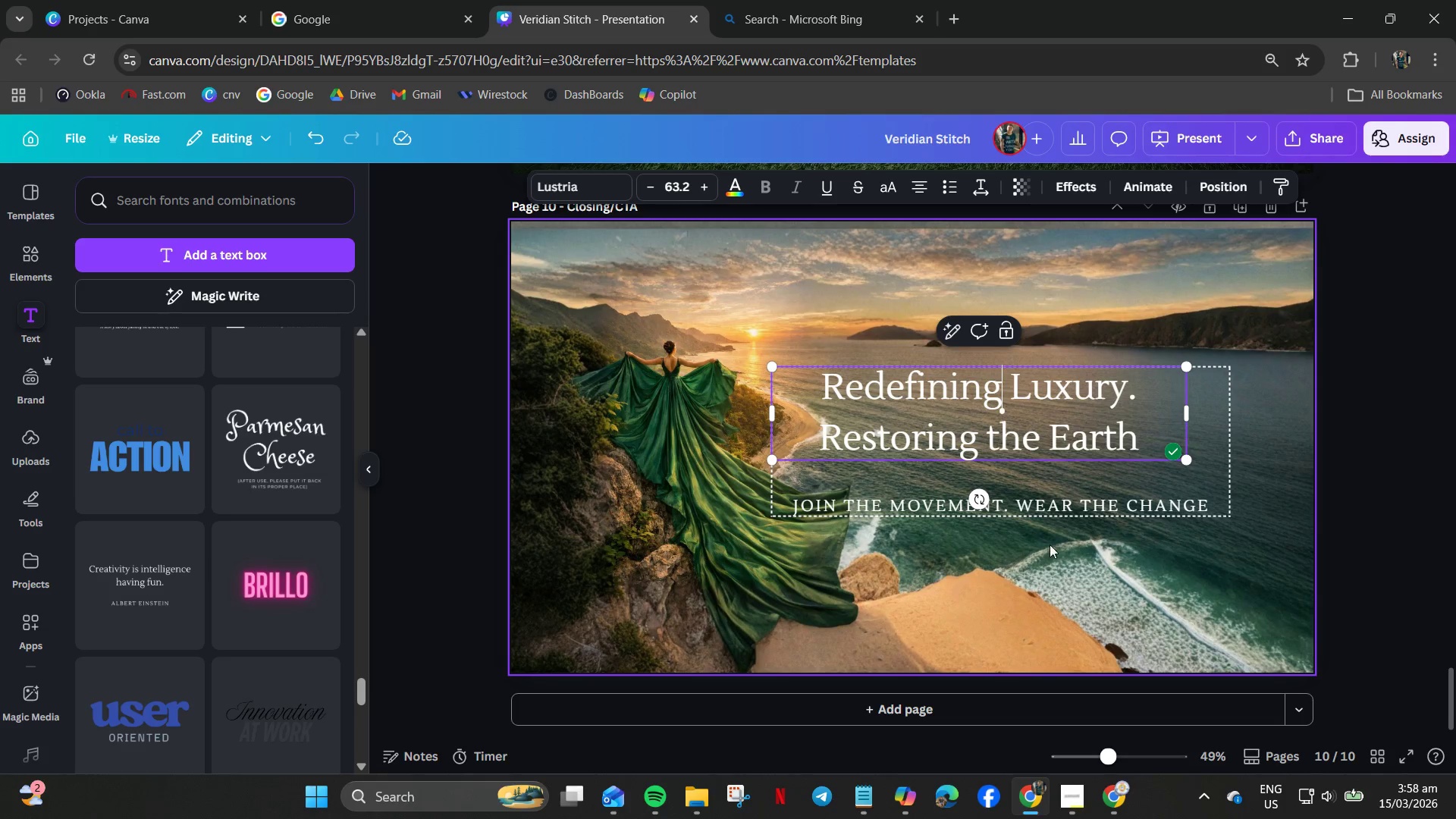 
left_click([960, 614])
 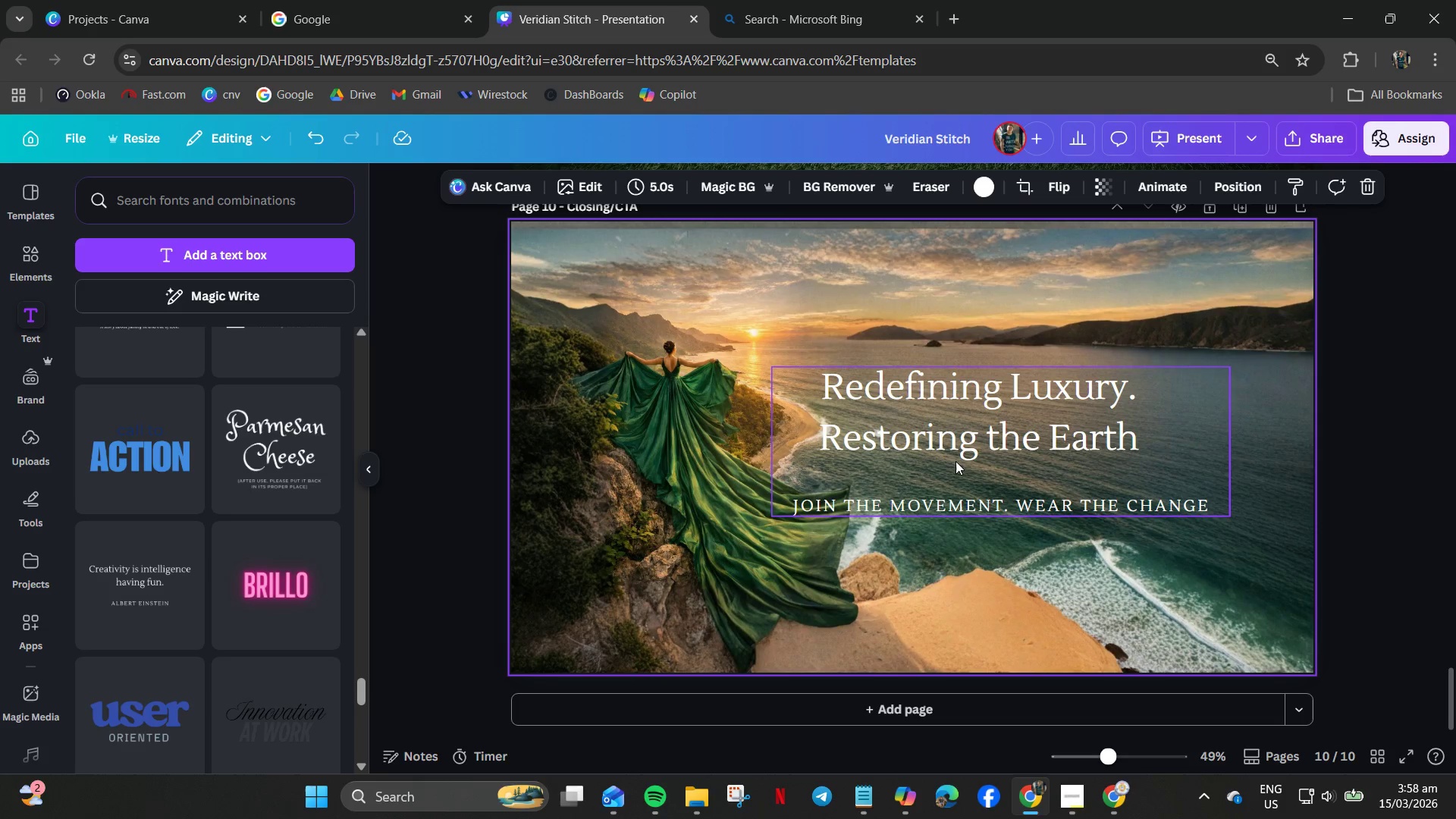 
left_click_drag(start_coordinate=[956, 459], to_coordinate=[1011, 369])
 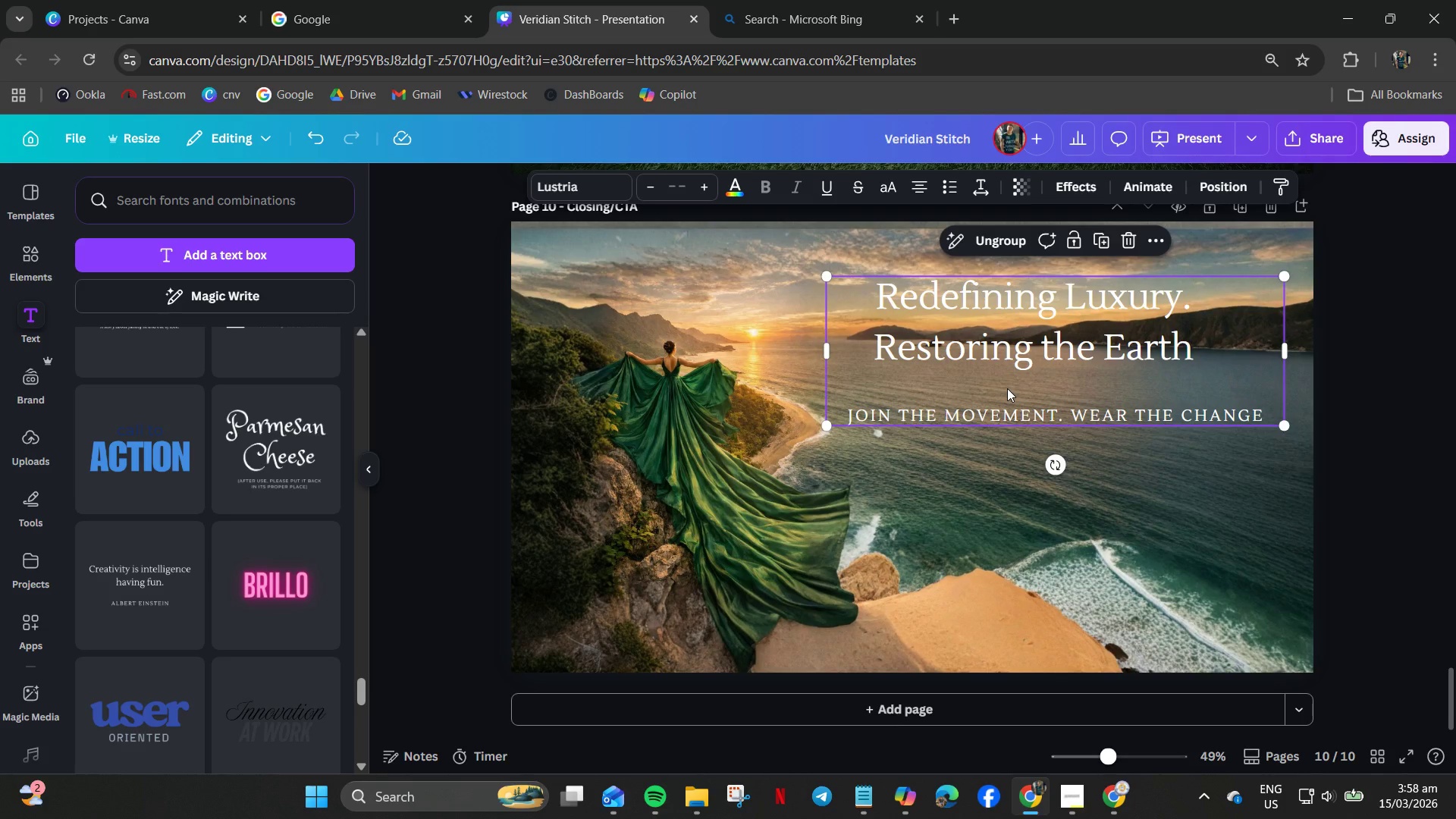 
left_click([1007, 388])
 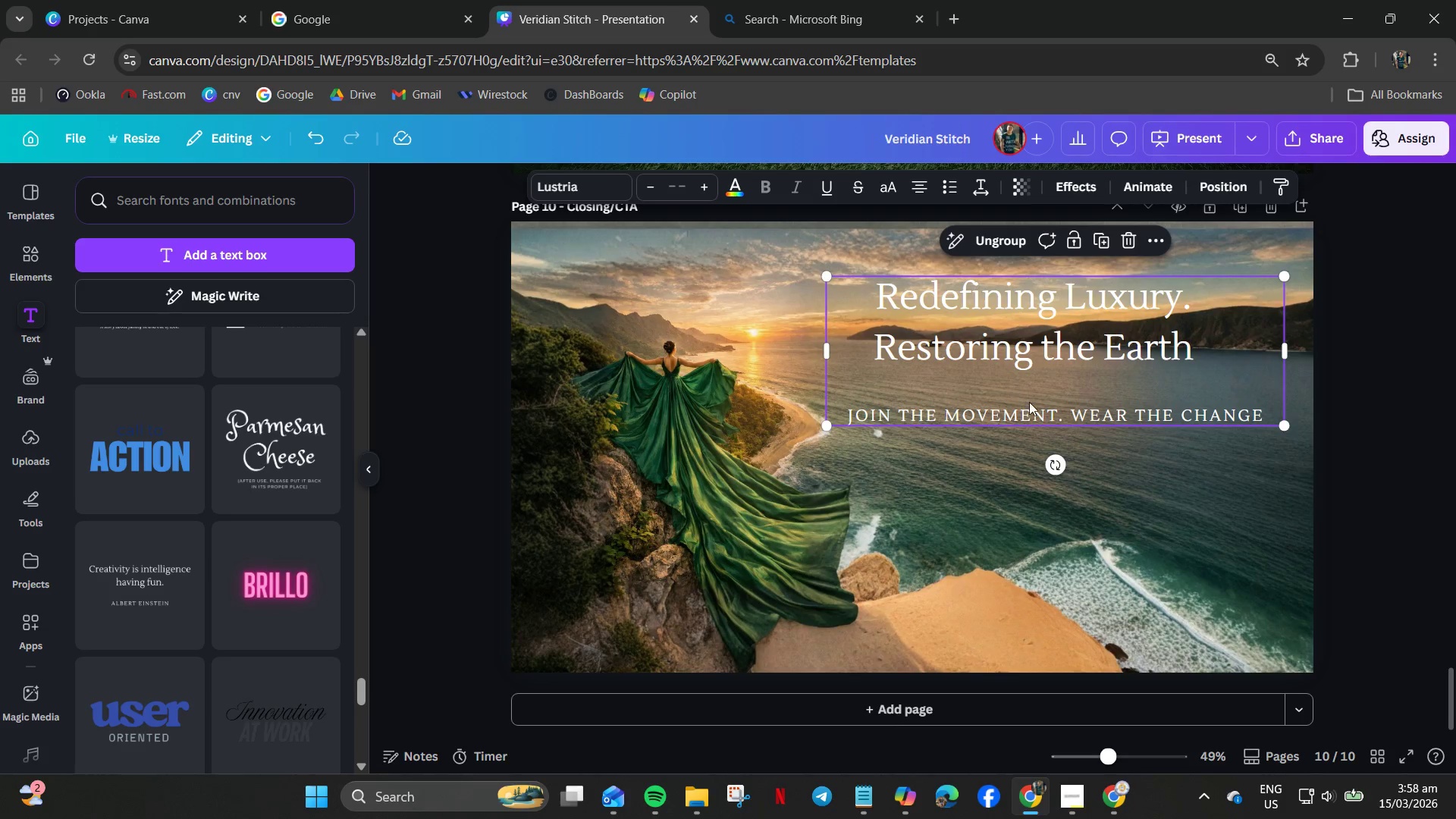 
left_click([1038, 416])
 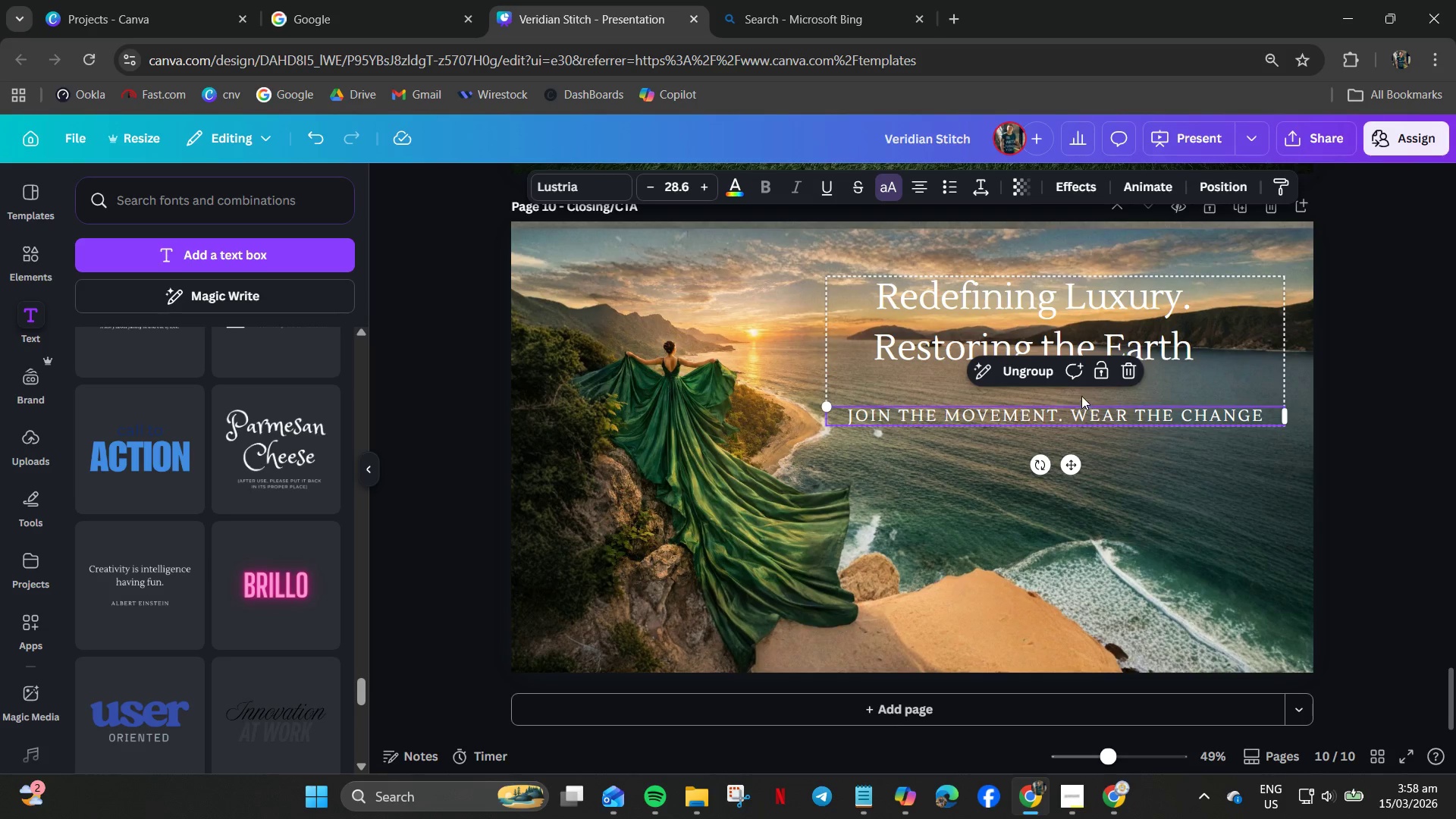 
left_click([1208, 358])
 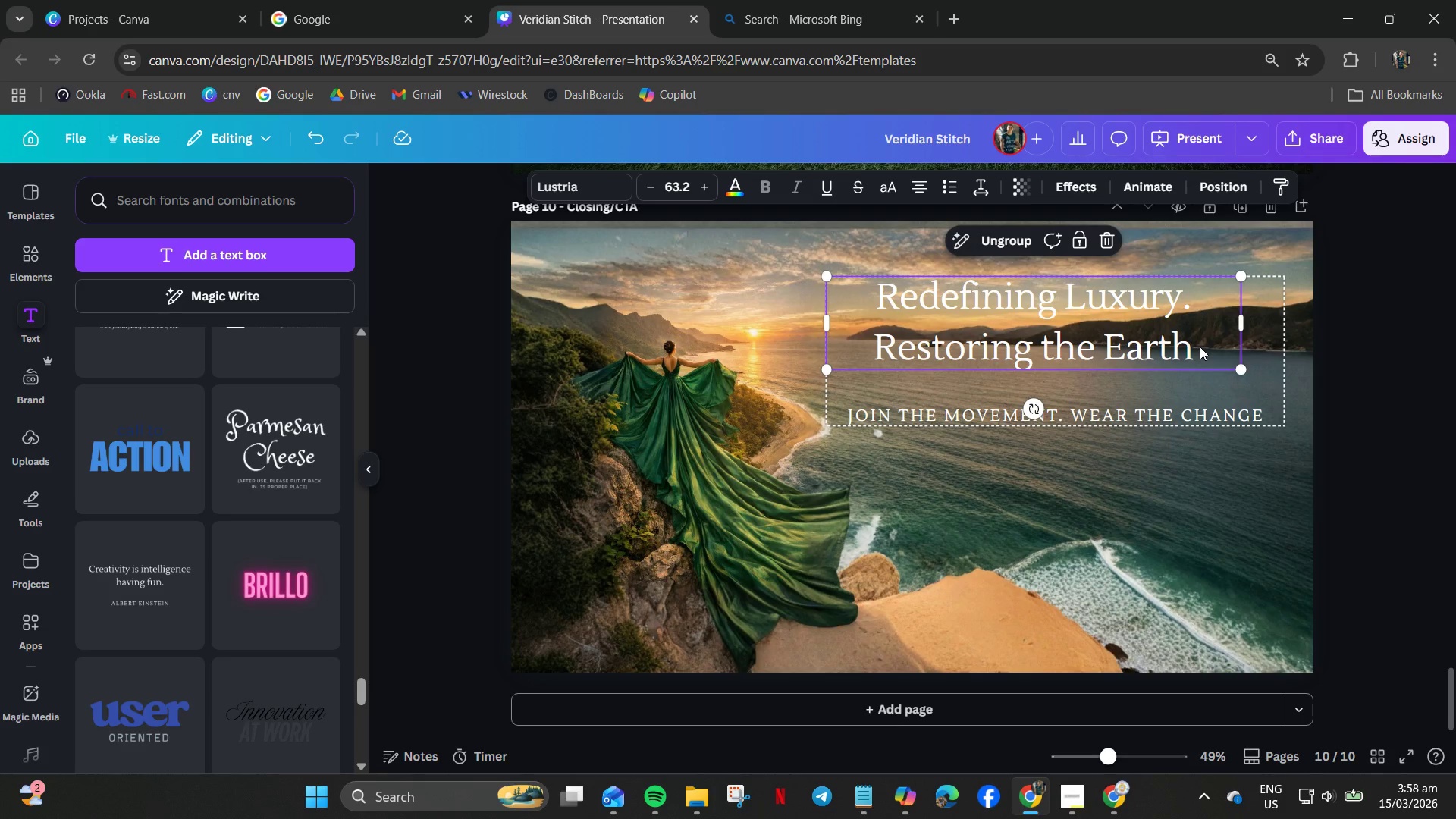 
left_click_drag(start_coordinate=[1194, 344], to_coordinate=[1206, 369])
 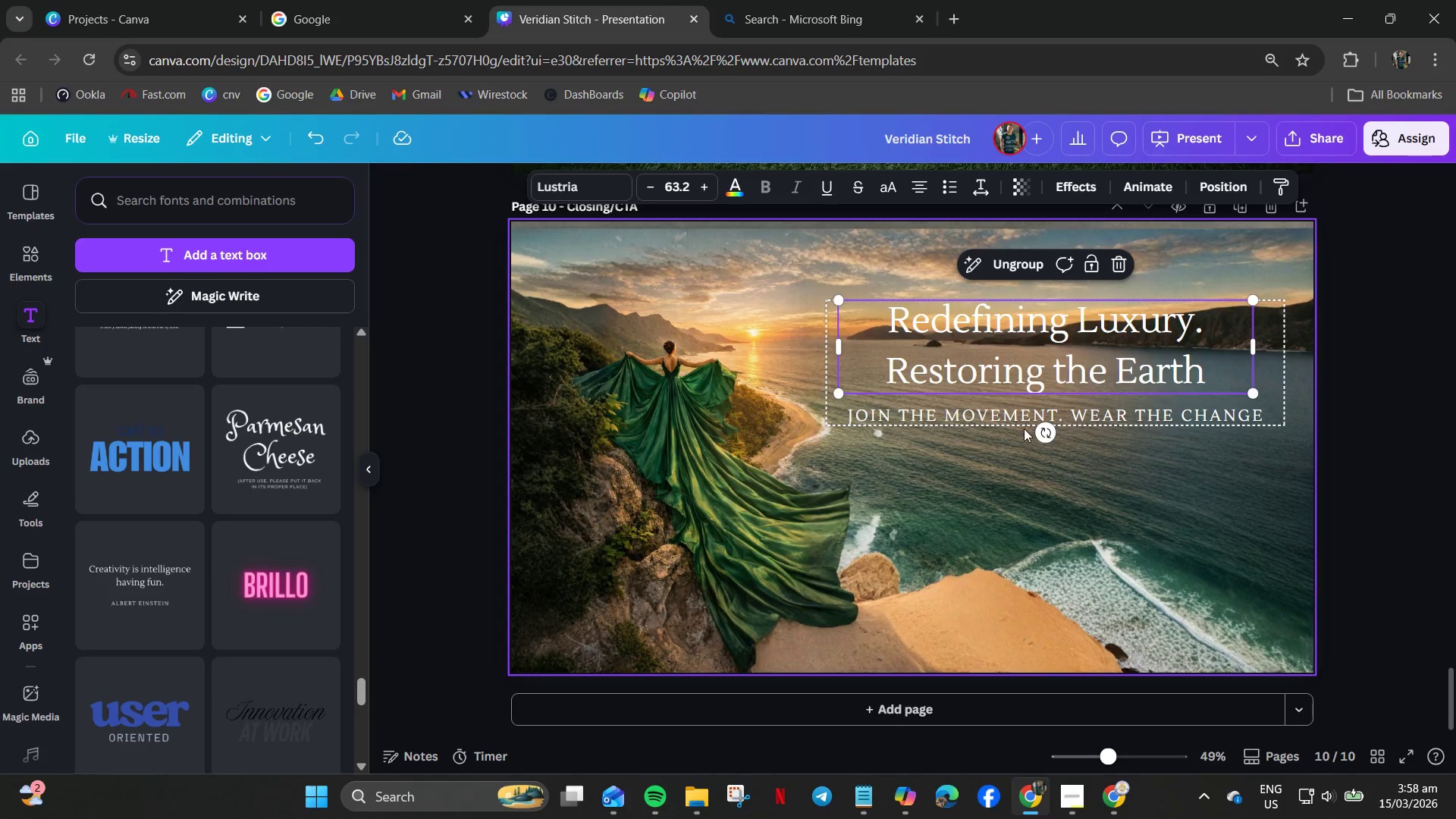 
left_click([1141, 463])
 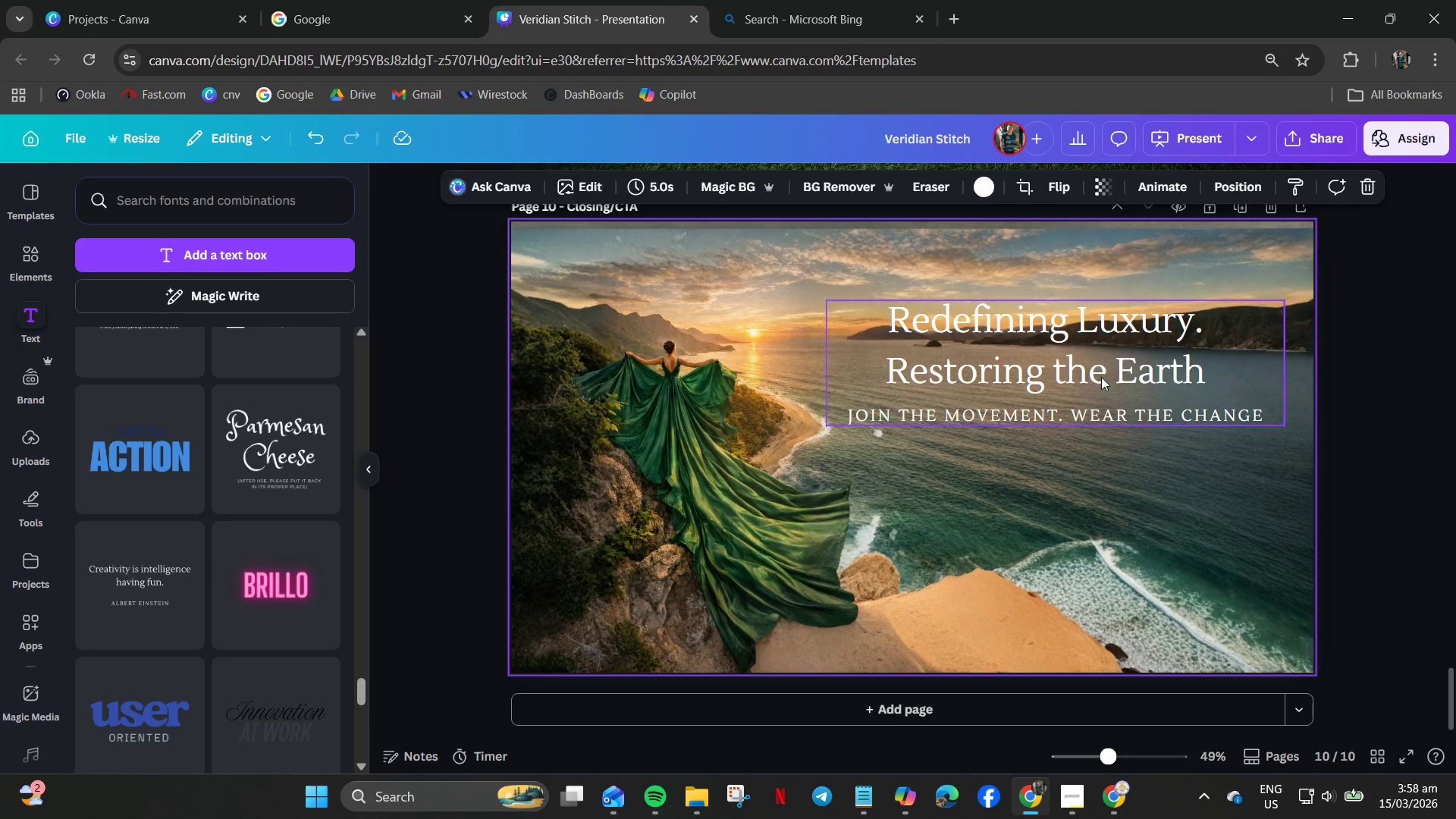 
left_click_drag(start_coordinate=[1101, 377], to_coordinate=[1120, 424])
 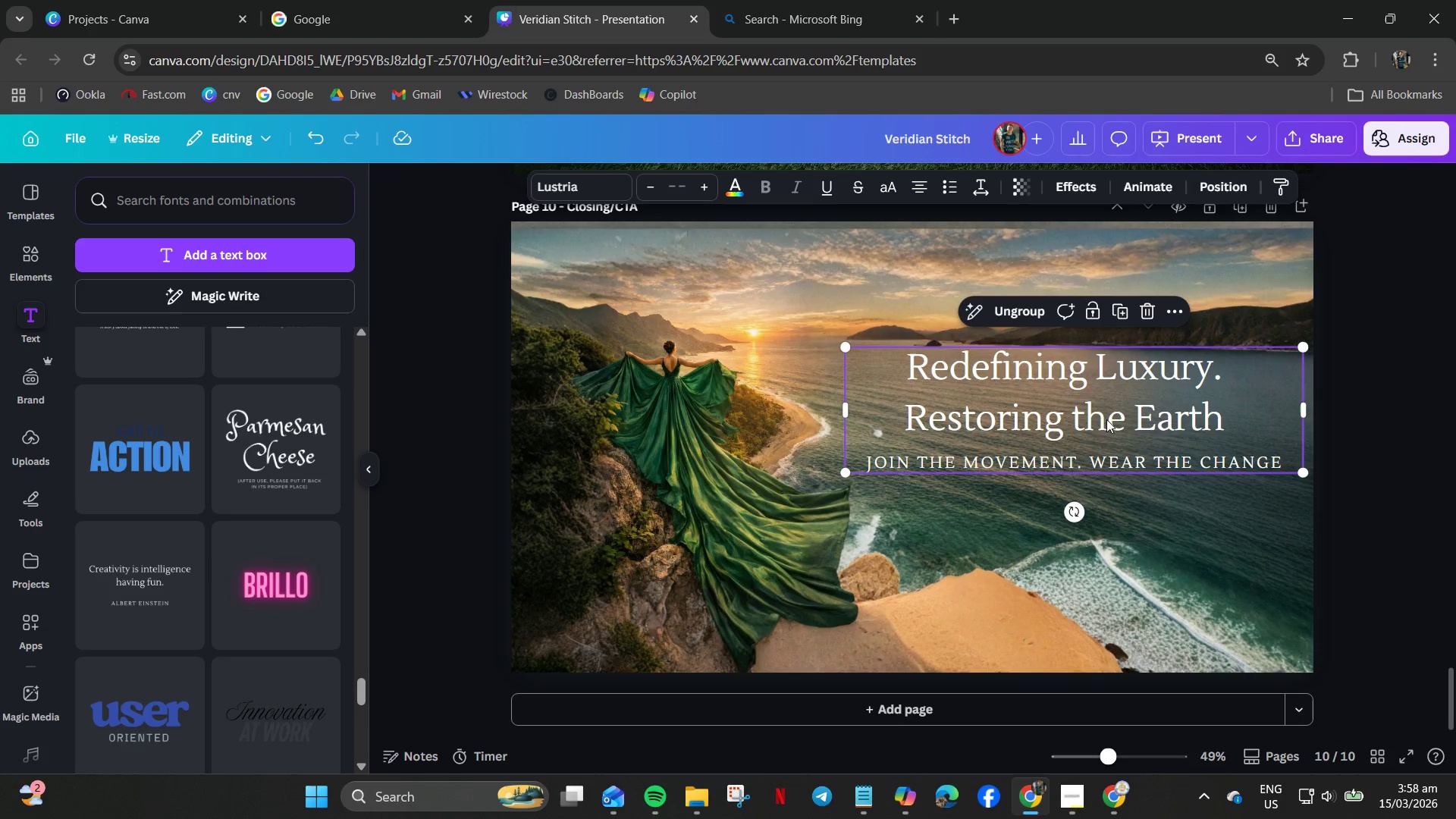 
double_click([1090, 415])
 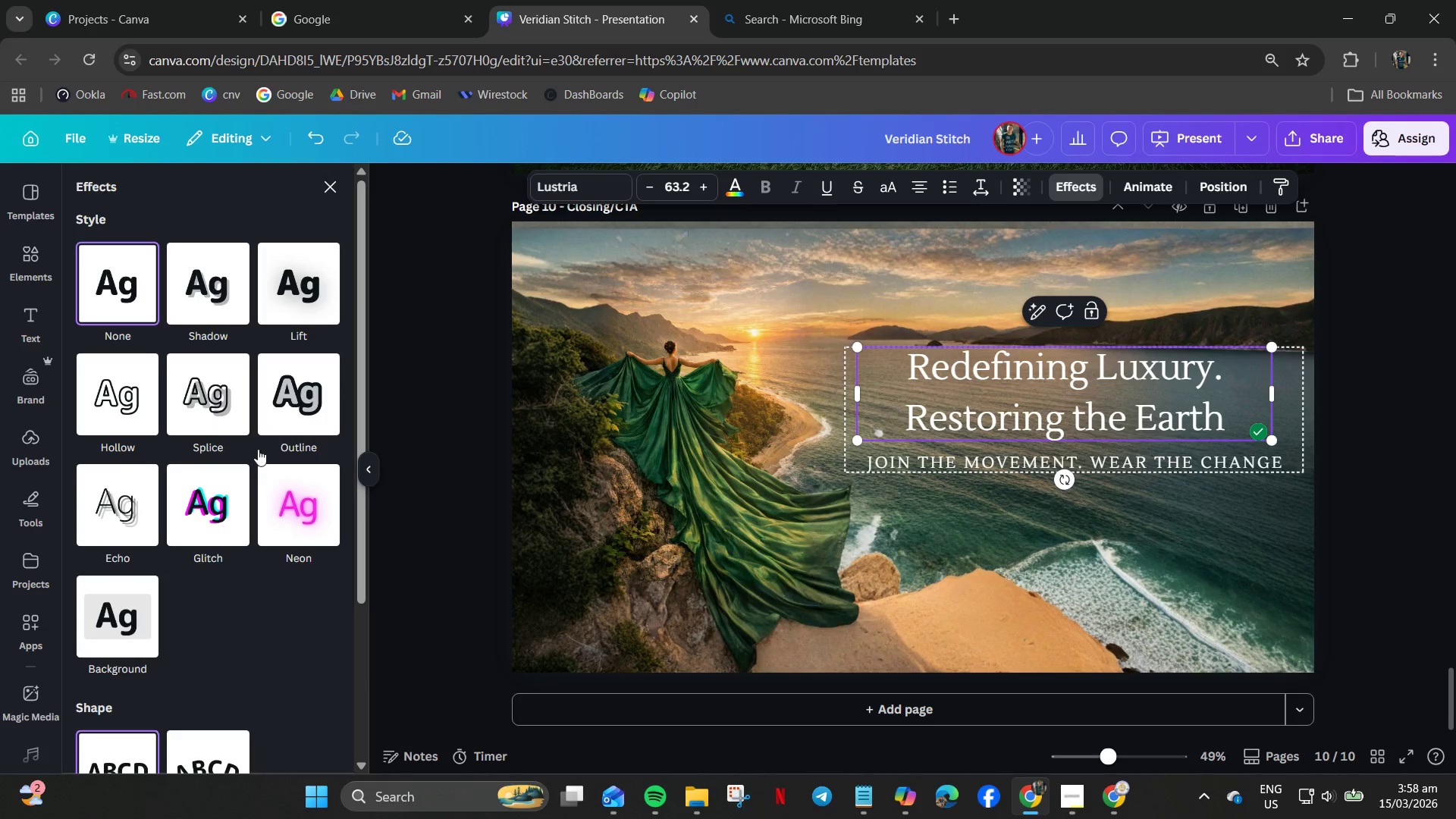 
left_click([293, 393])
 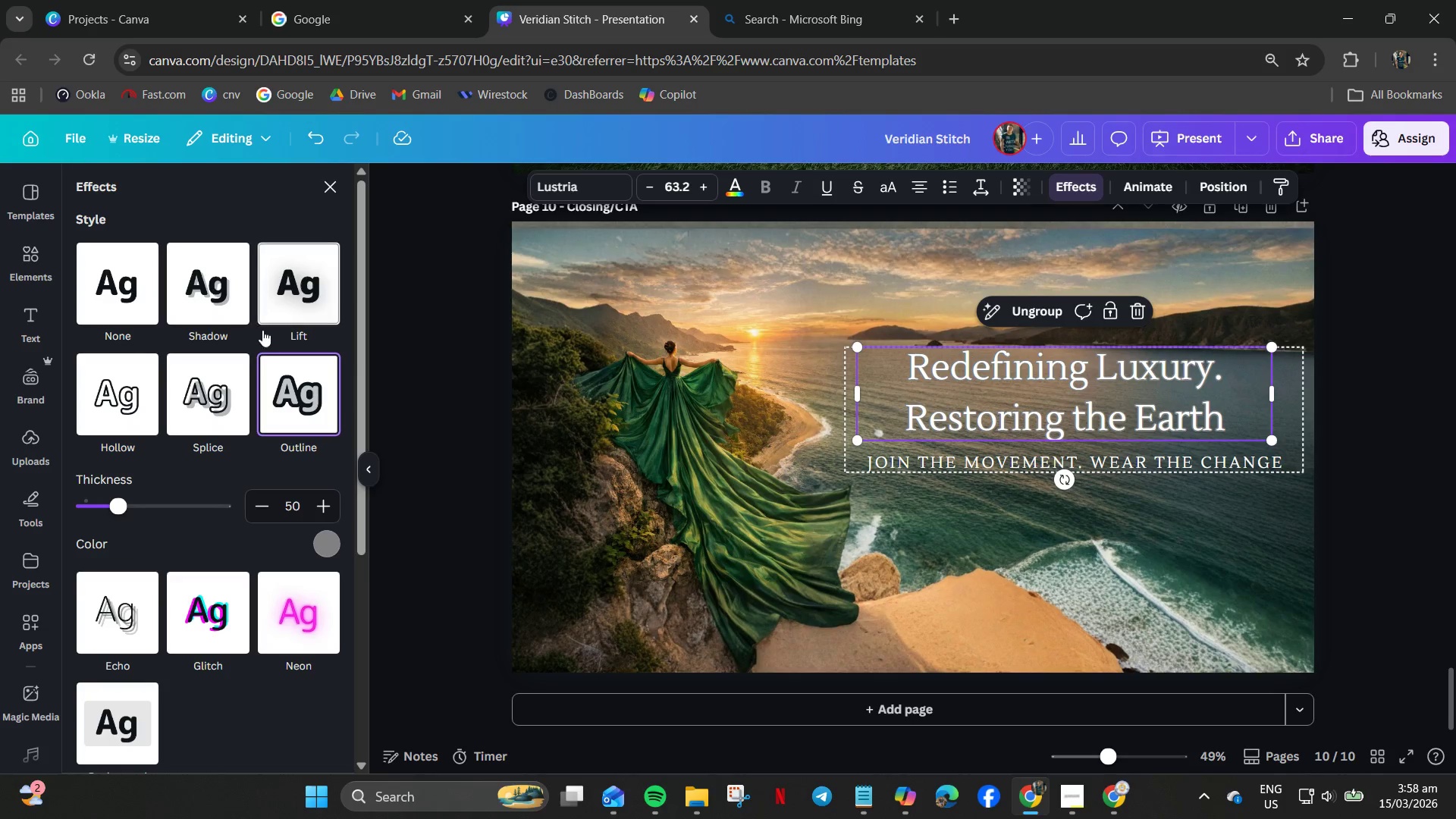 
left_click([212, 293])
 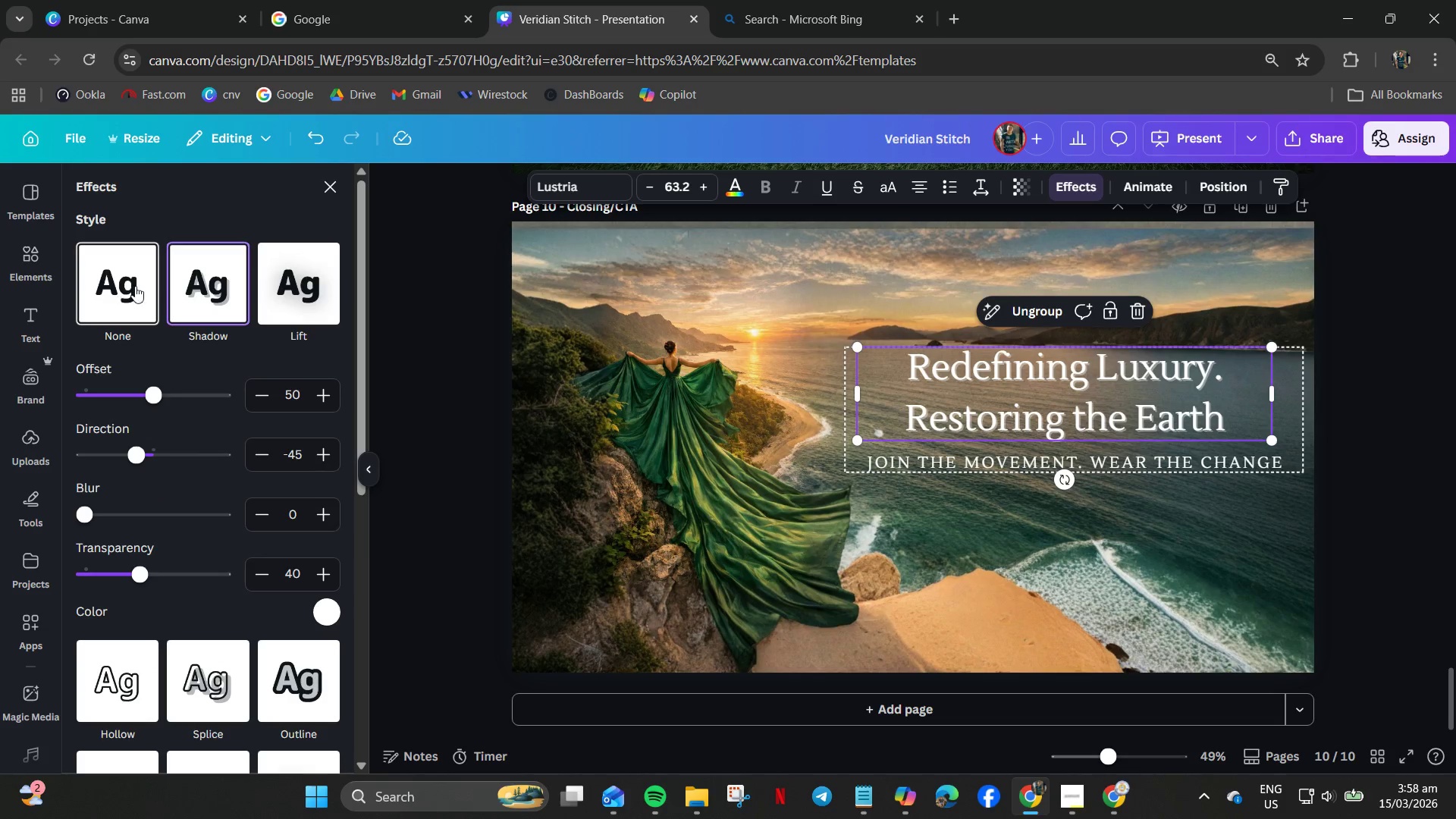 
left_click([290, 295])
 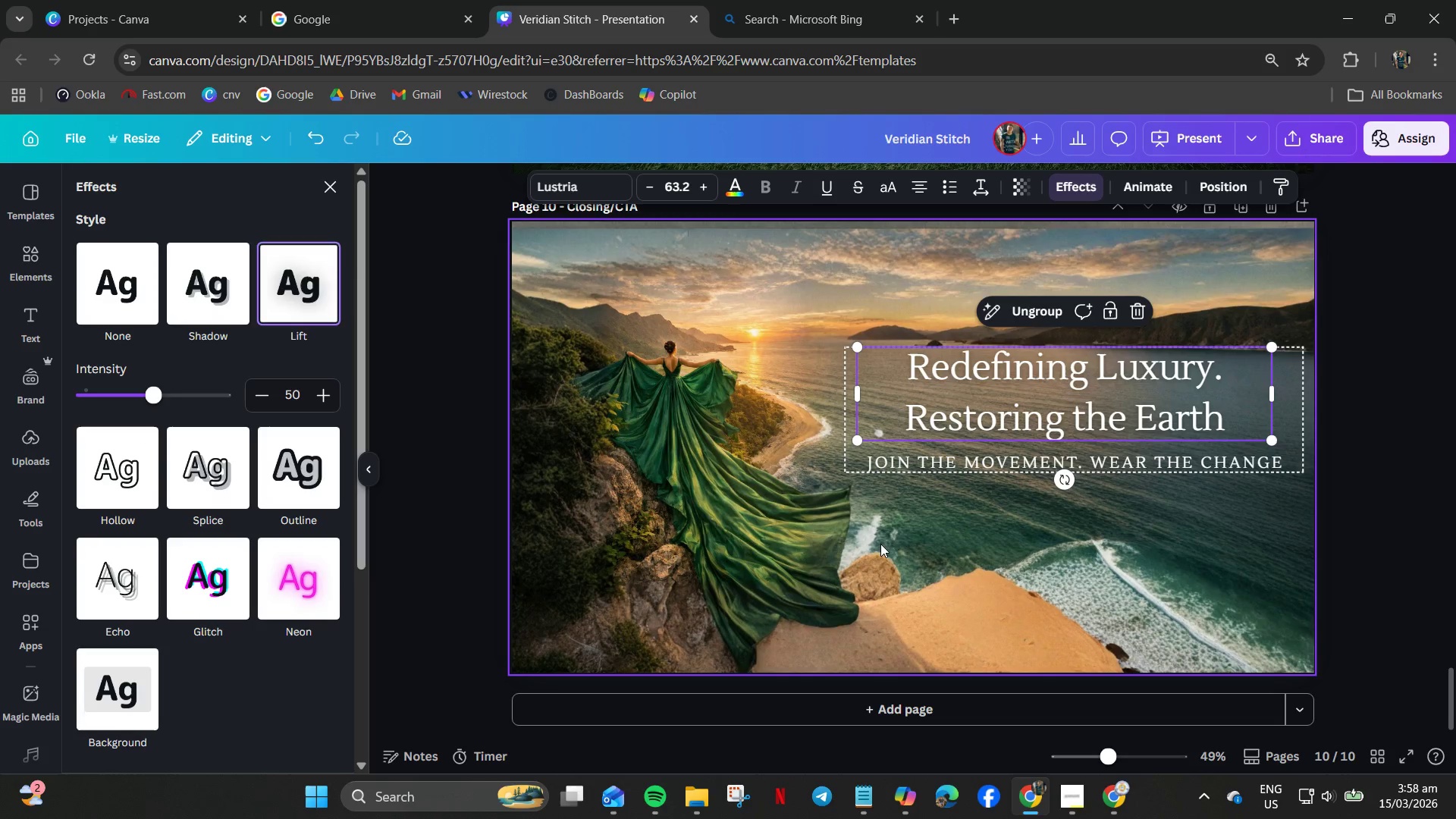 
left_click([909, 463])
 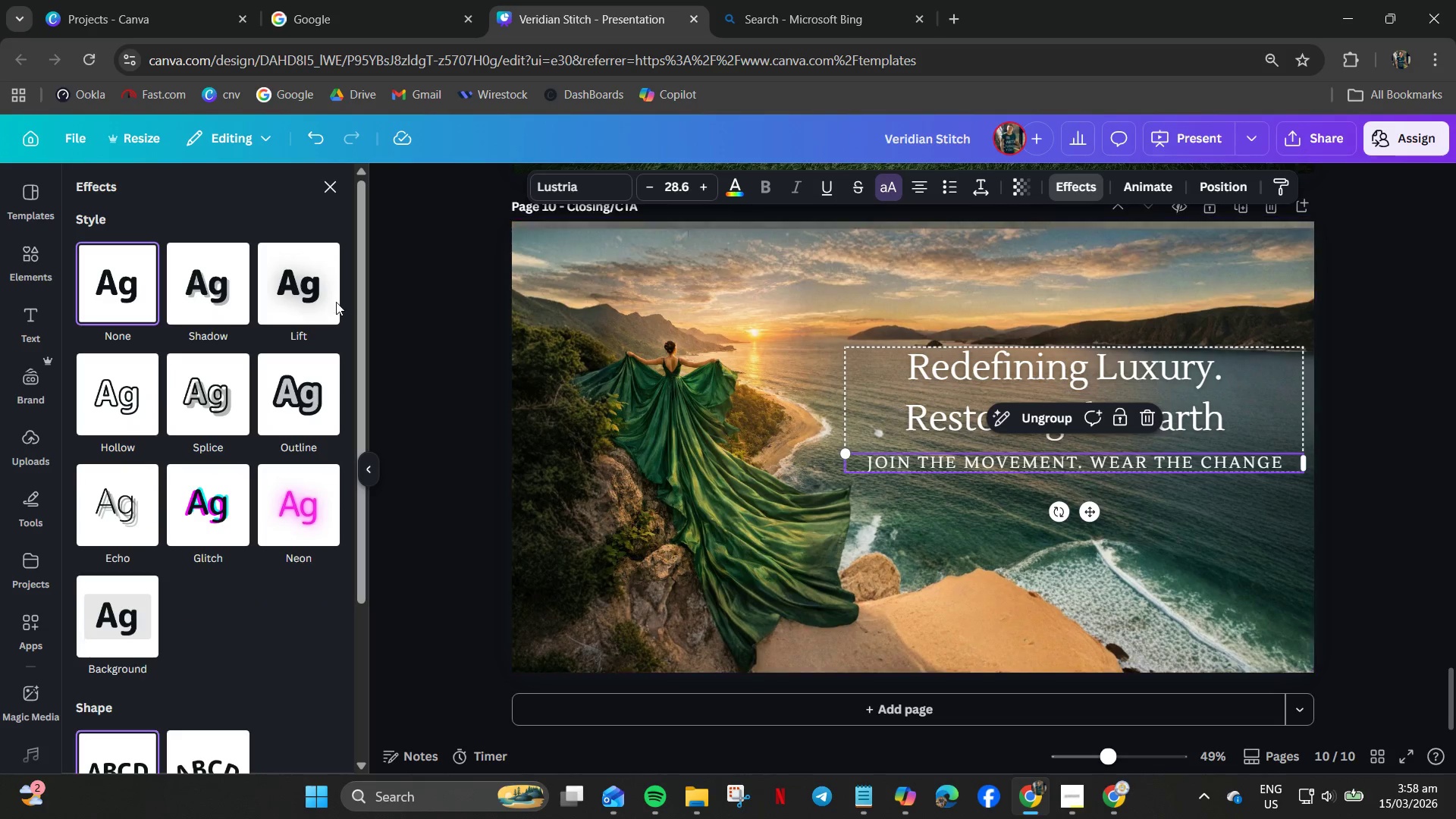 
left_click([266, 298])
 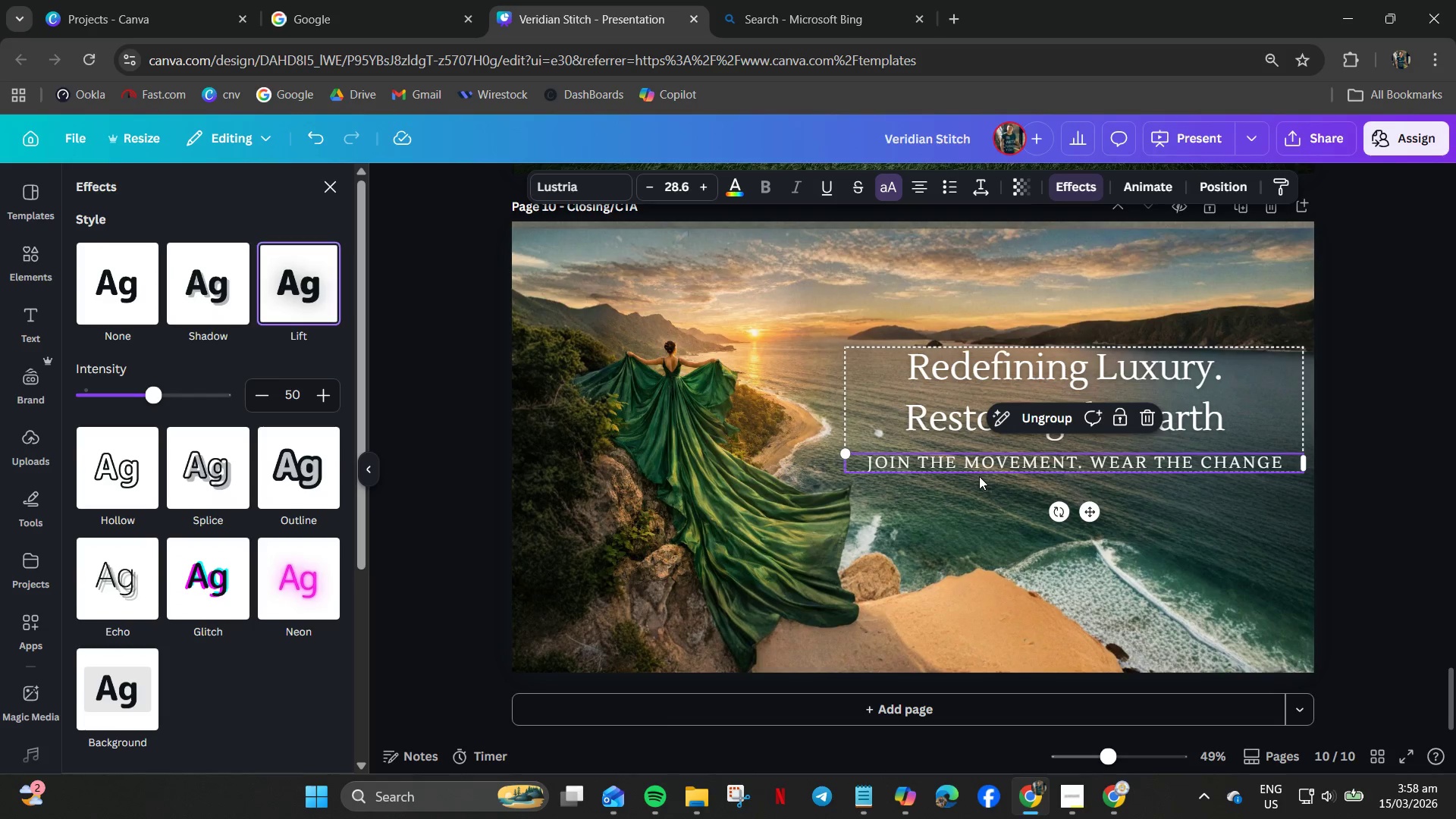 
left_click([974, 489])
 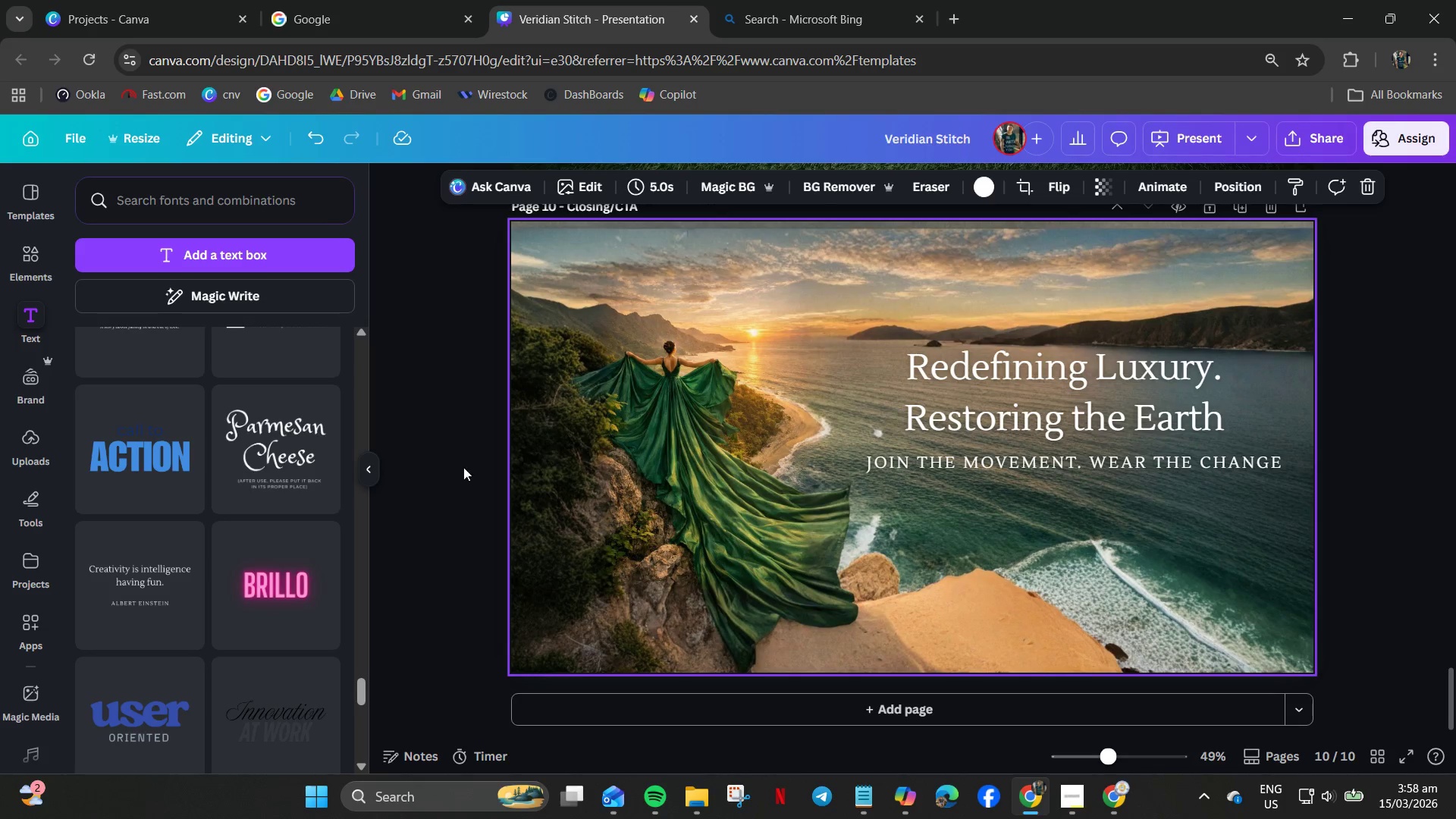 
left_click([22, 442])
 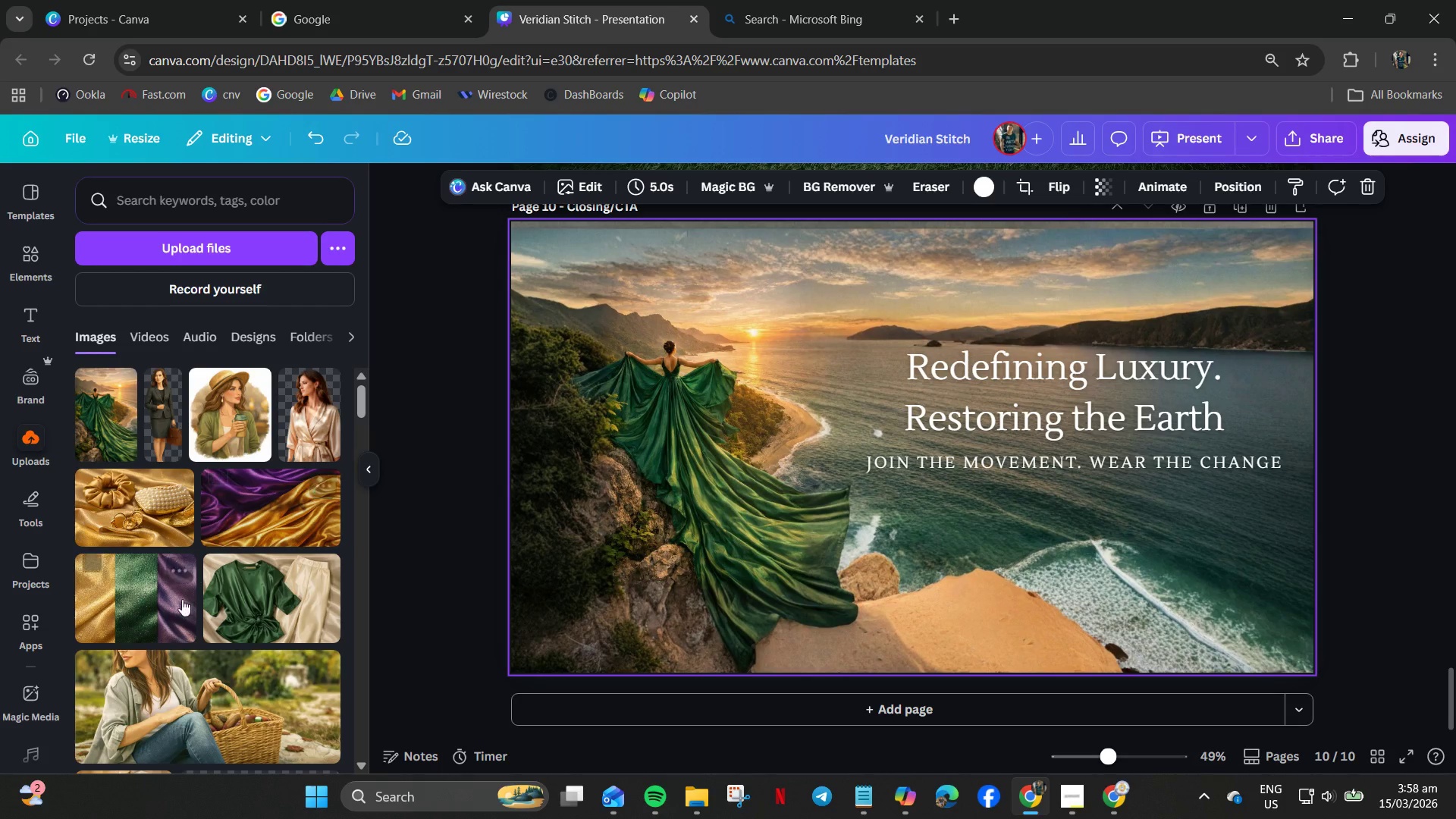 
scroll: coordinate [169, 650], scroll_direction: down, amount: 8.0
 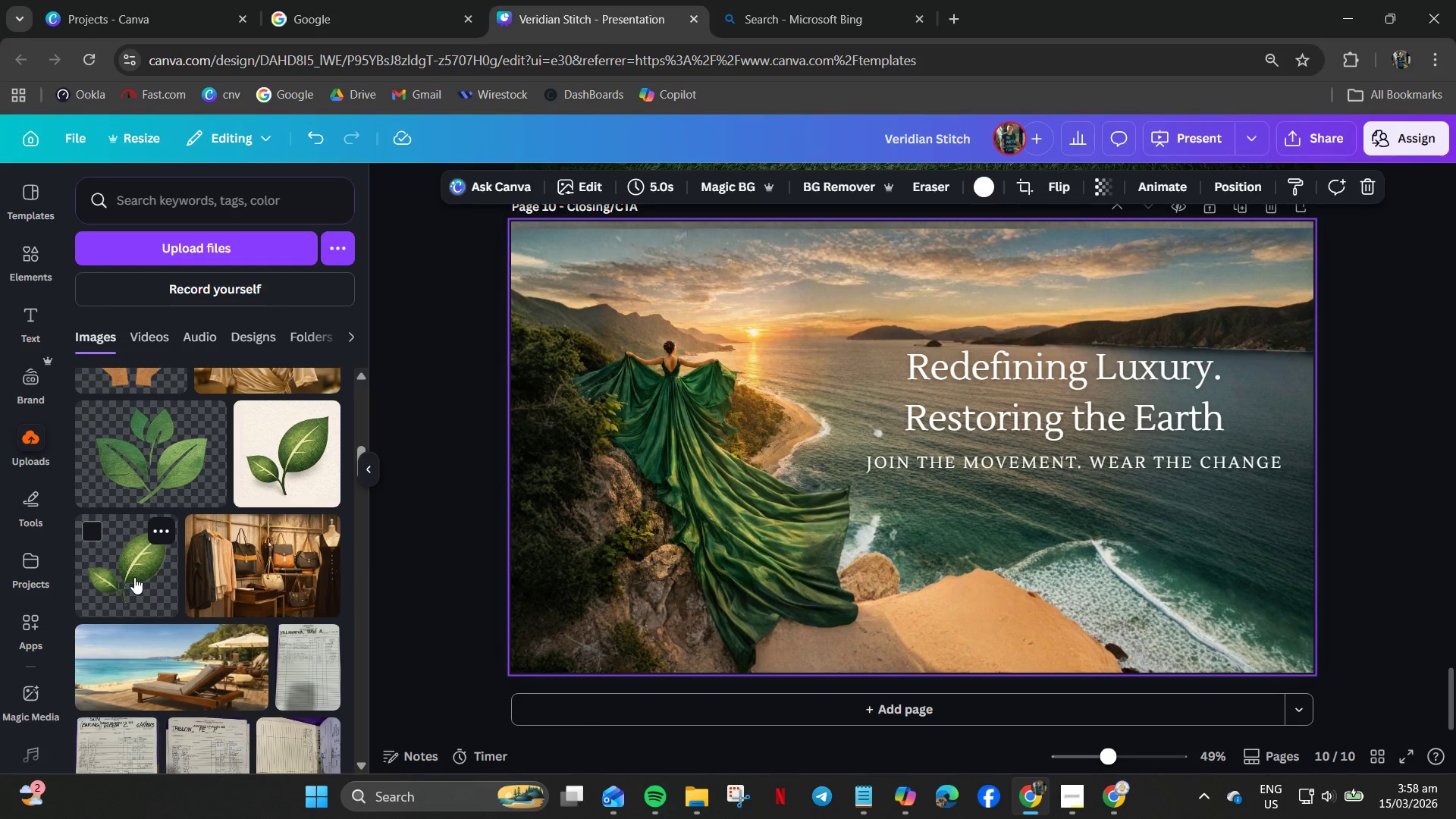 
left_click([133, 575])
 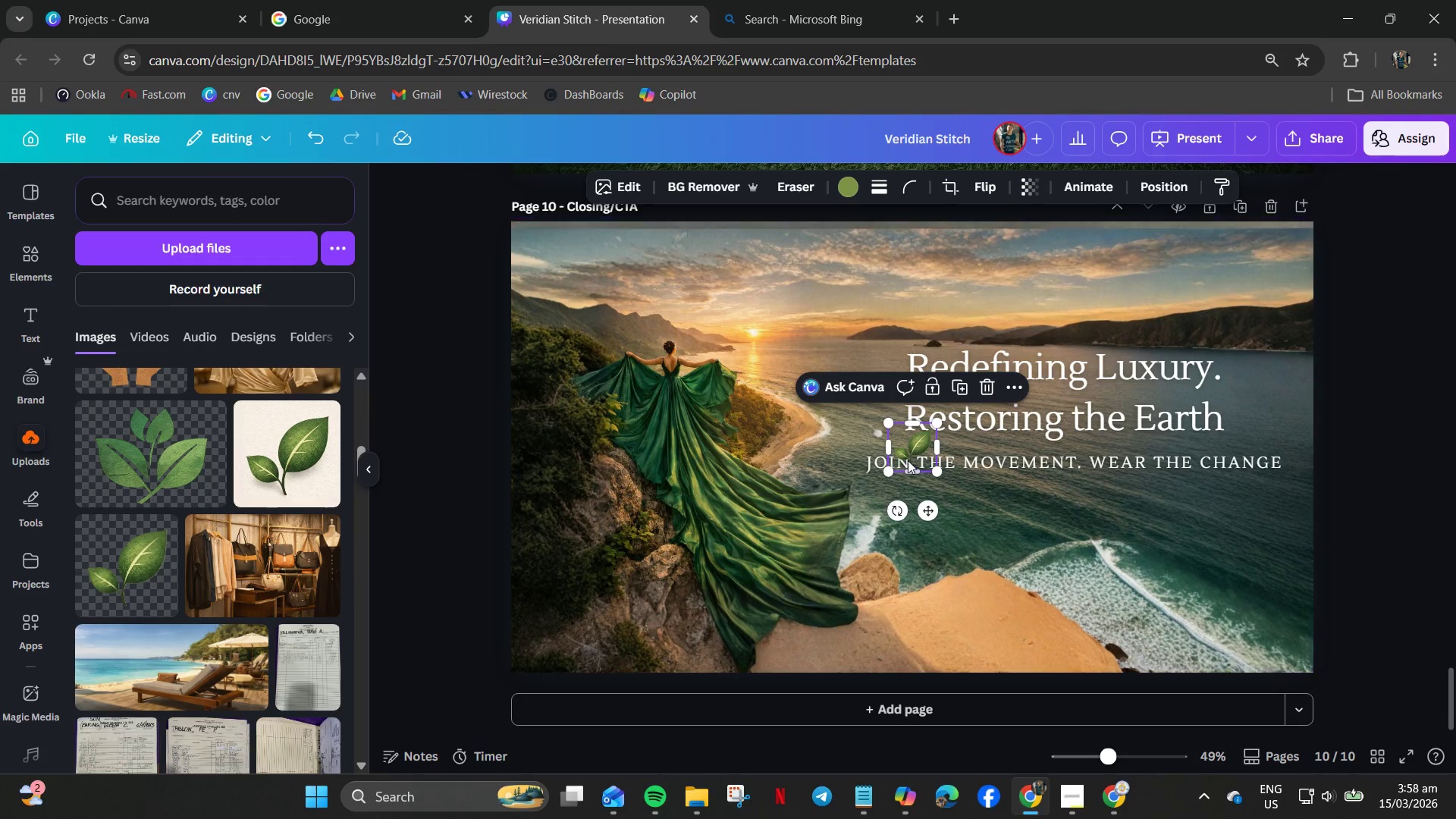 
left_click_drag(start_coordinate=[912, 445], to_coordinate=[1094, 577])
 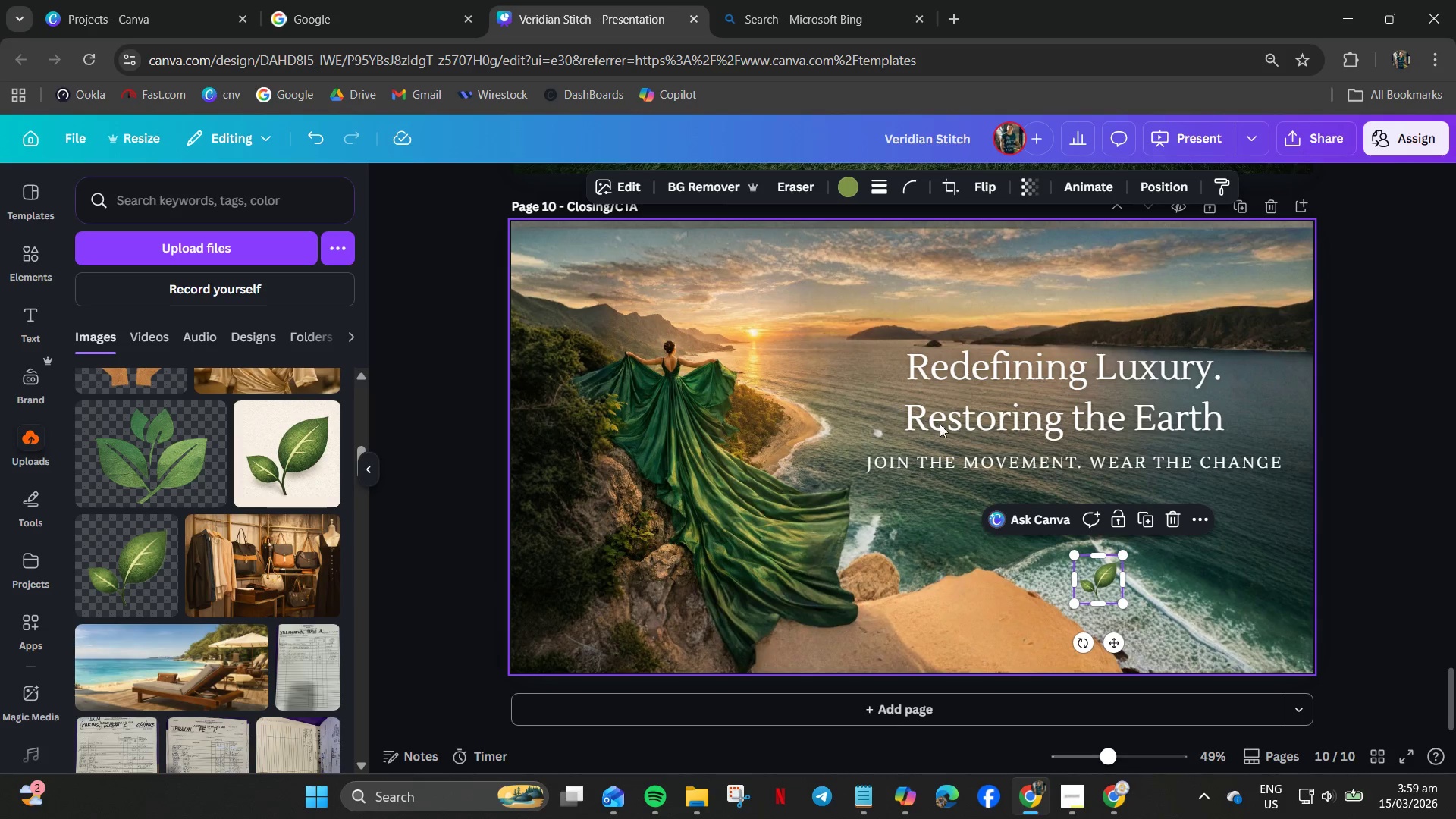 
left_click([276, 453])
 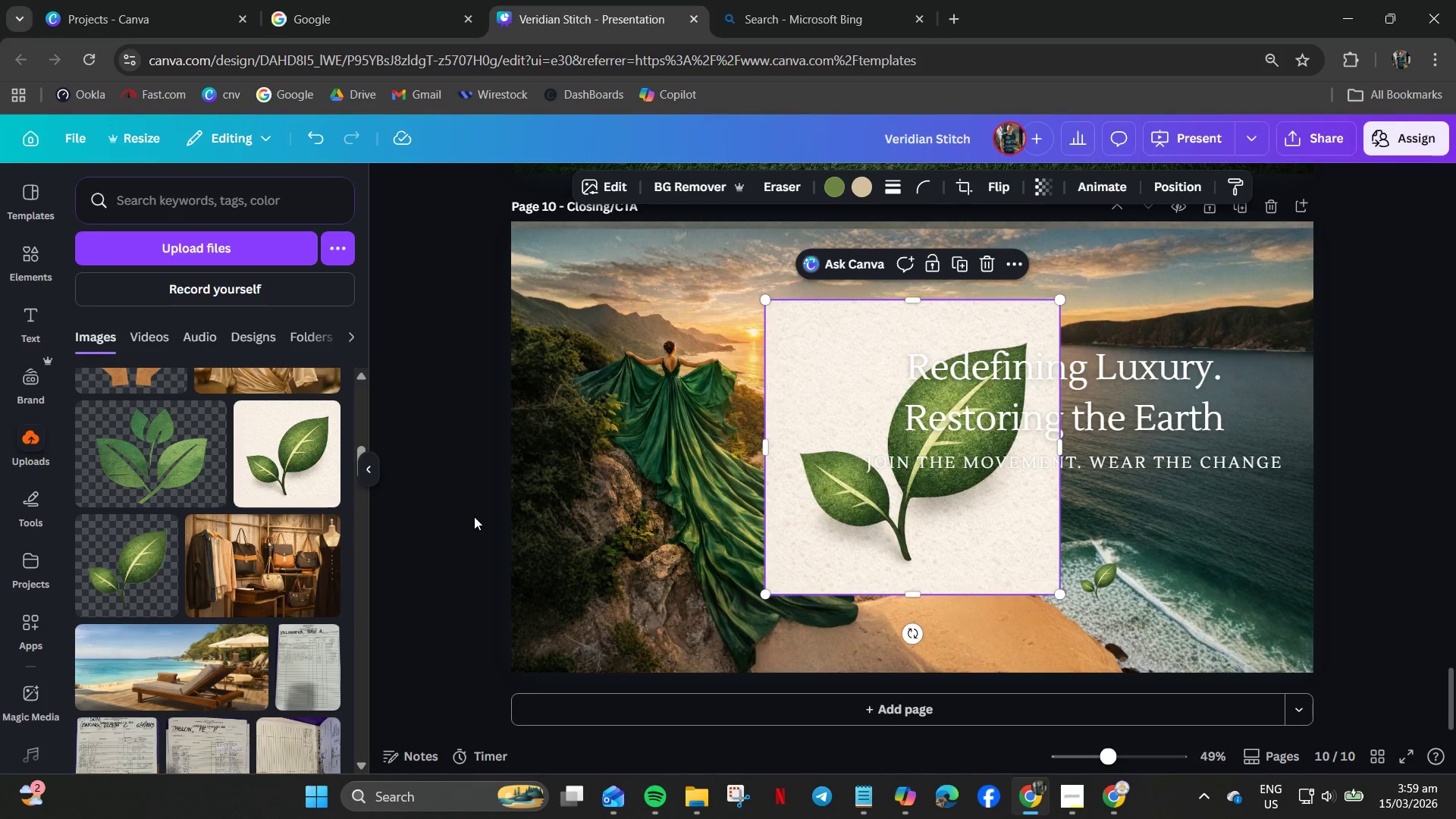 
key(Control+Z)
 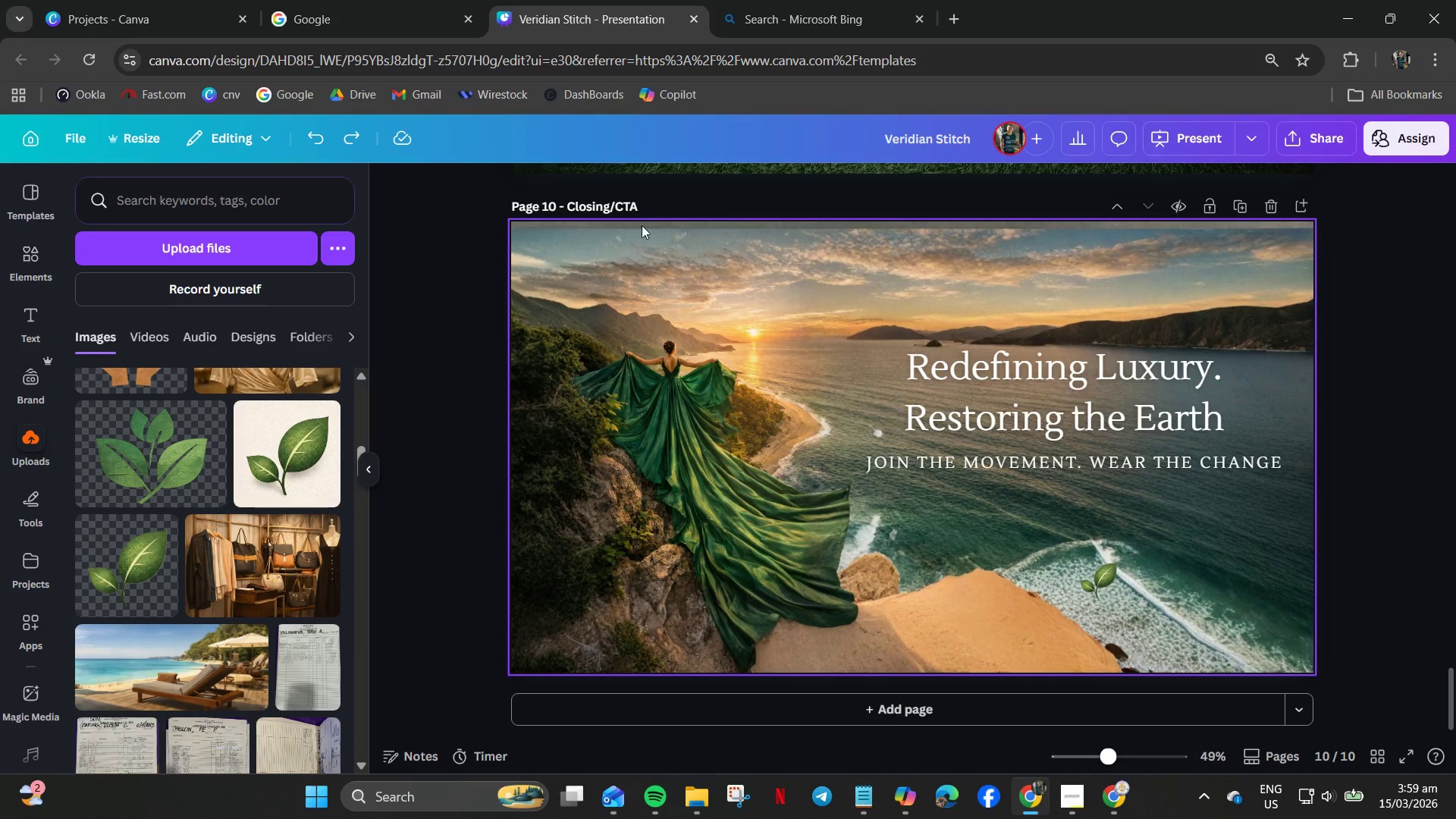 
mouse_move([350, 575])
 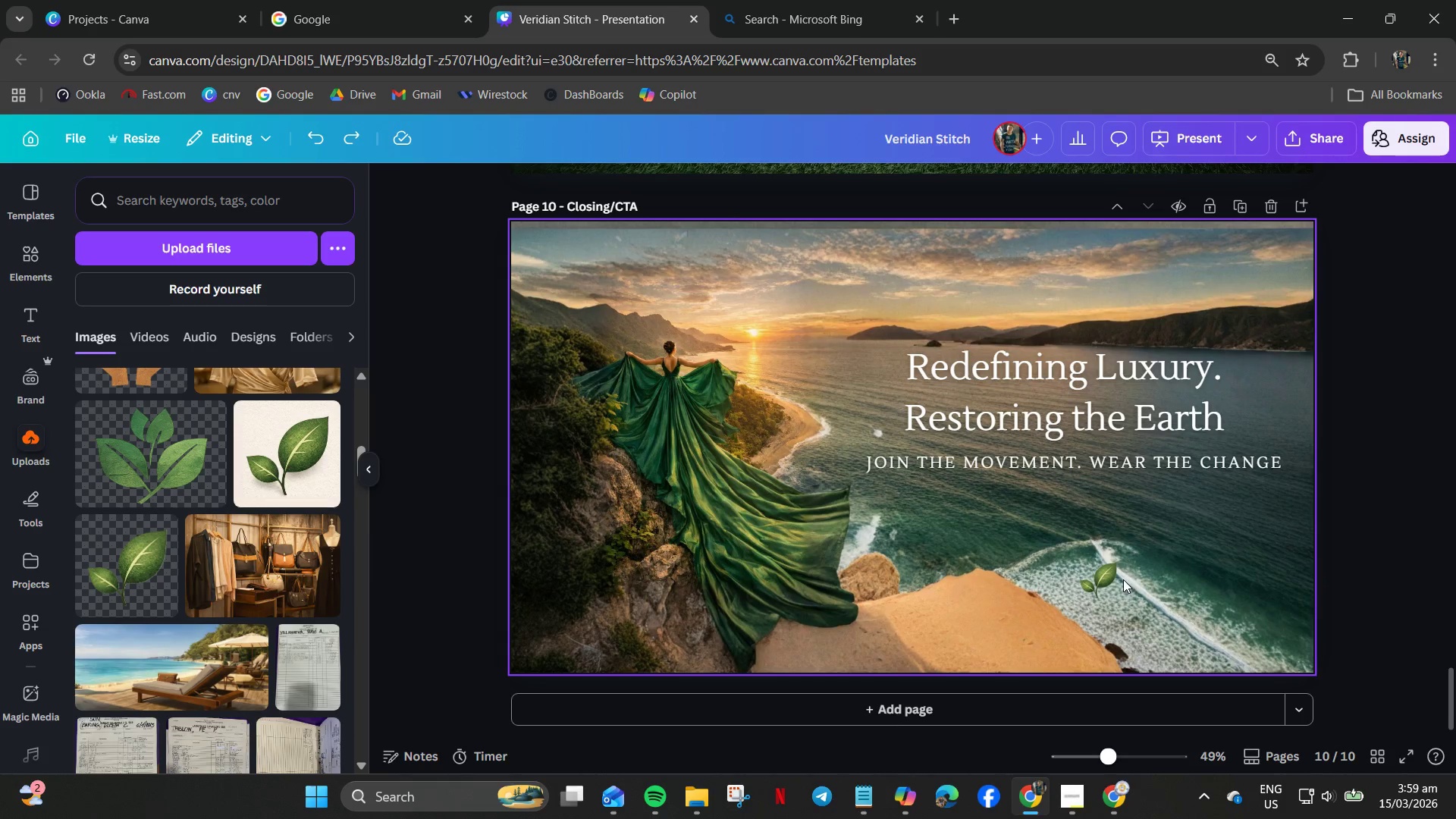 
left_click_drag(start_coordinate=[1101, 581], to_coordinate=[961, 603])
 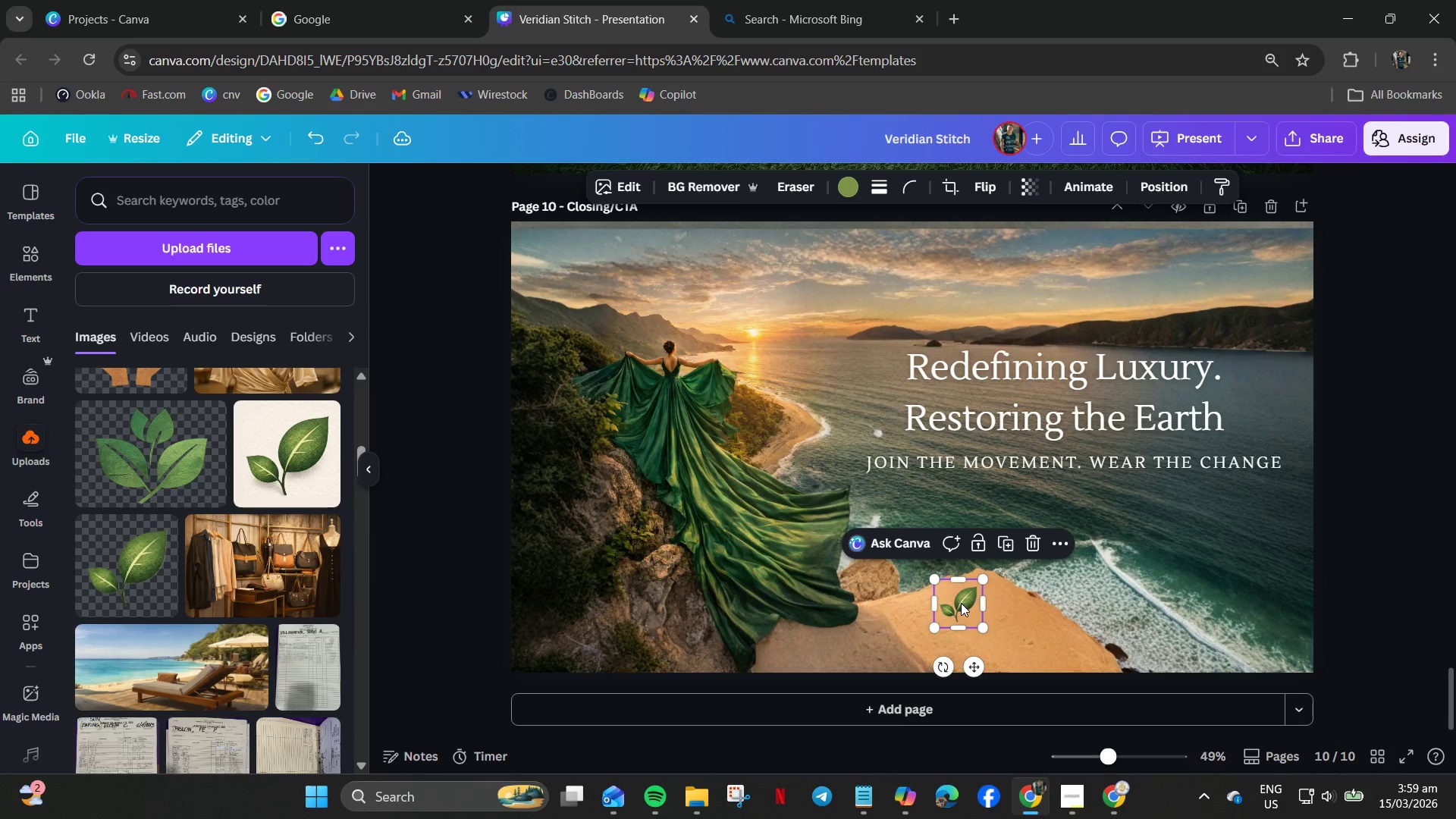 
right_click([961, 603])
 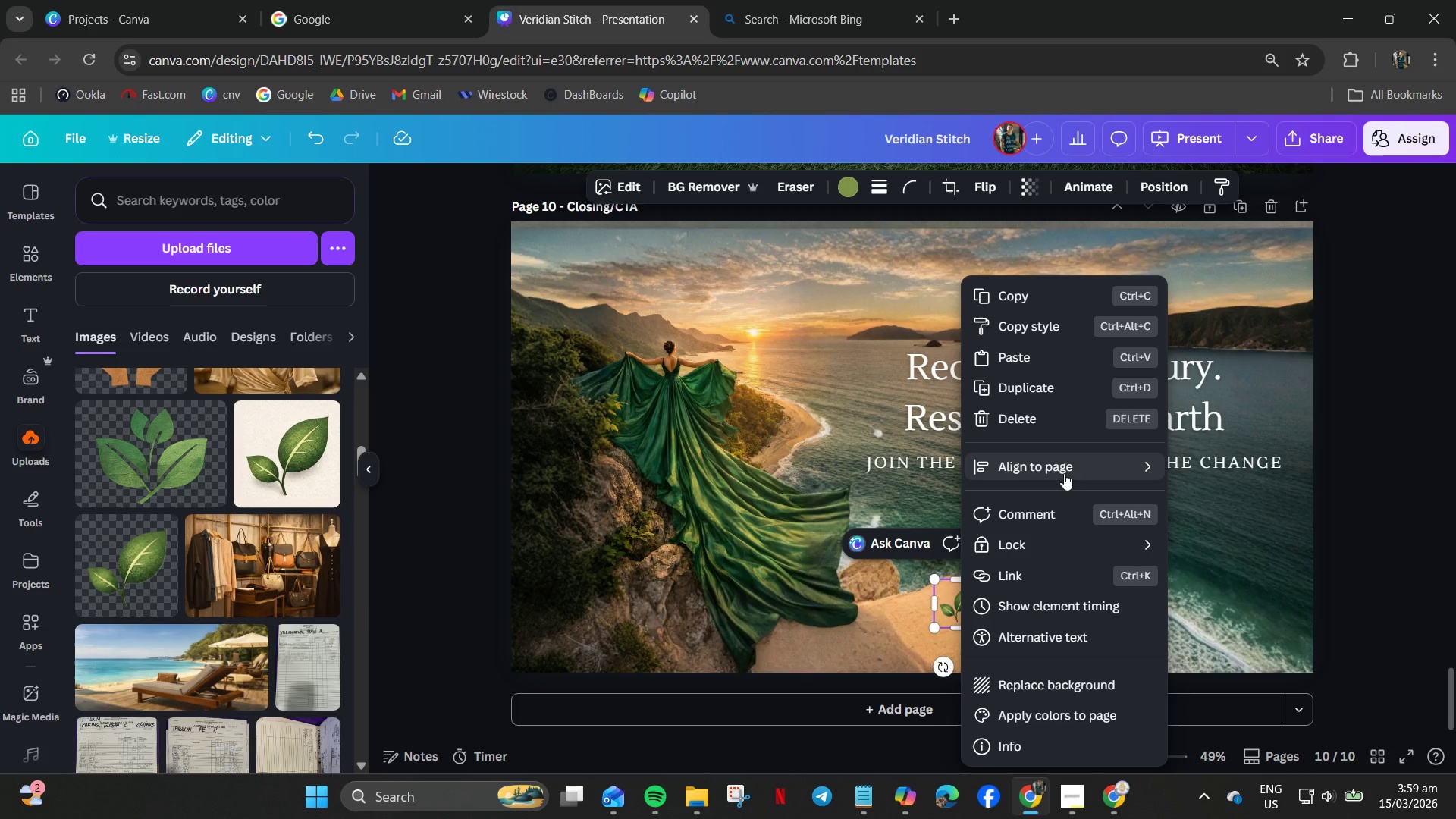 
left_click([1203, 500])
 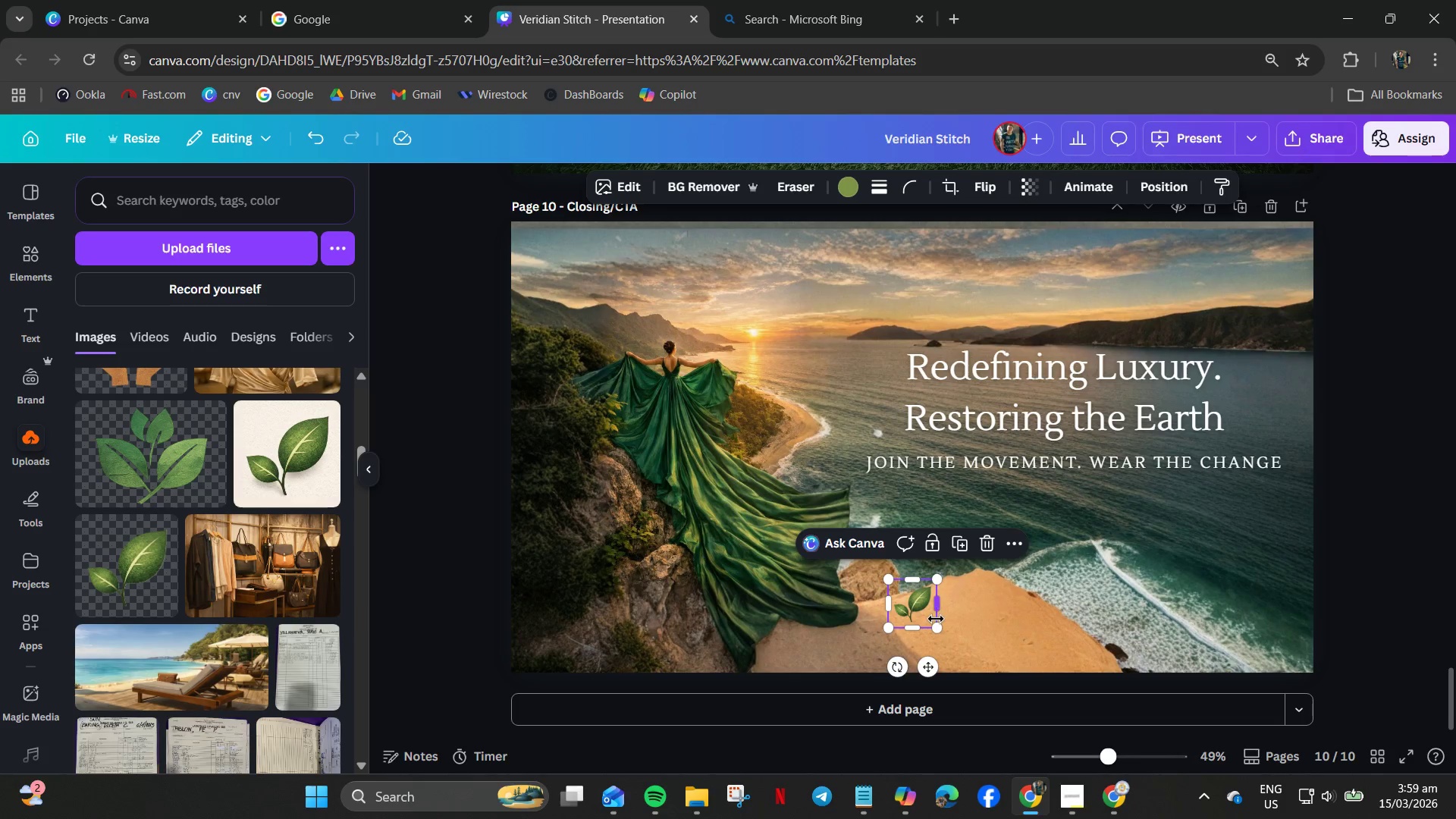 
left_click([974, 623])
 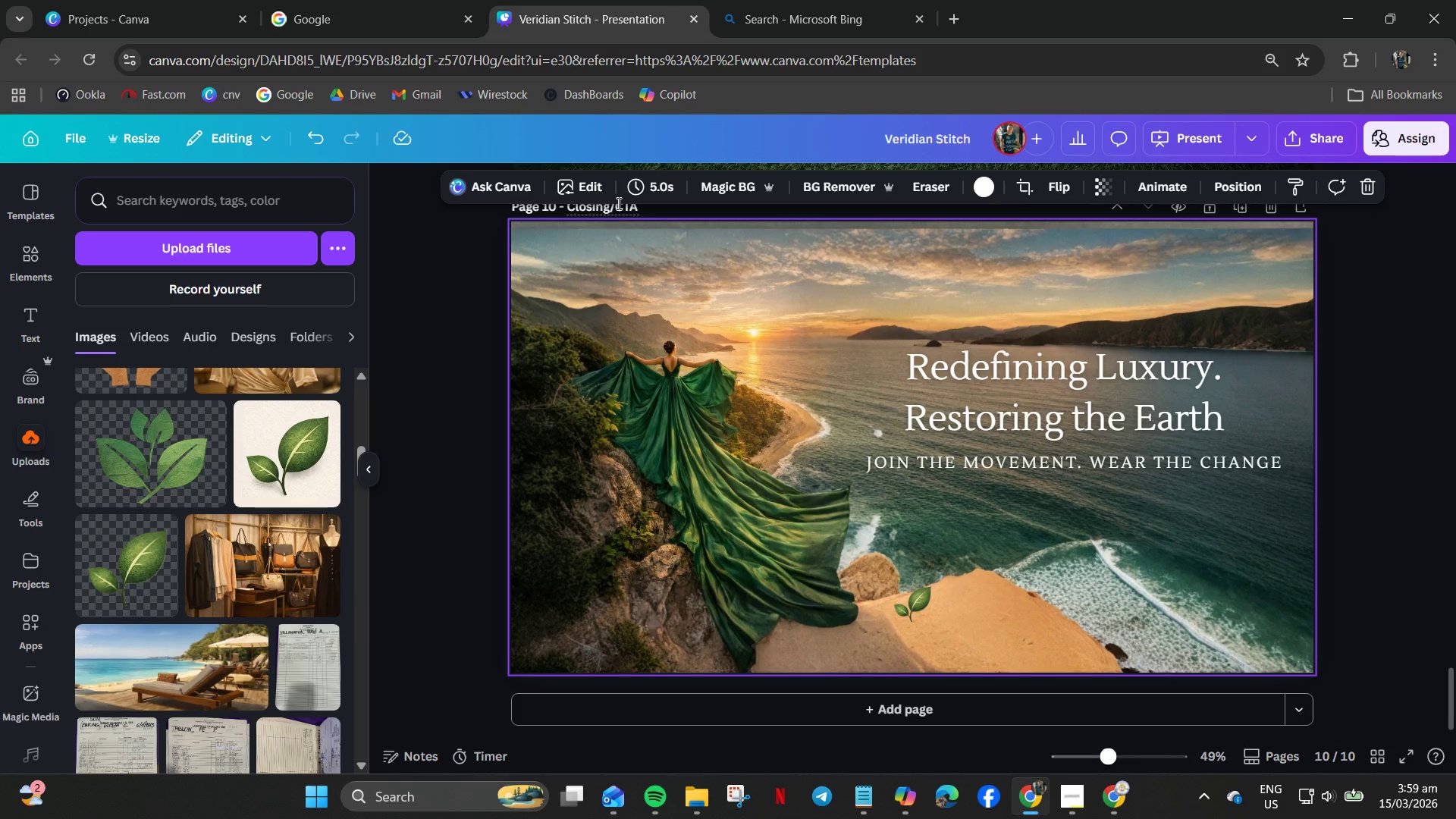 
left_click([1009, 378])
 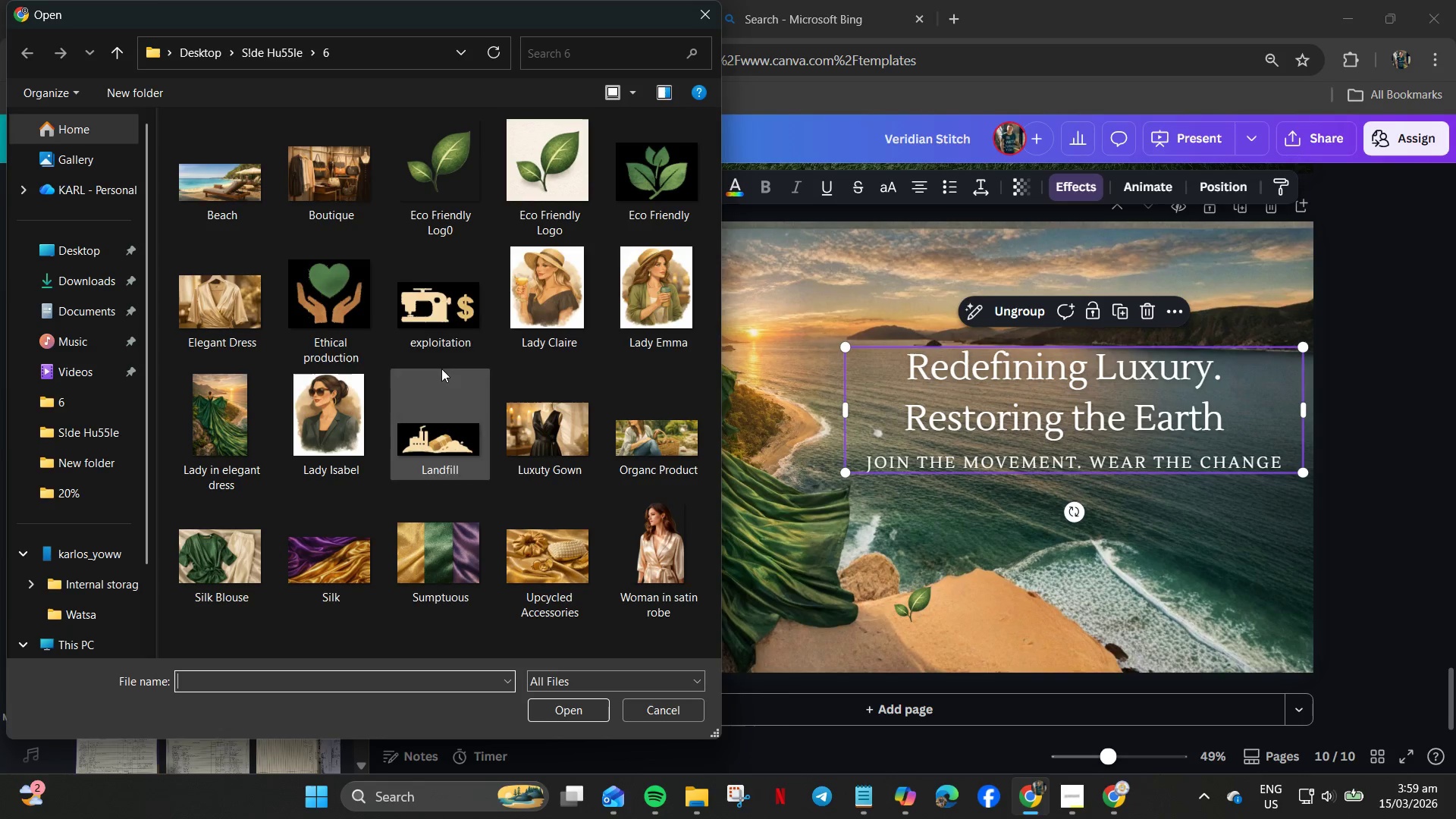 
left_click([698, 17])
 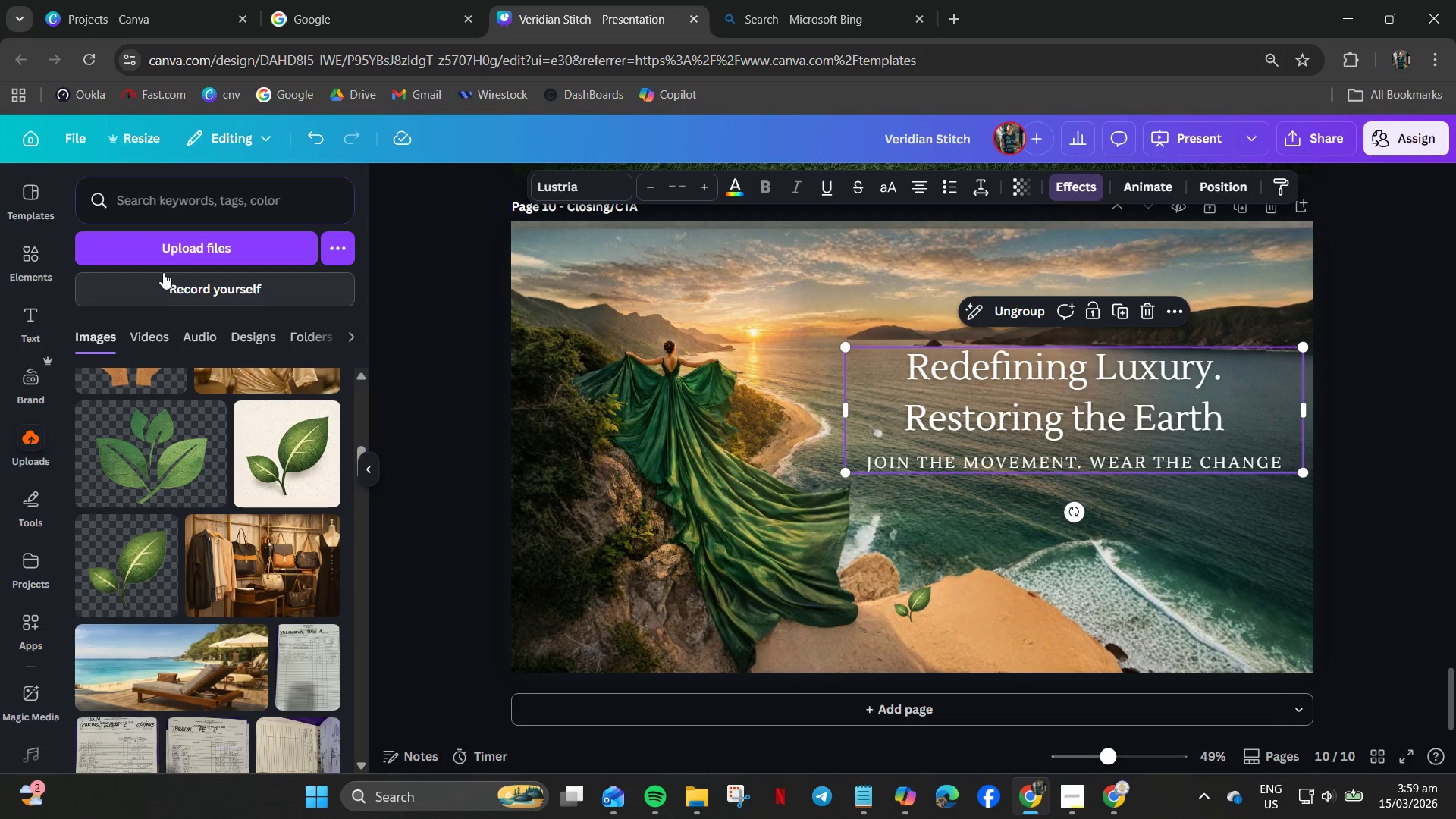 
left_click([40, 339])
 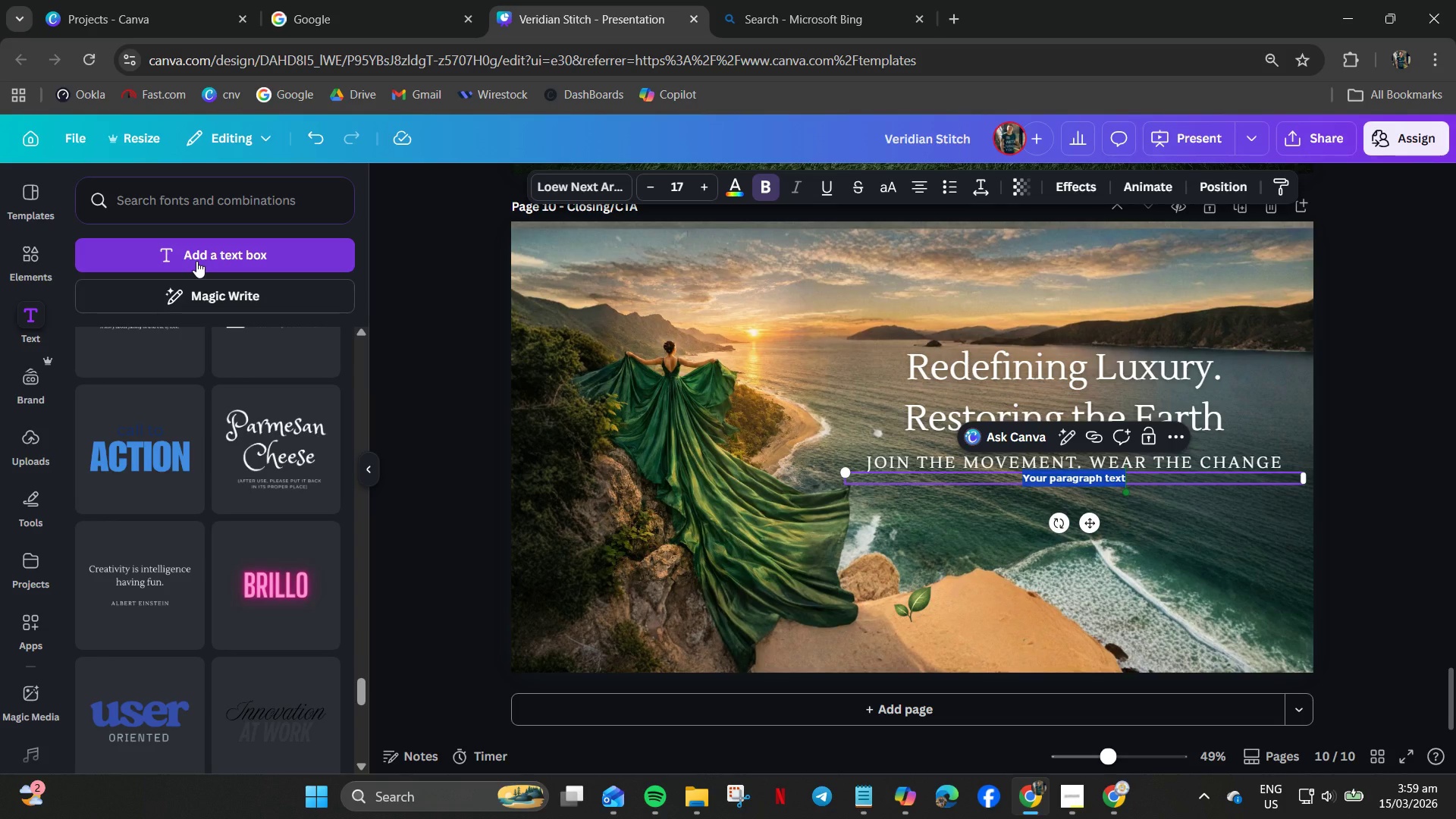 
key(CapsLock)
 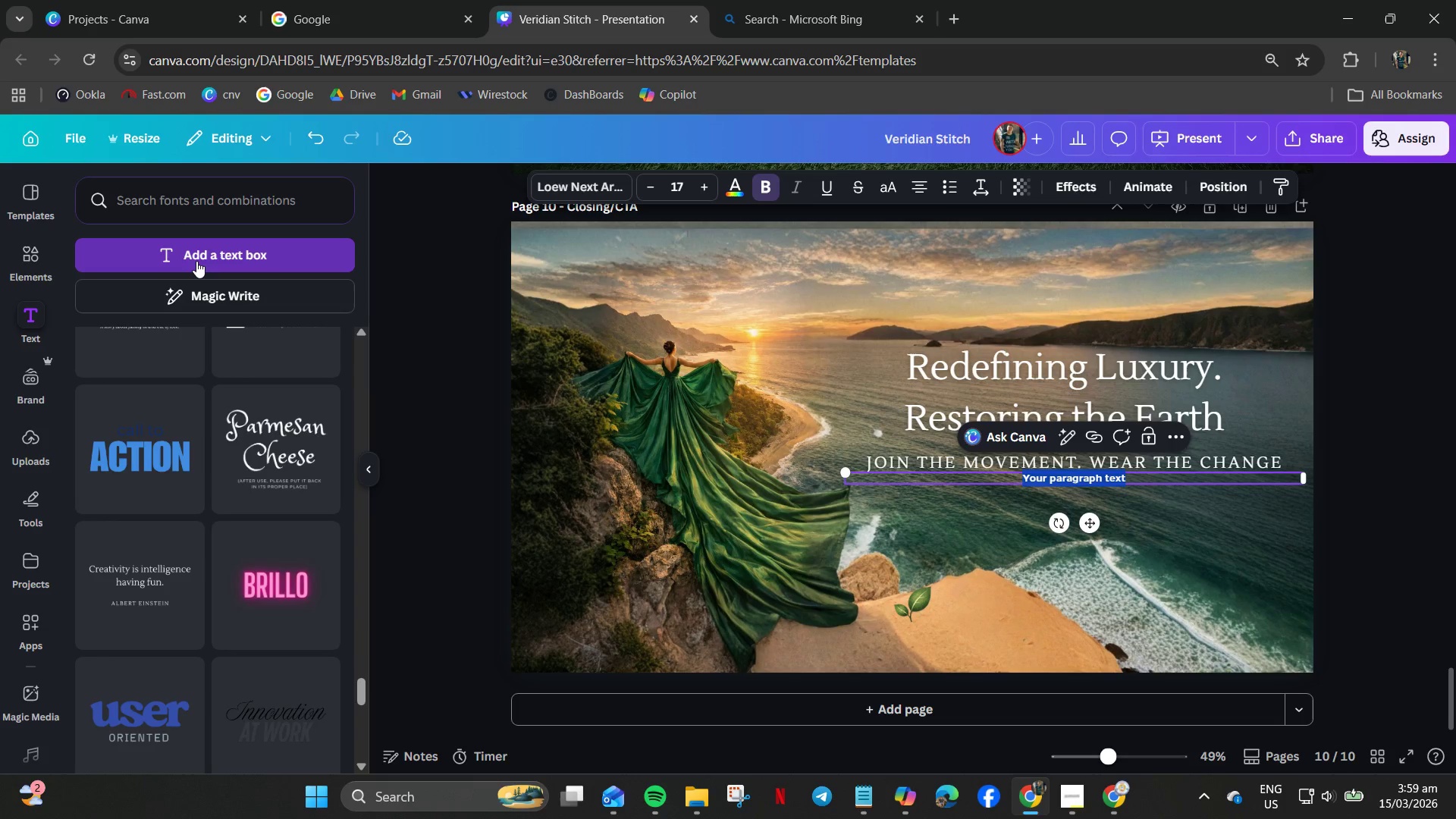 
left_click([196, 261])
 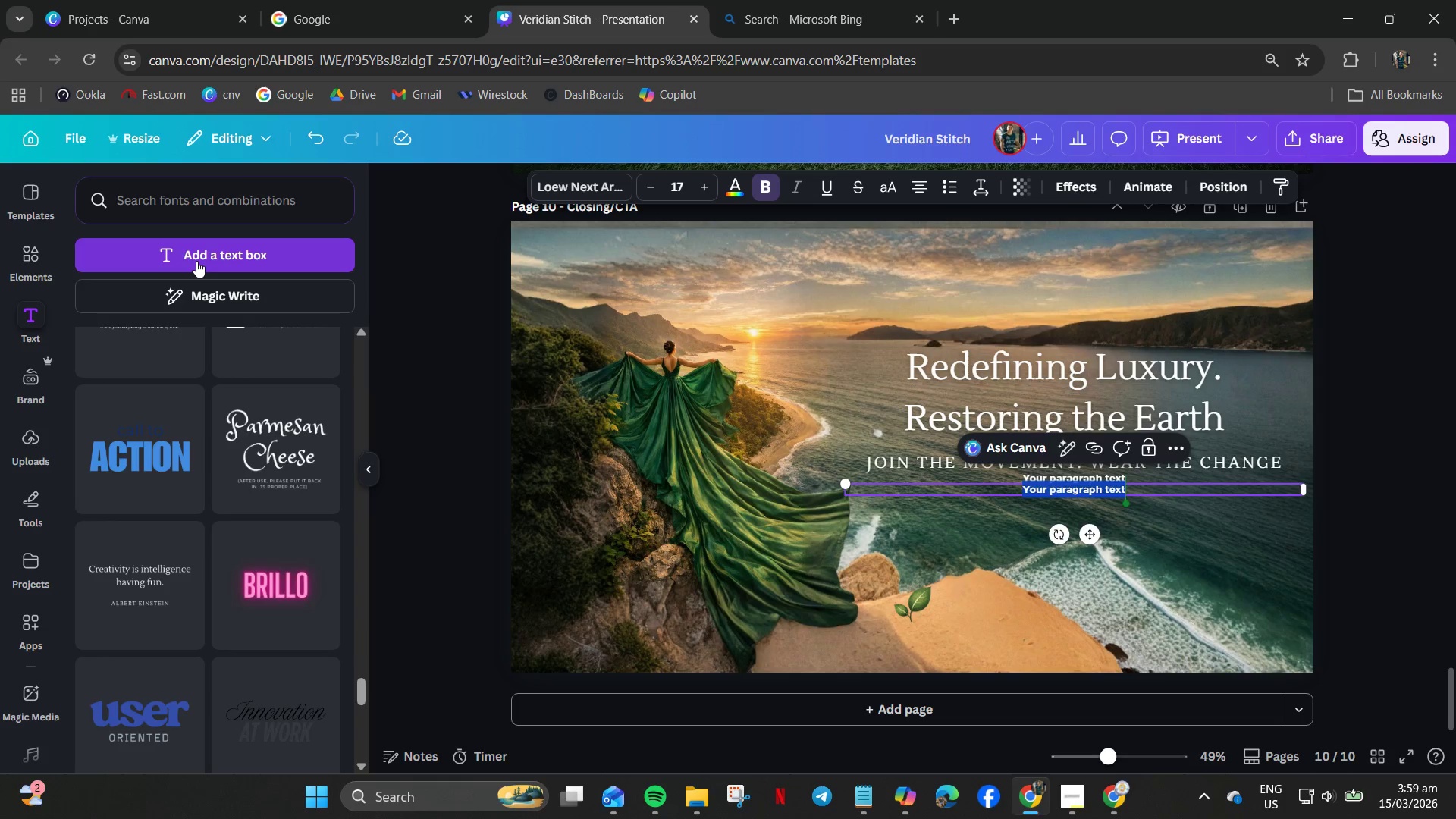 
type(VER)
 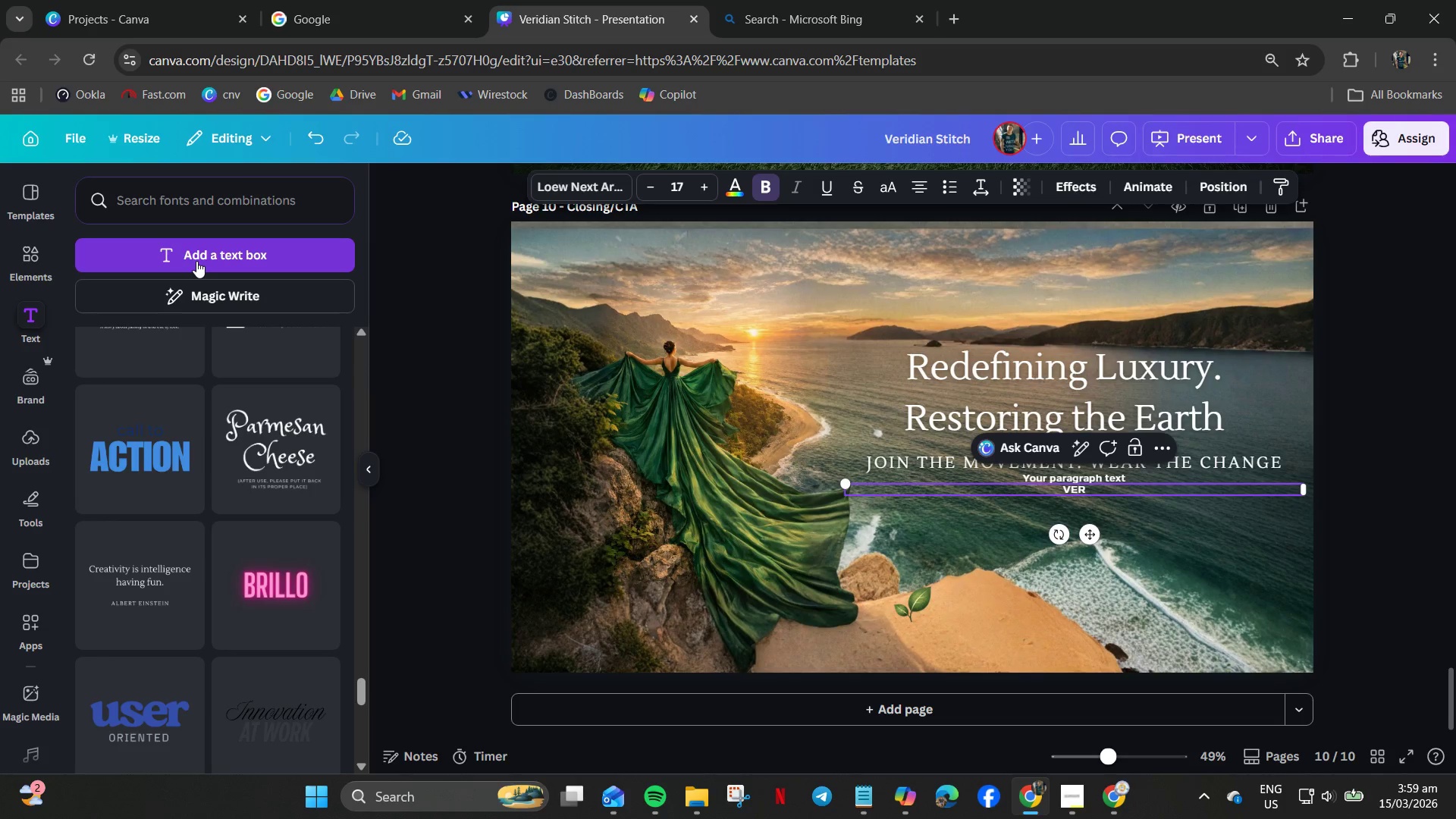 
type(IDIAN)
 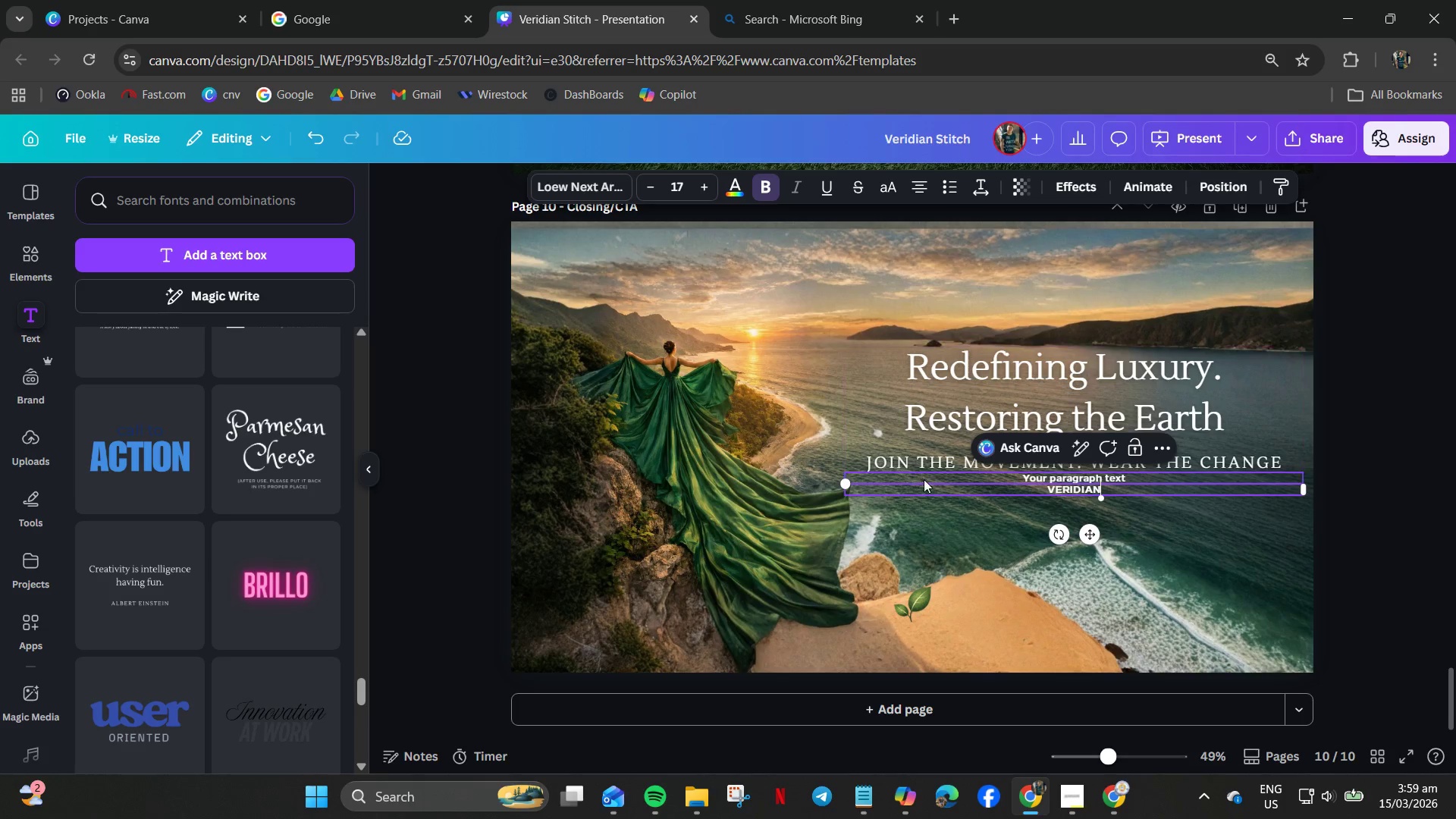 
hold_key(key=ControlLeft, duration=1.17)
 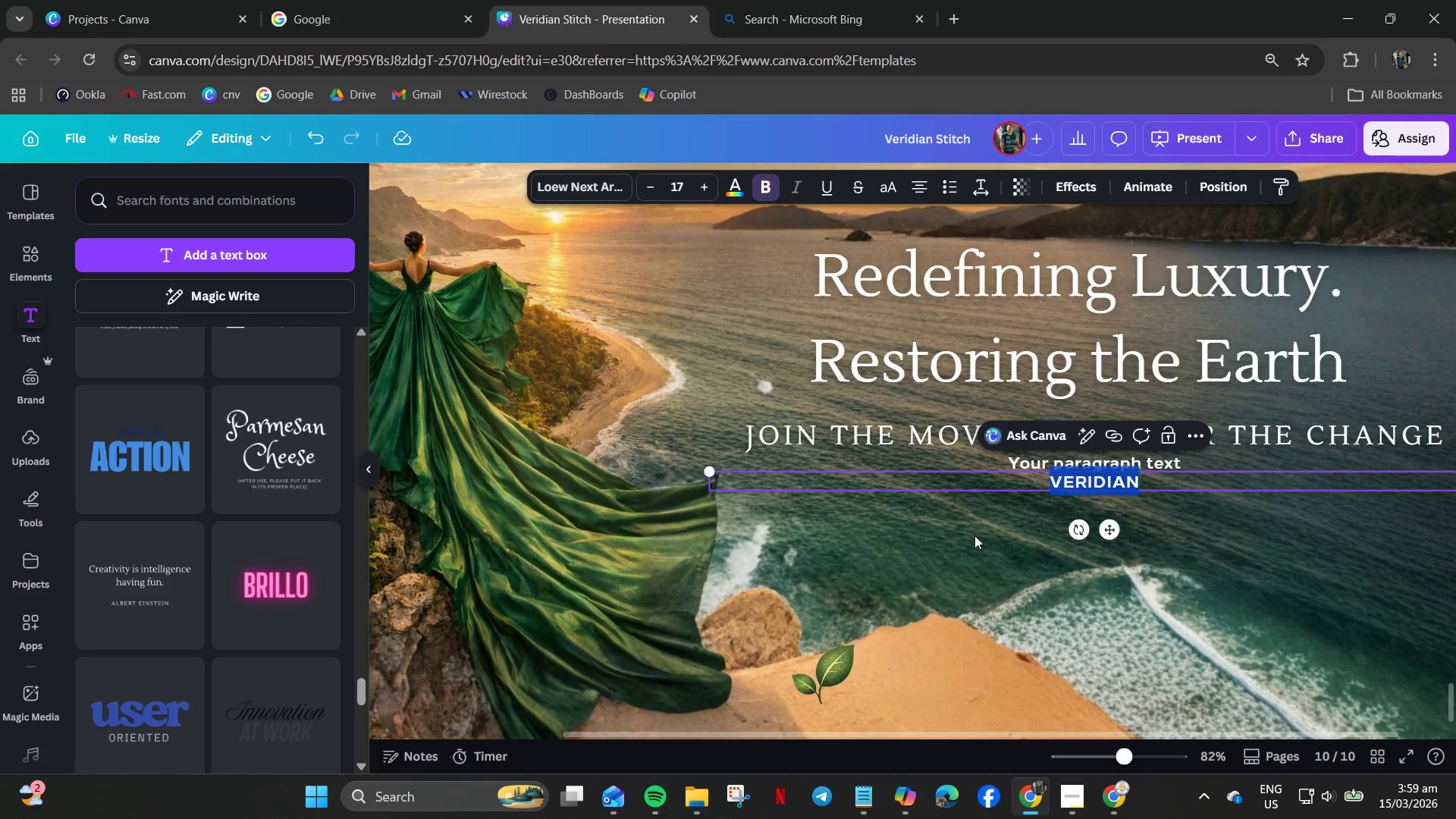 
hold_key(key=A, duration=0.48)
 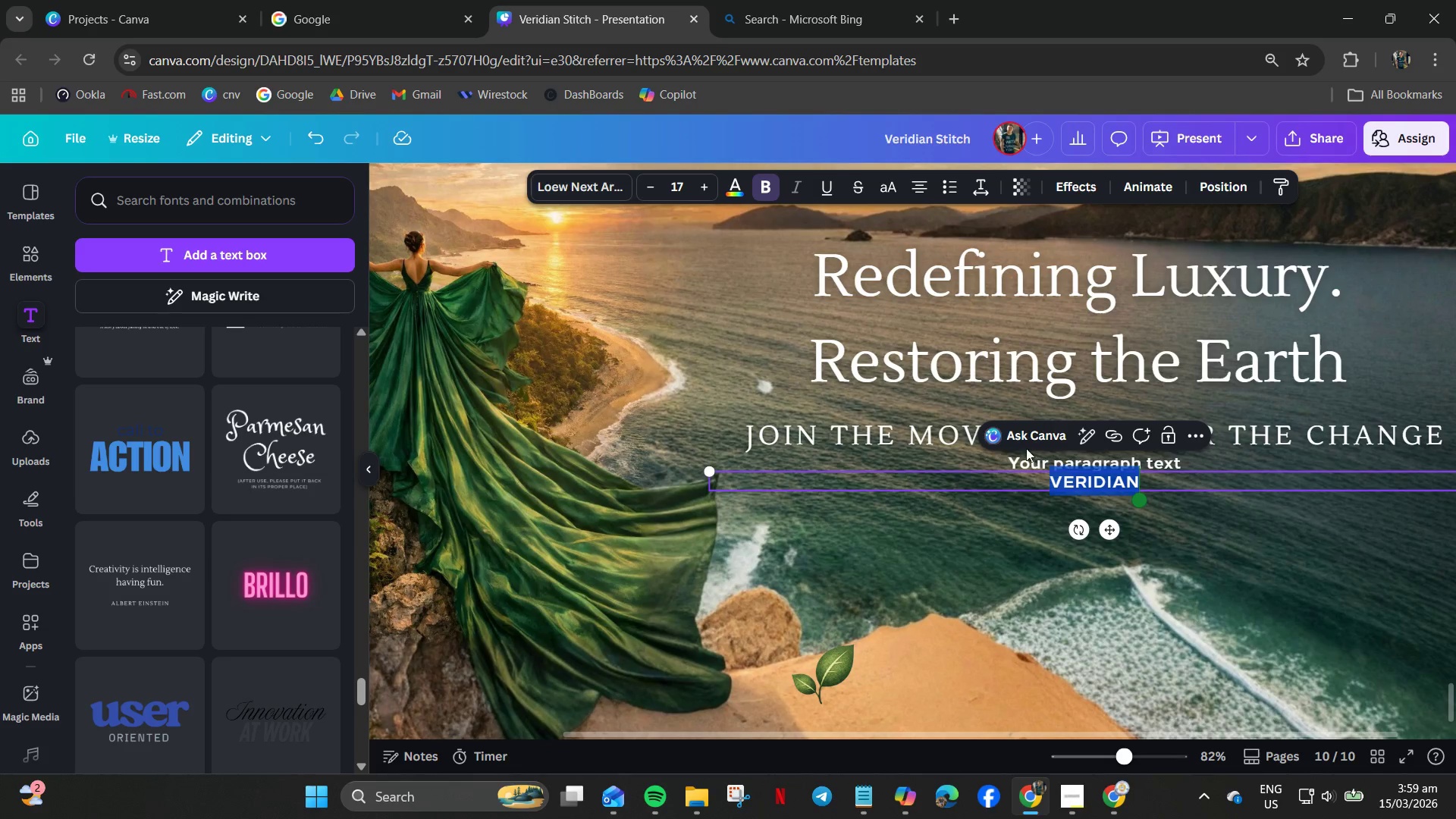 
scroll: coordinate [1130, 502], scroll_direction: up, amount: 3.0
 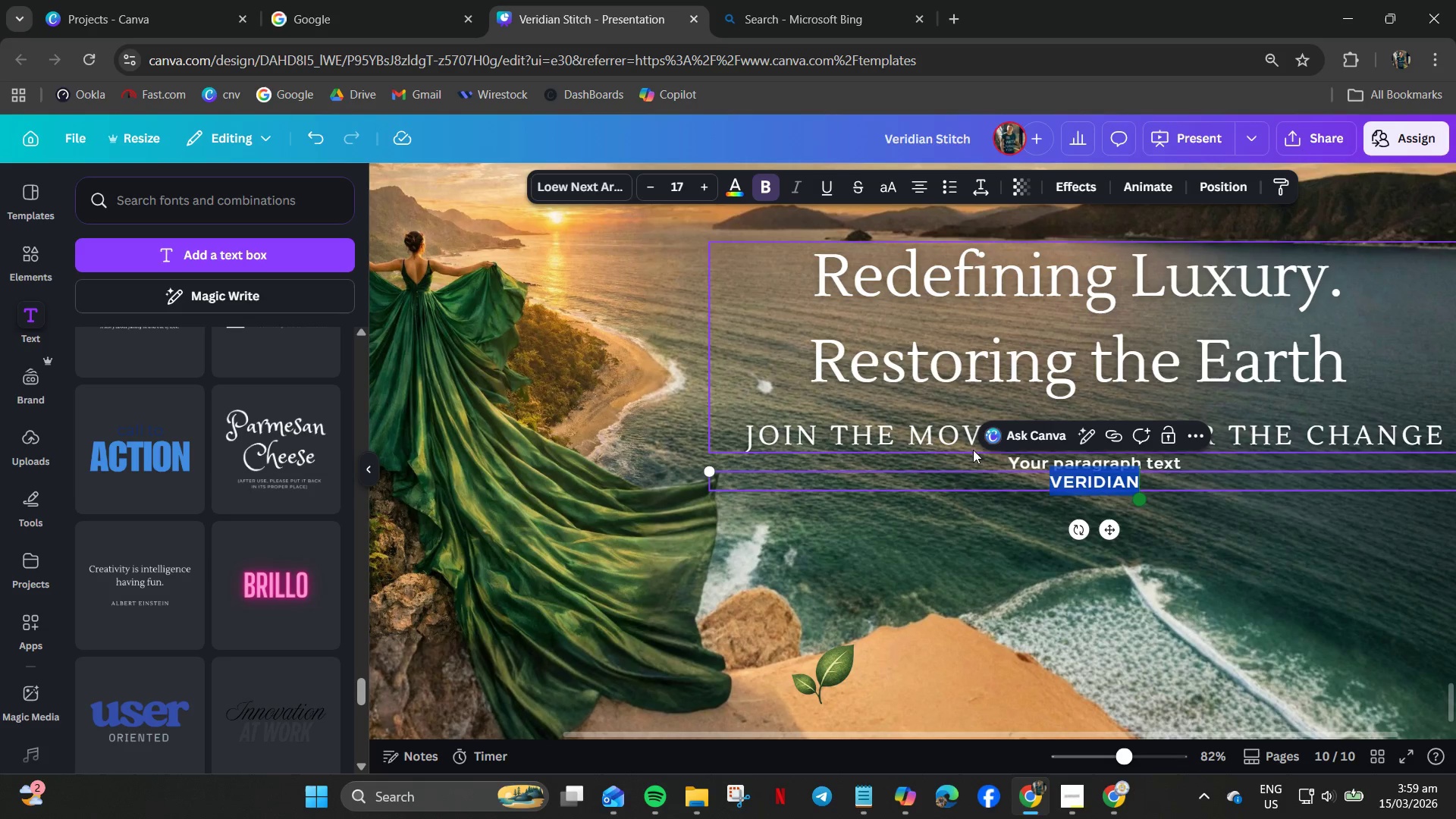 
left_click([974, 535])
 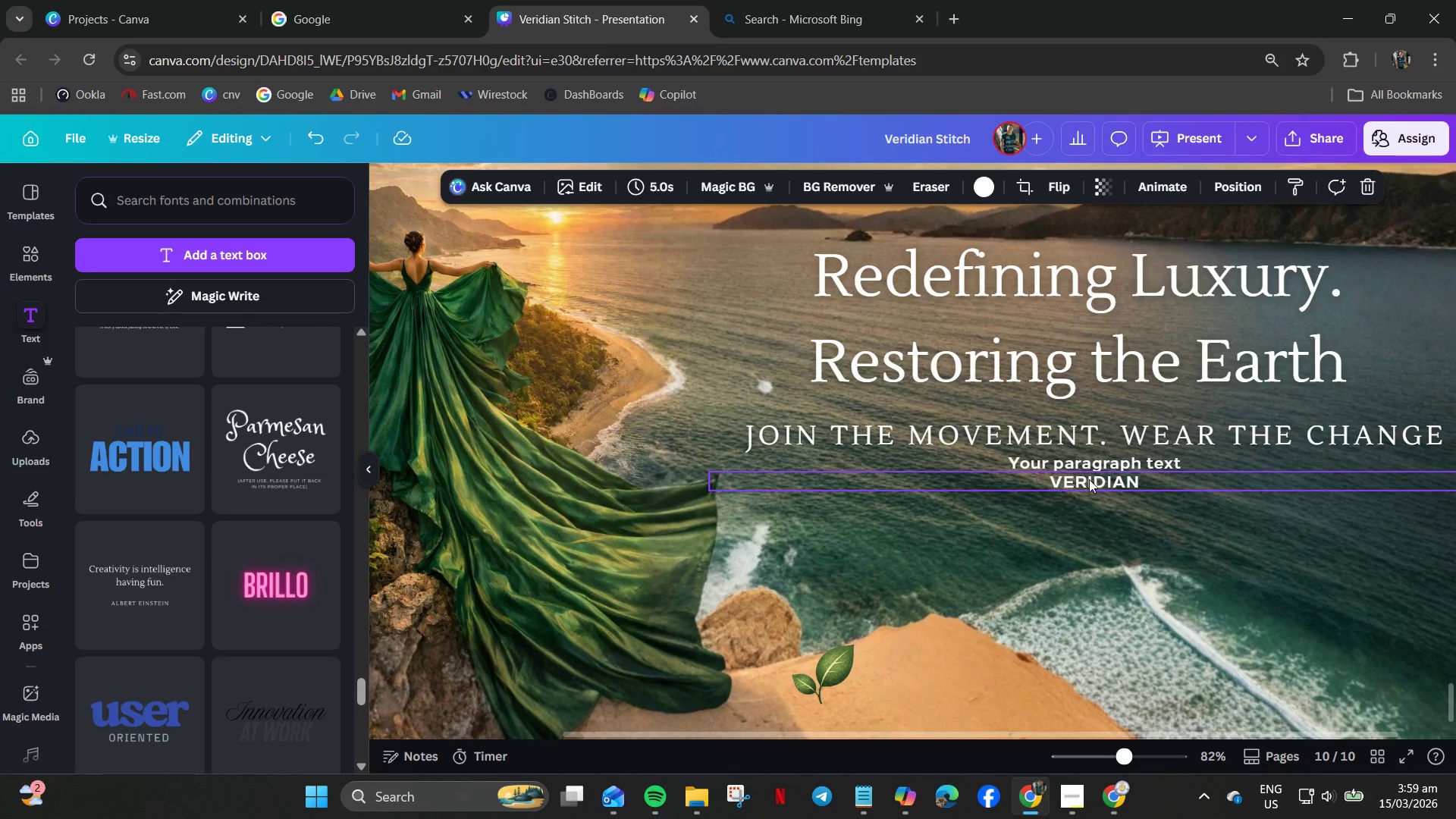 
left_click_drag(start_coordinate=[1103, 475], to_coordinate=[1010, 610])
 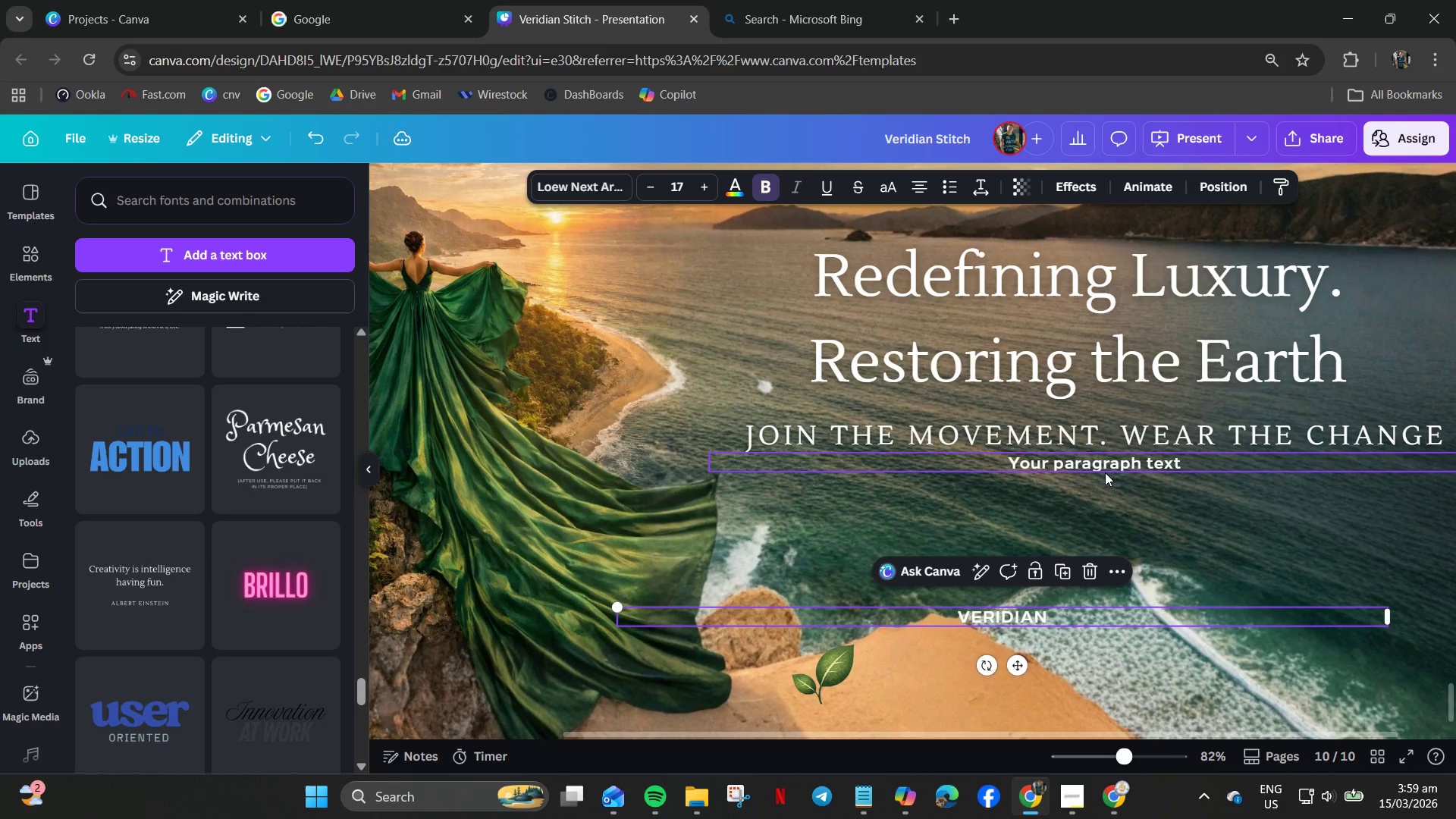 
left_click([1103, 465])
 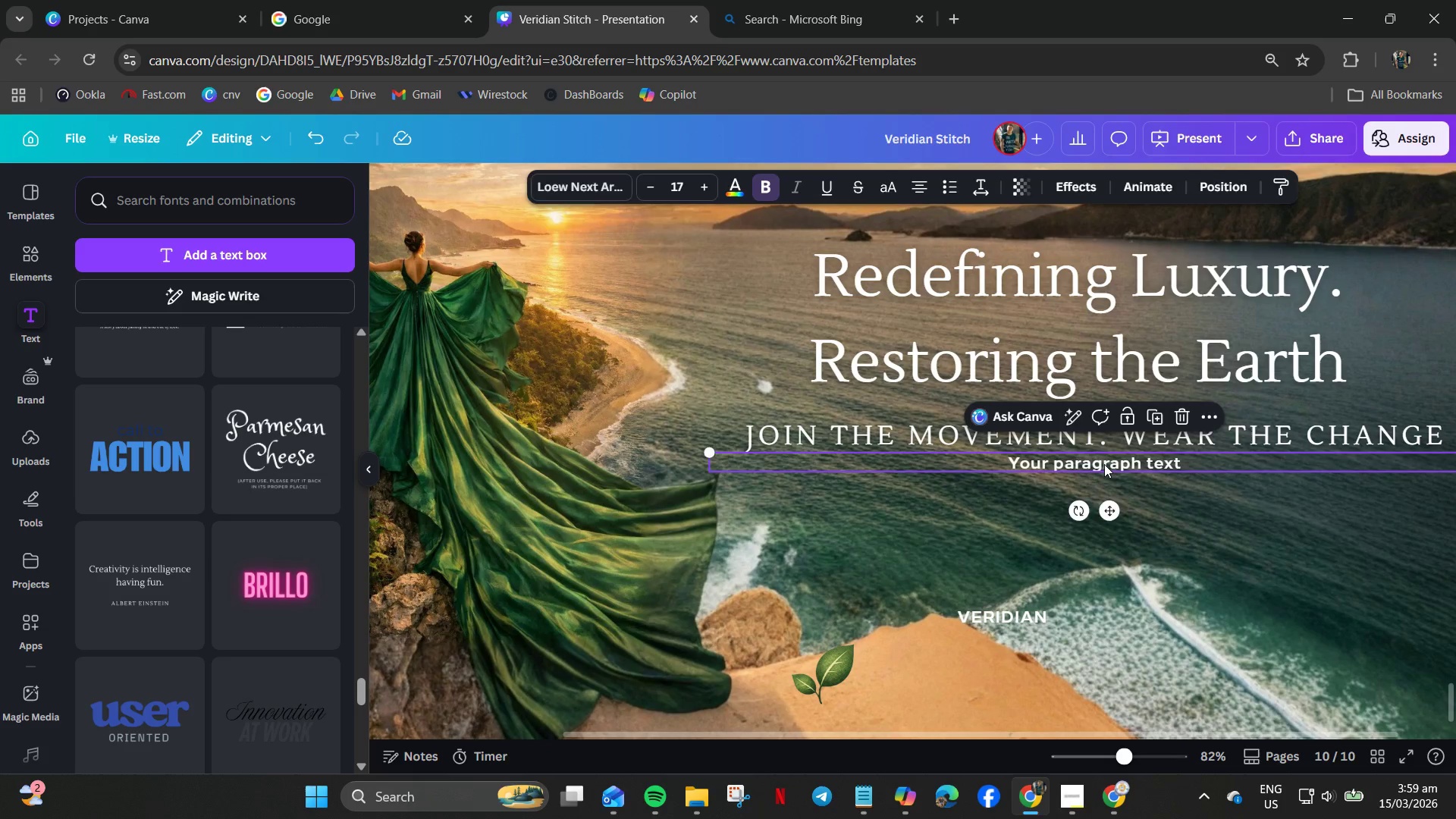 
key(Delete)
 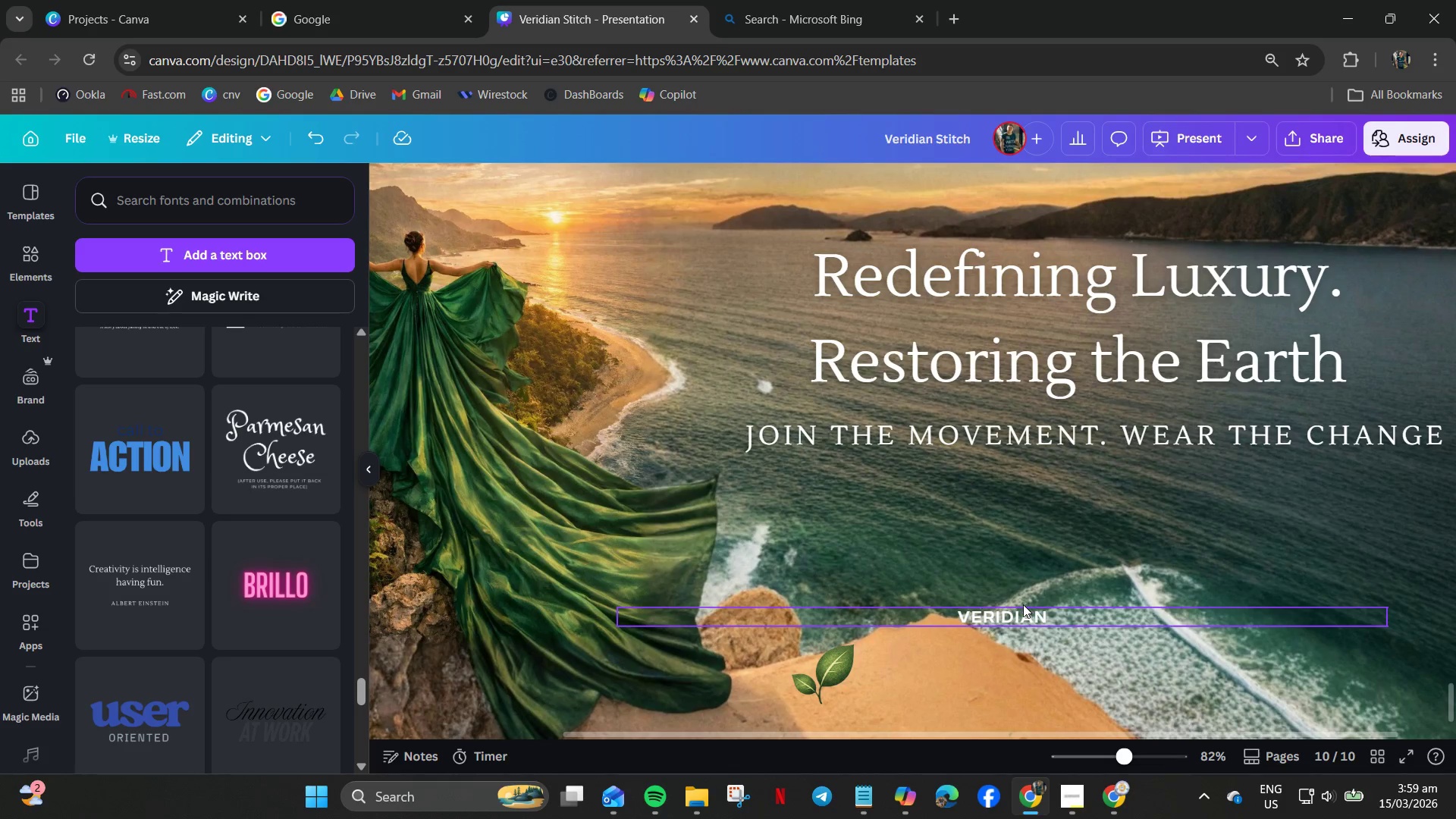 
left_click_drag(start_coordinate=[1010, 620], to_coordinate=[831, 717])
 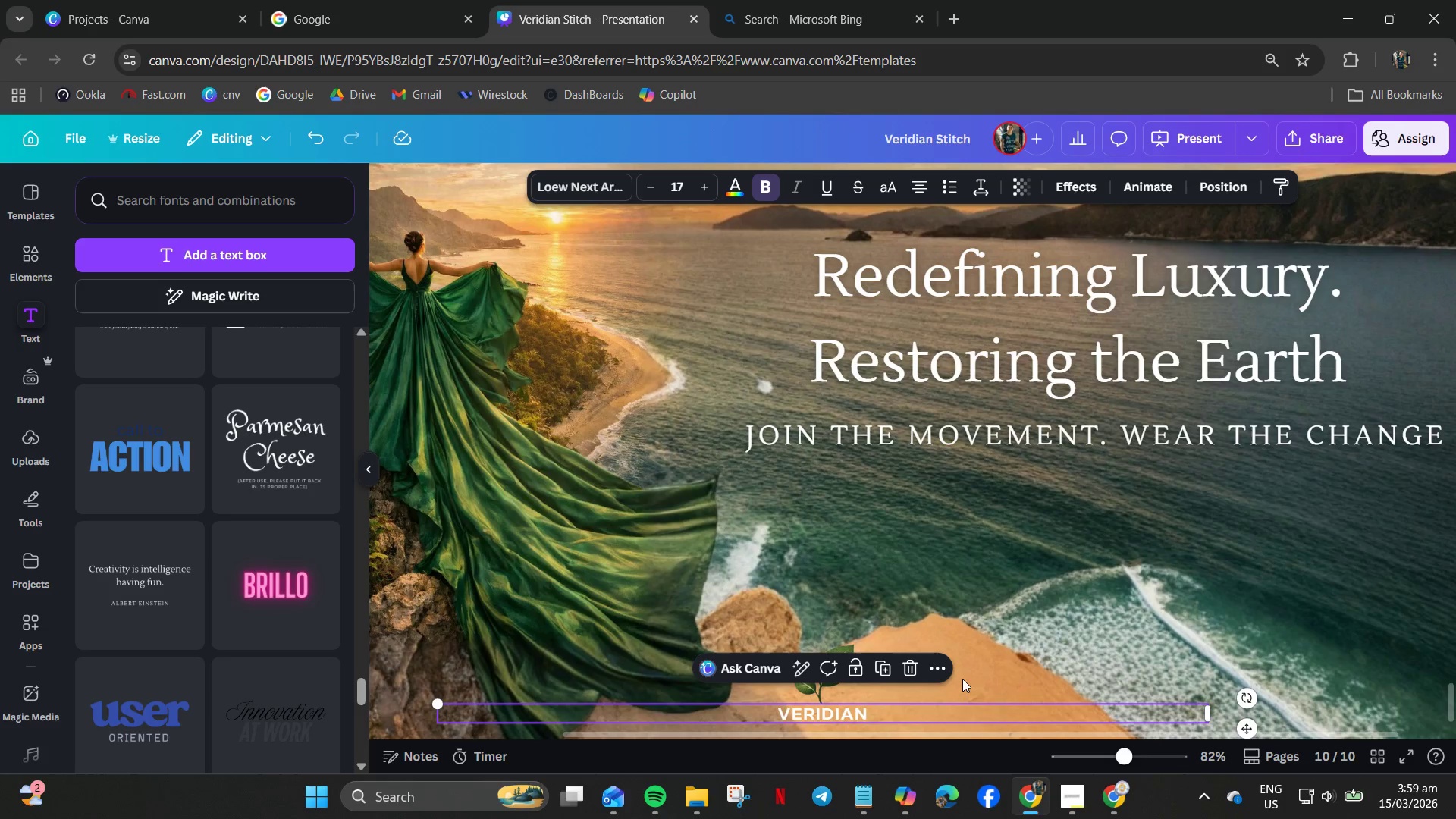 
left_click([969, 682])
 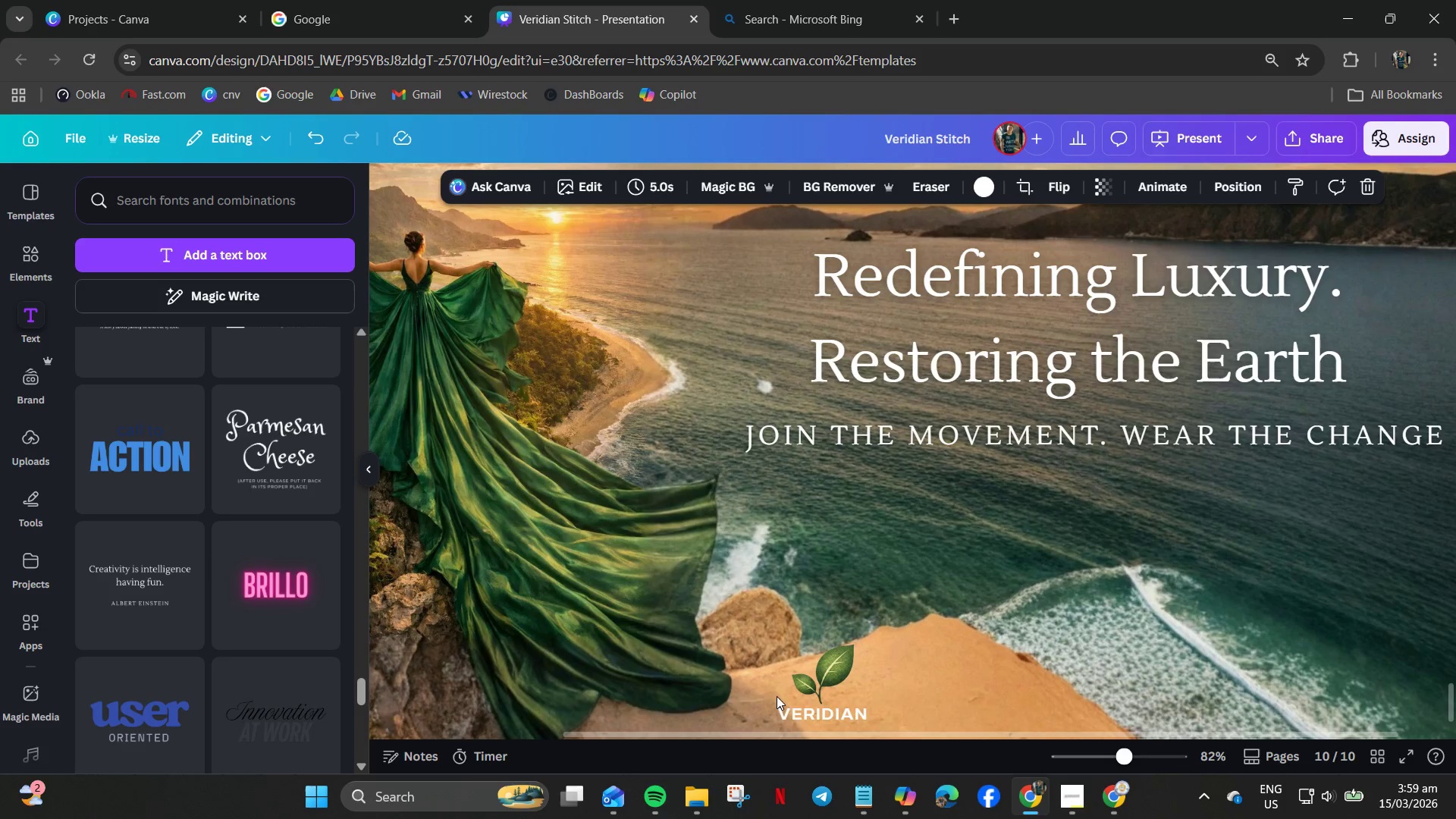 
hold_key(key=ControlLeft, duration=0.42)
 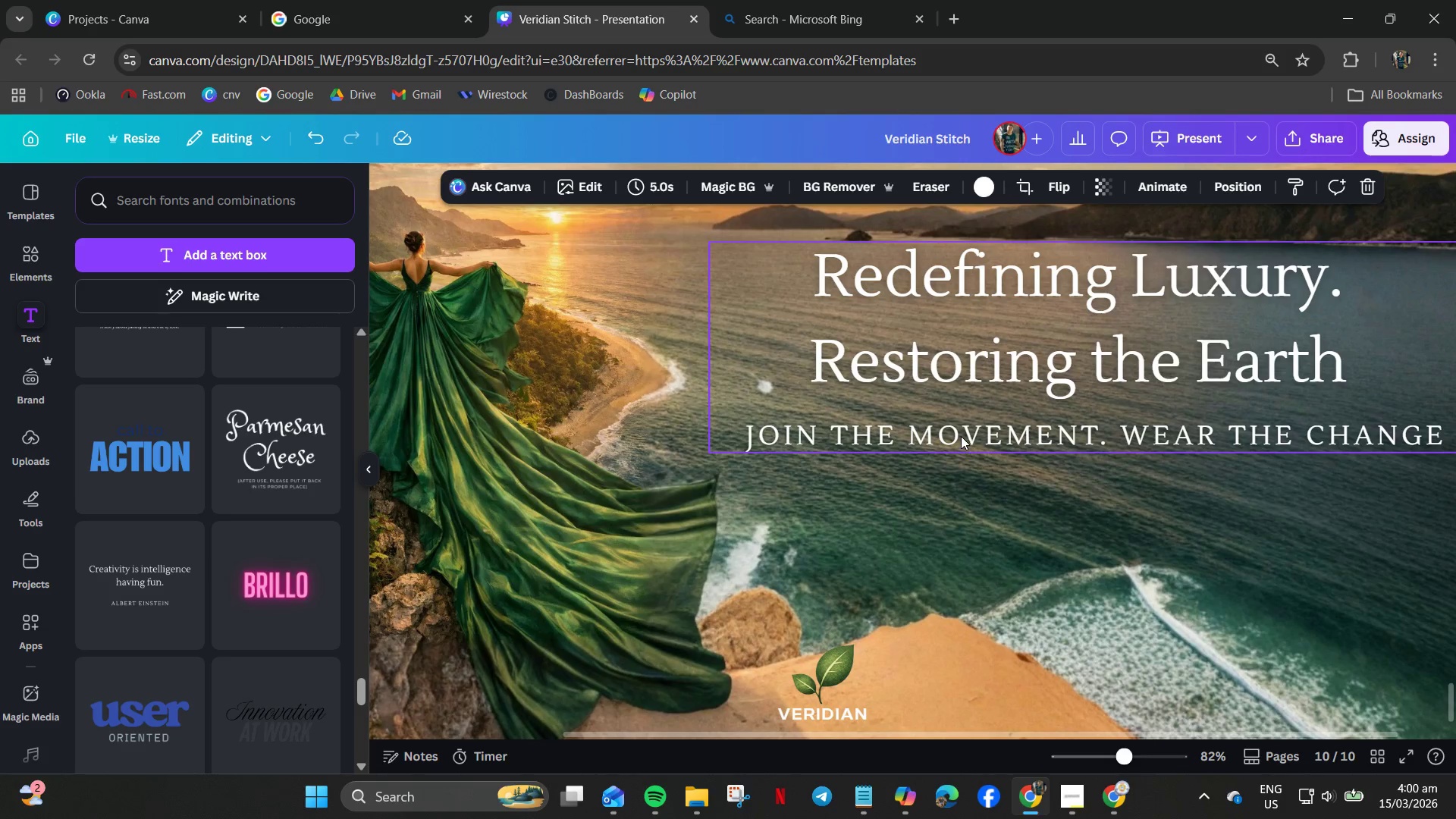 
wait(15.84)
 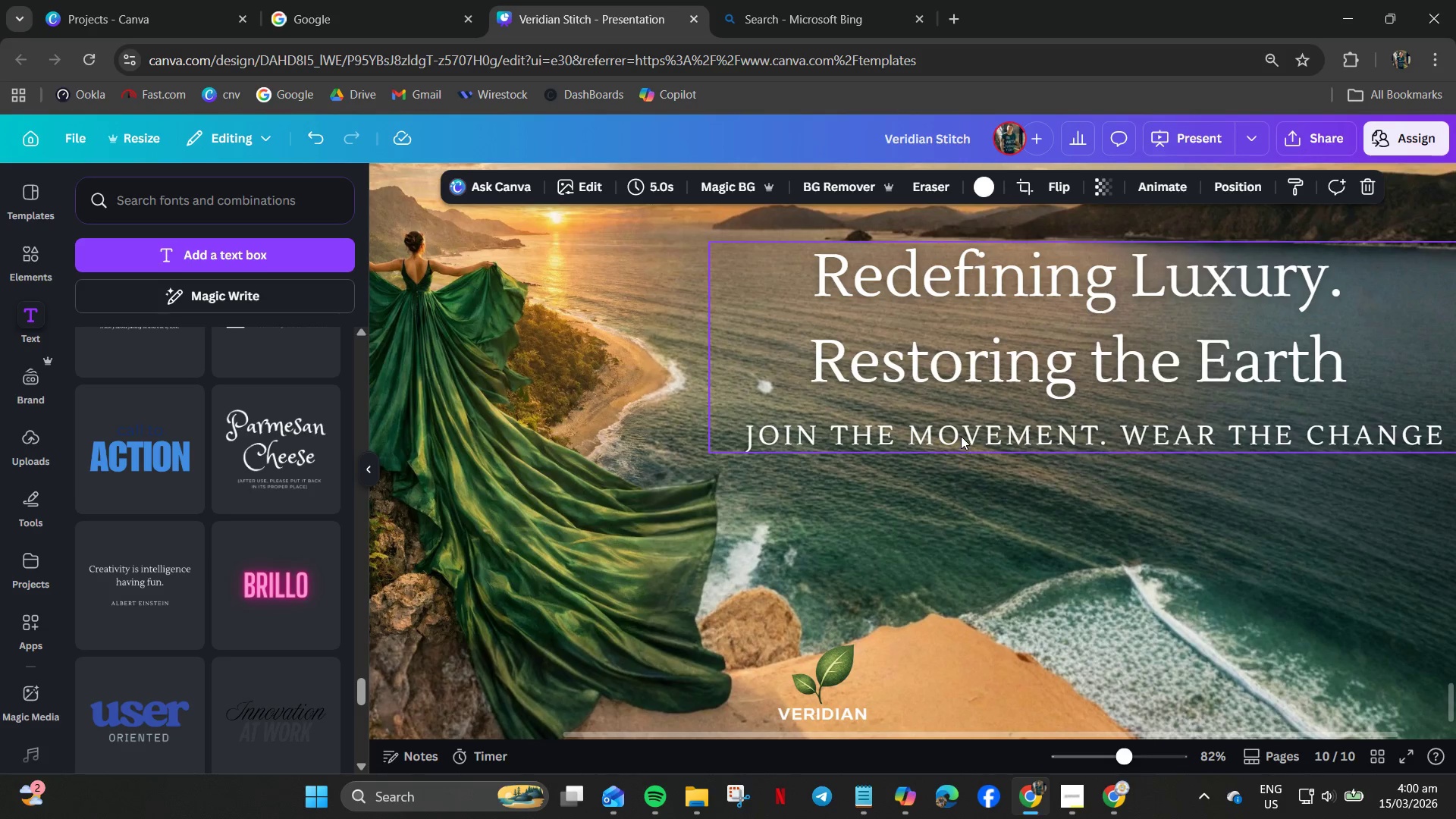 
left_click([22, 259])
 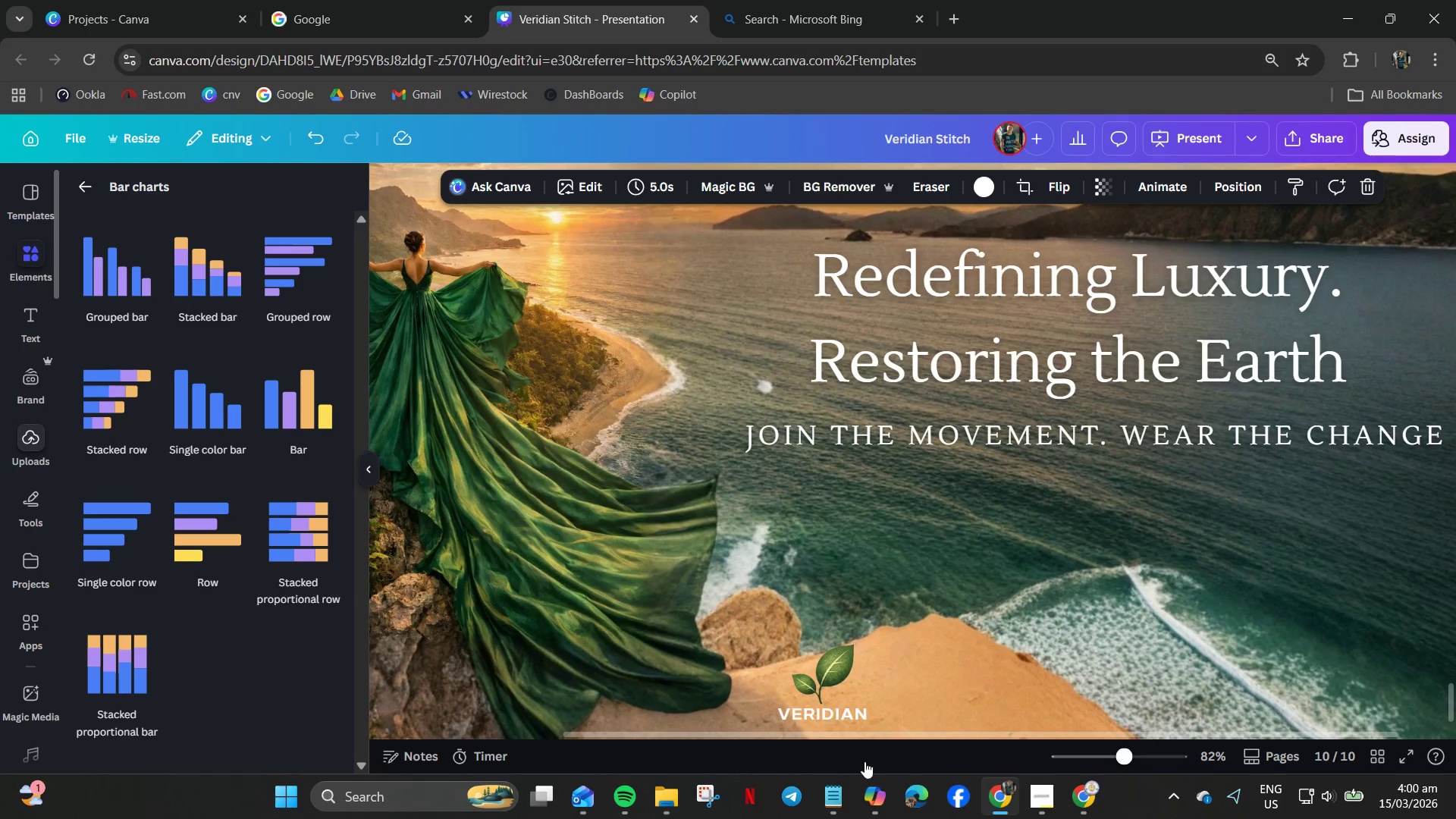 
left_click([898, 692])
 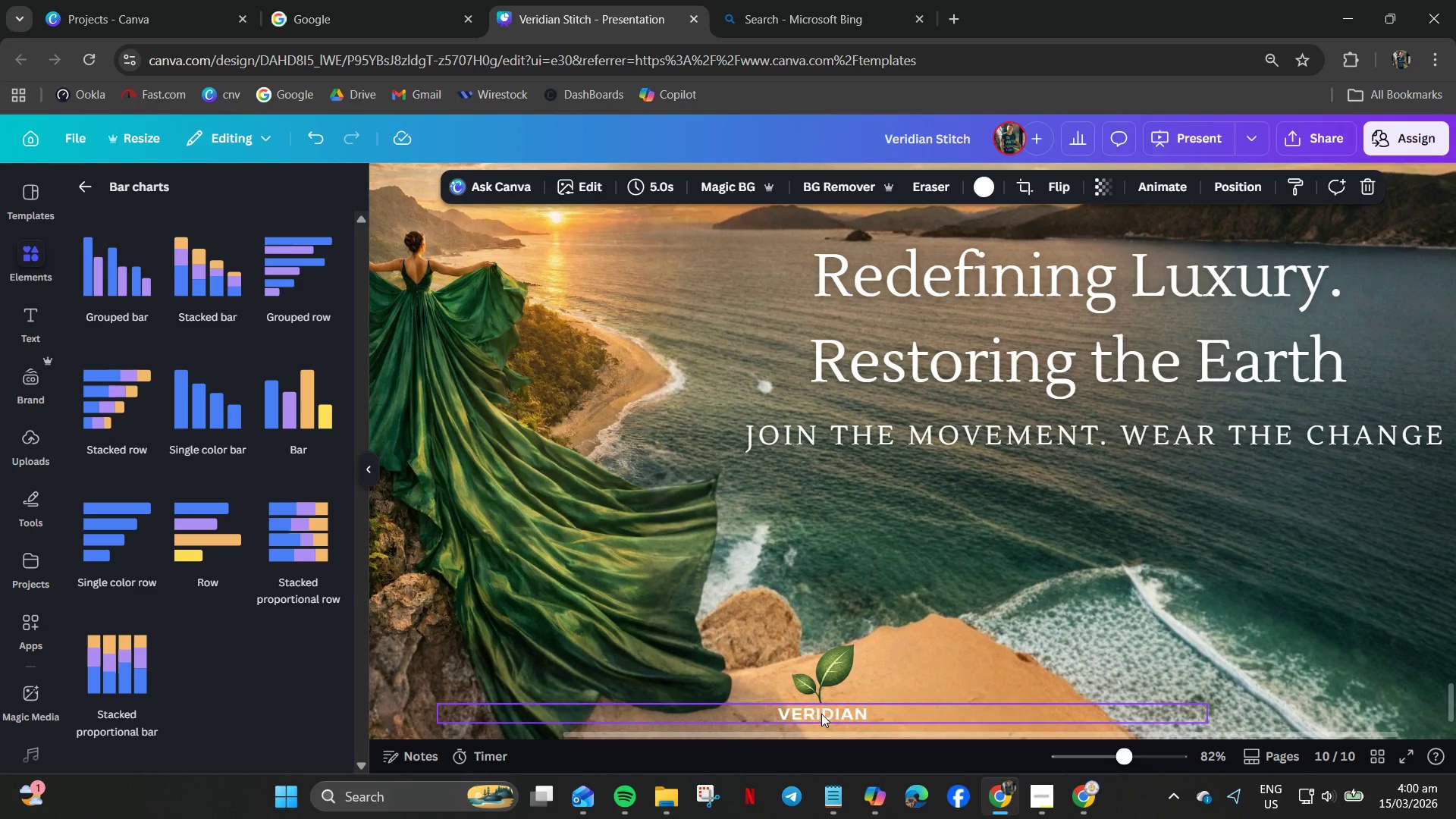 
double_click([821, 714])
 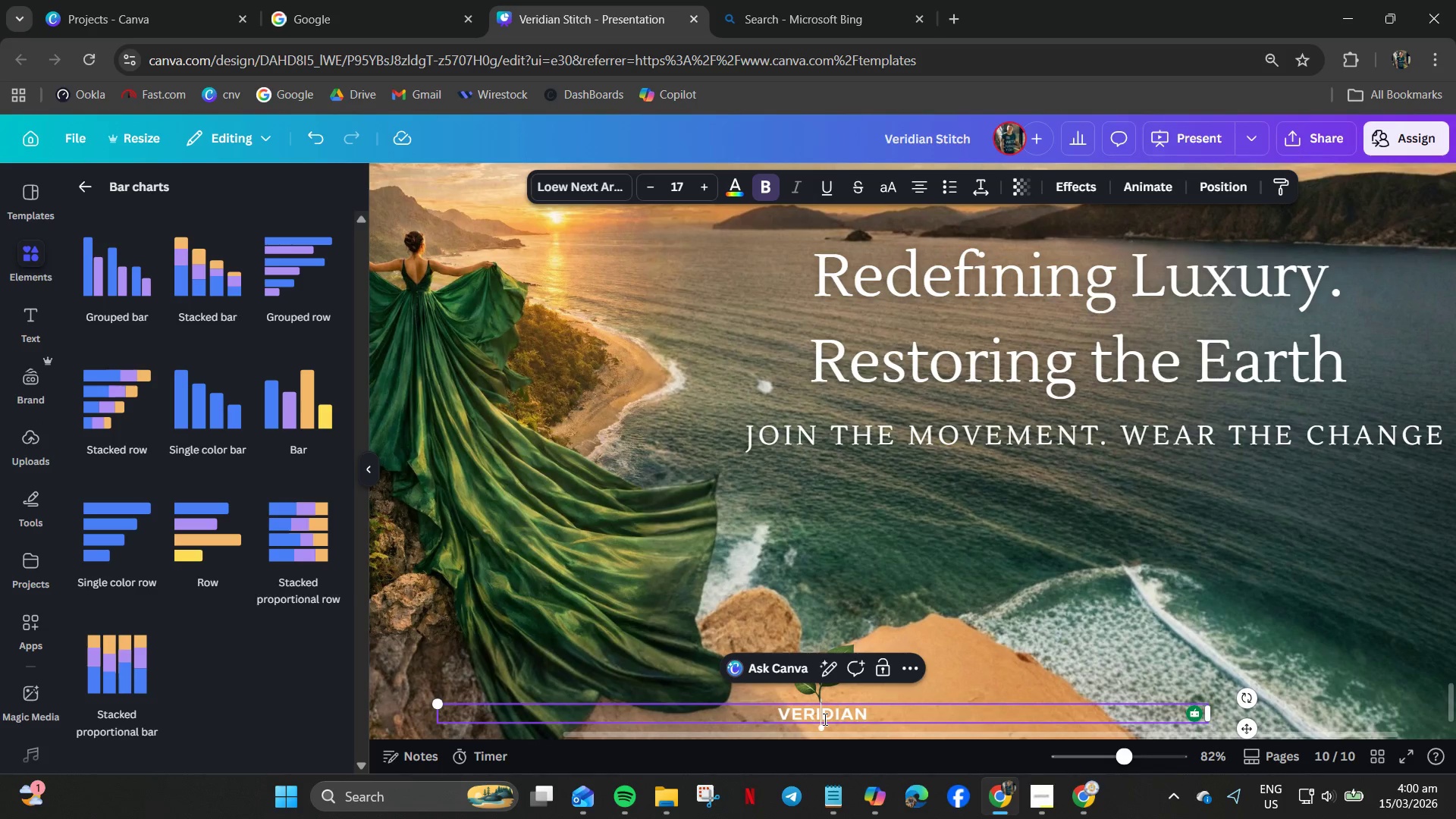 
double_click([824, 719])
 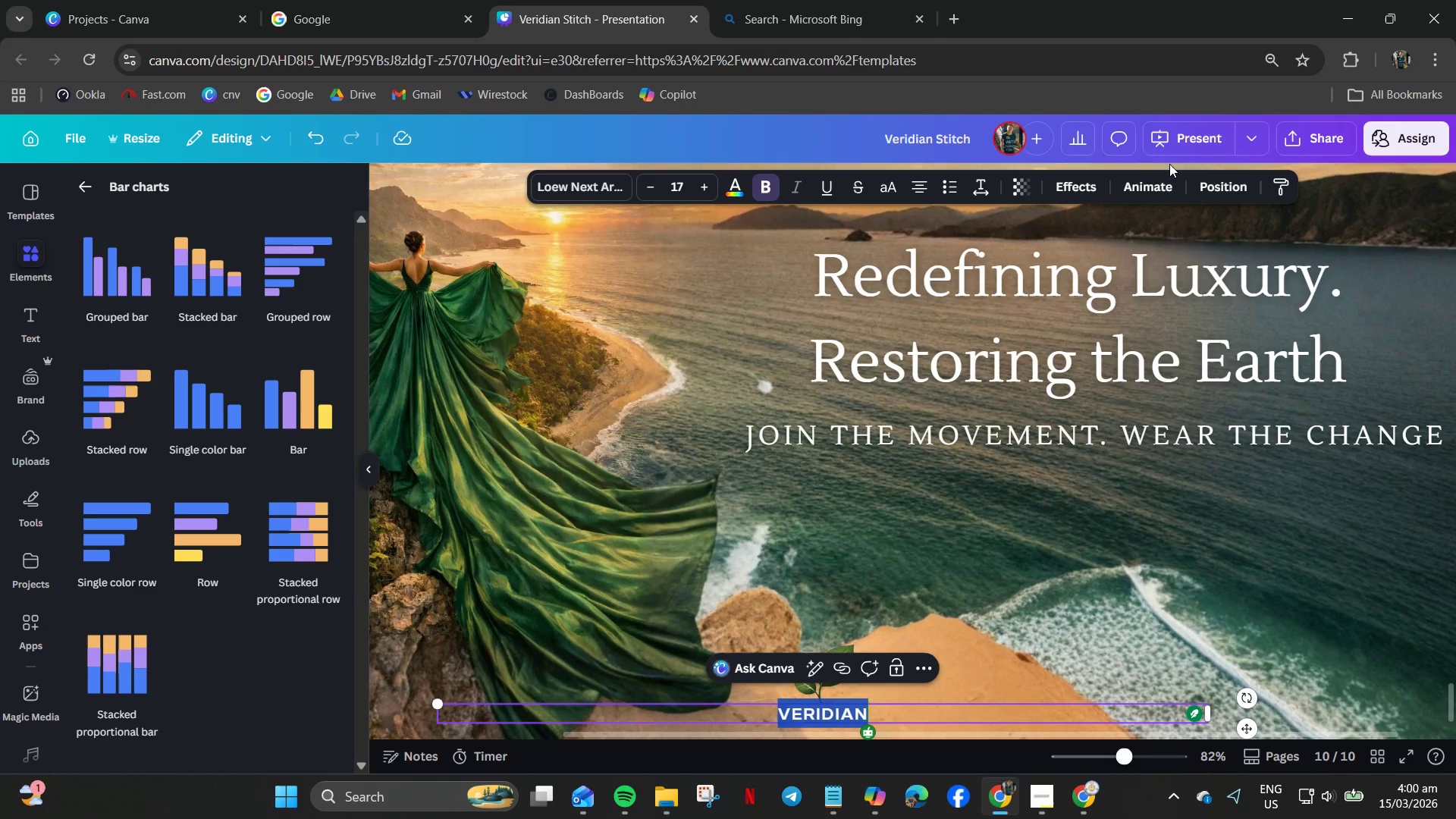 
left_click([1084, 190])
 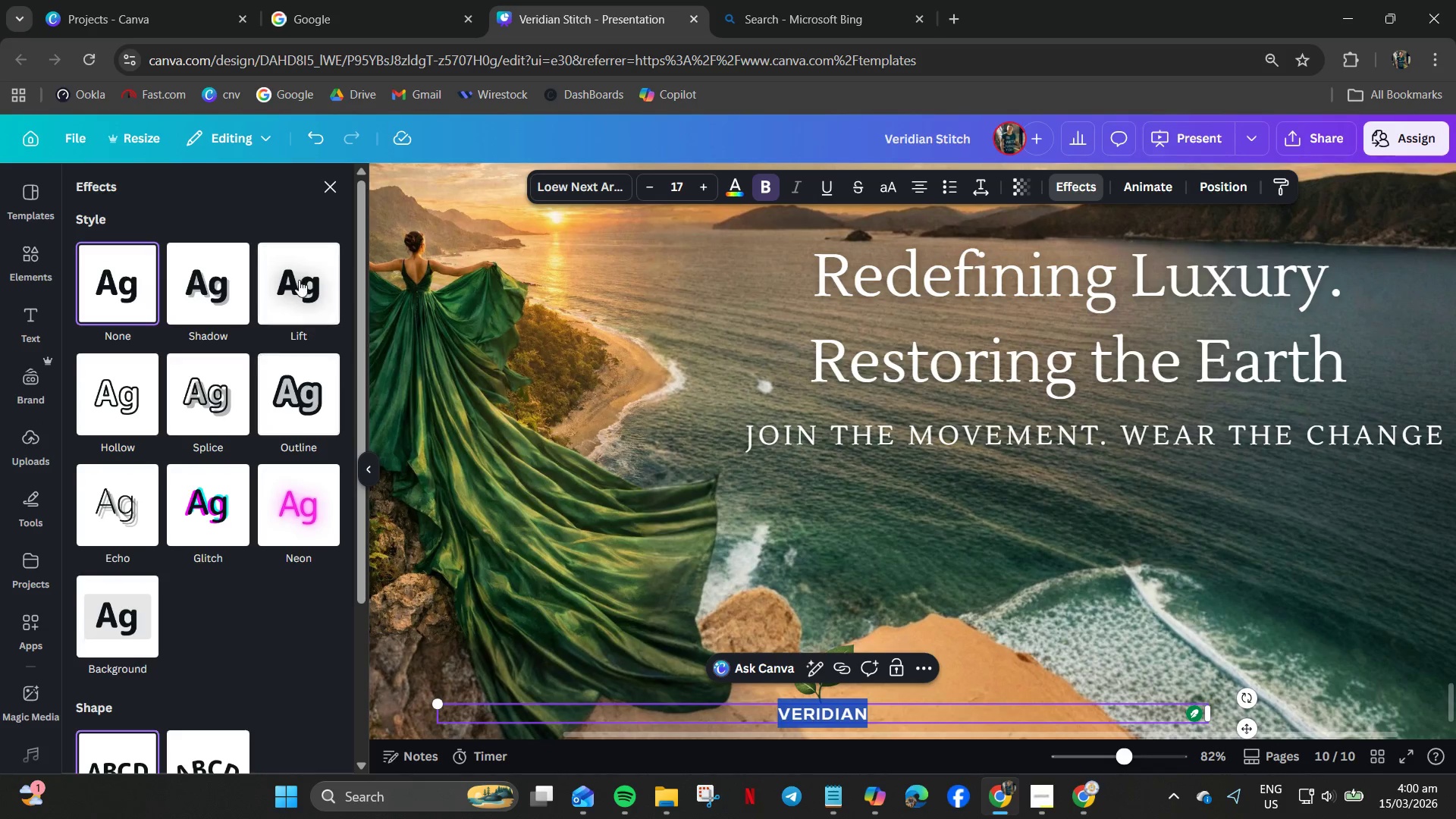 
left_click([300, 278])
 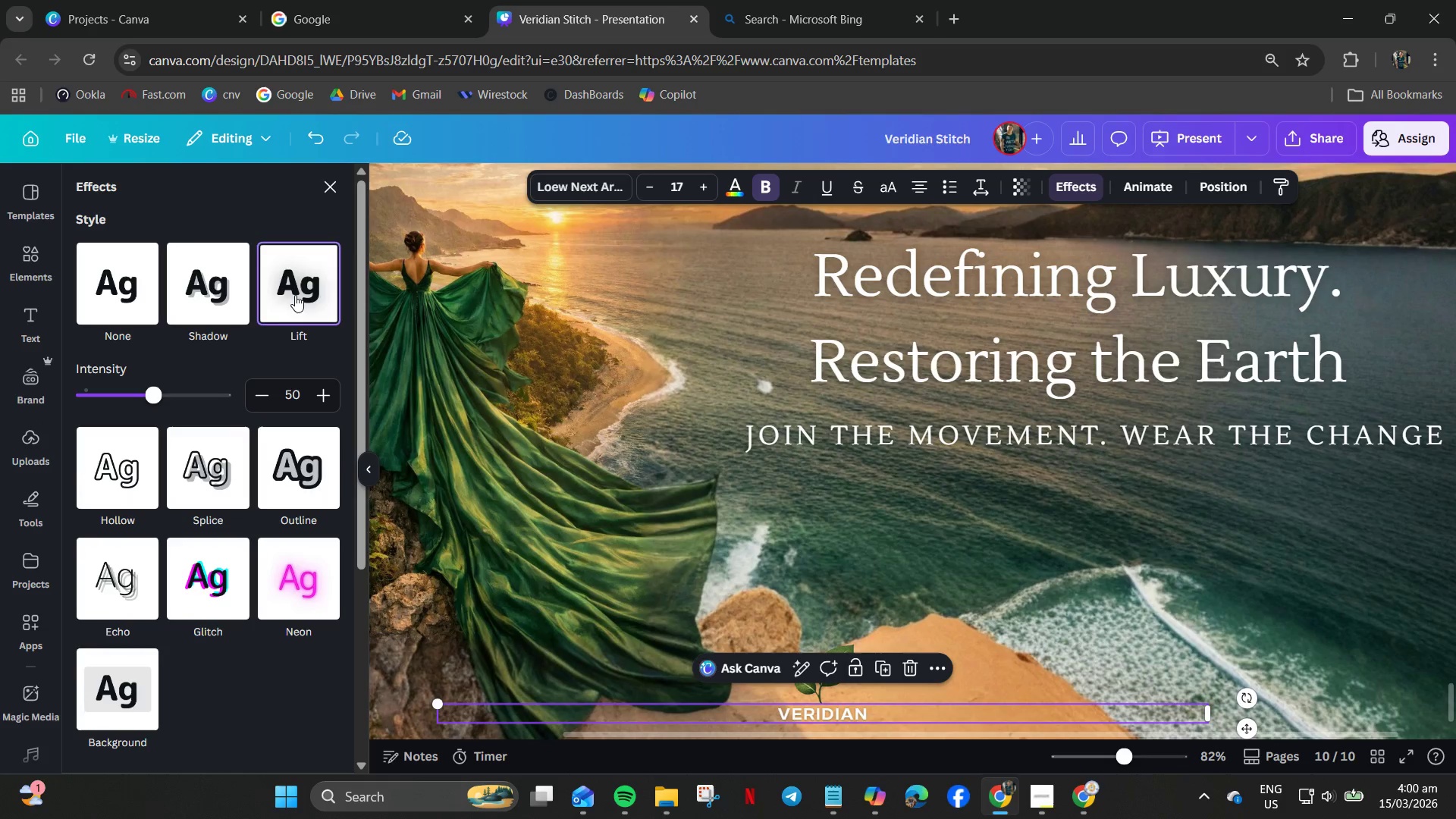 
left_click([289, 291])
 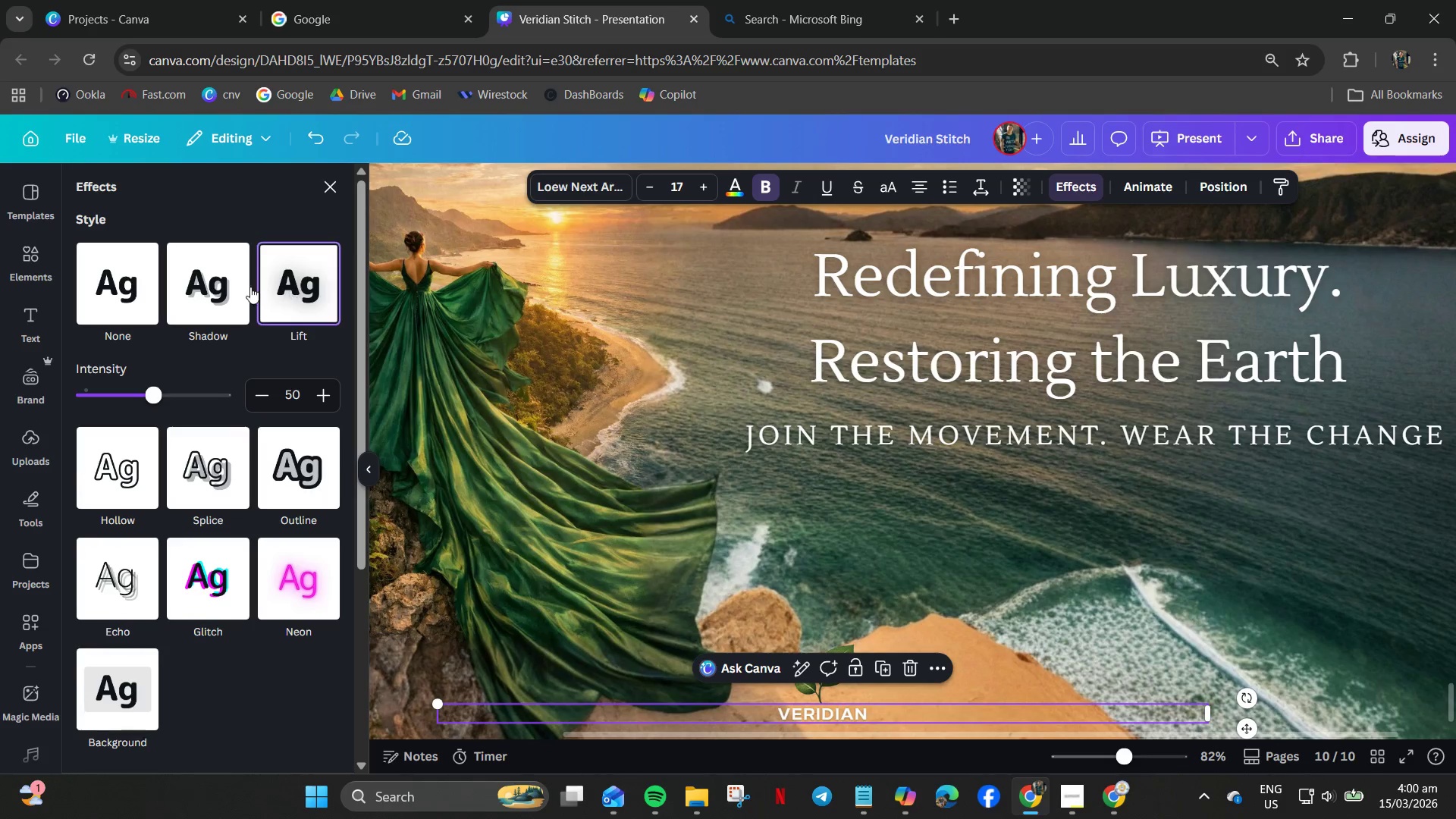 
left_click([202, 276])
 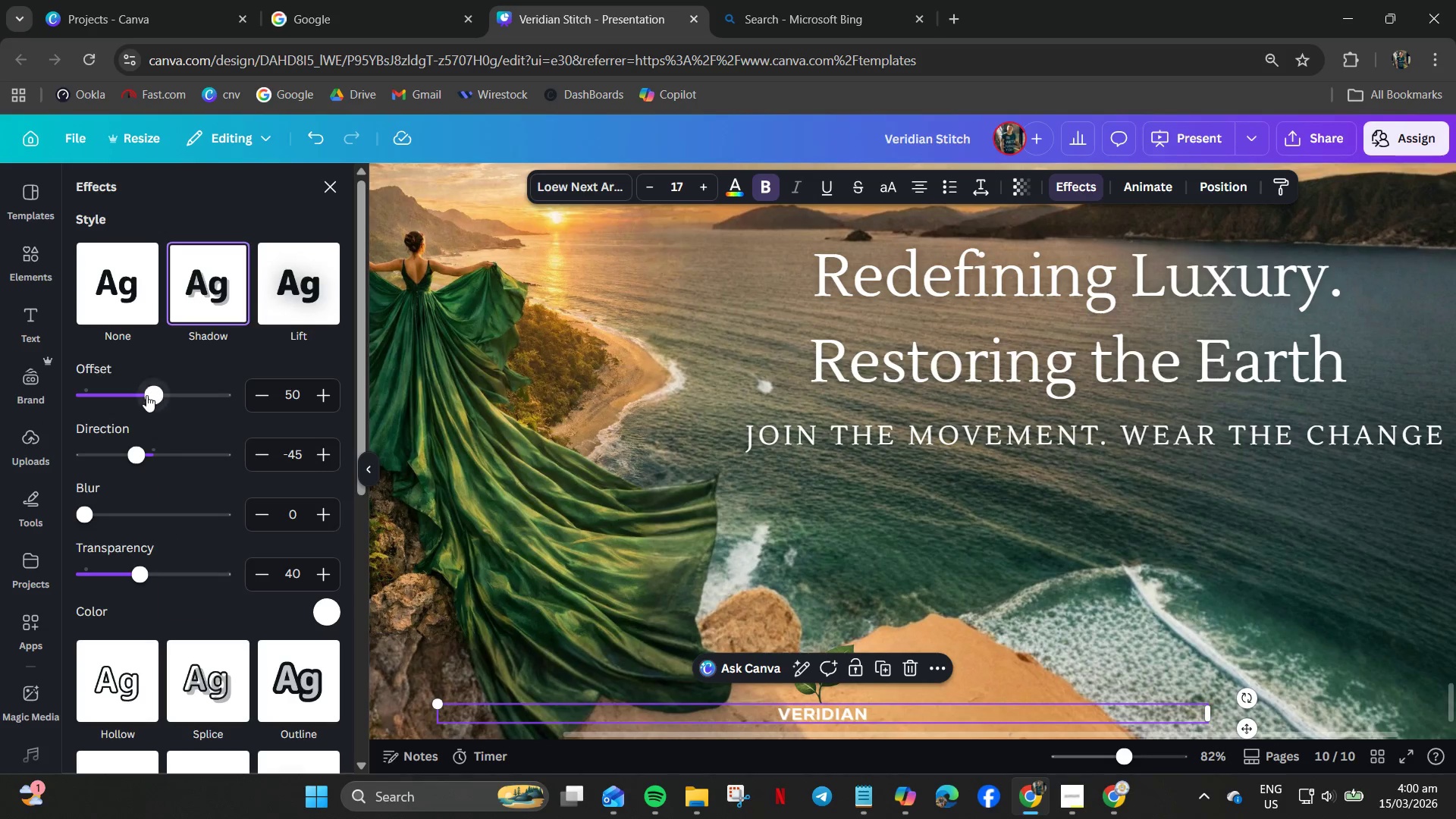 
left_click([297, 306])
 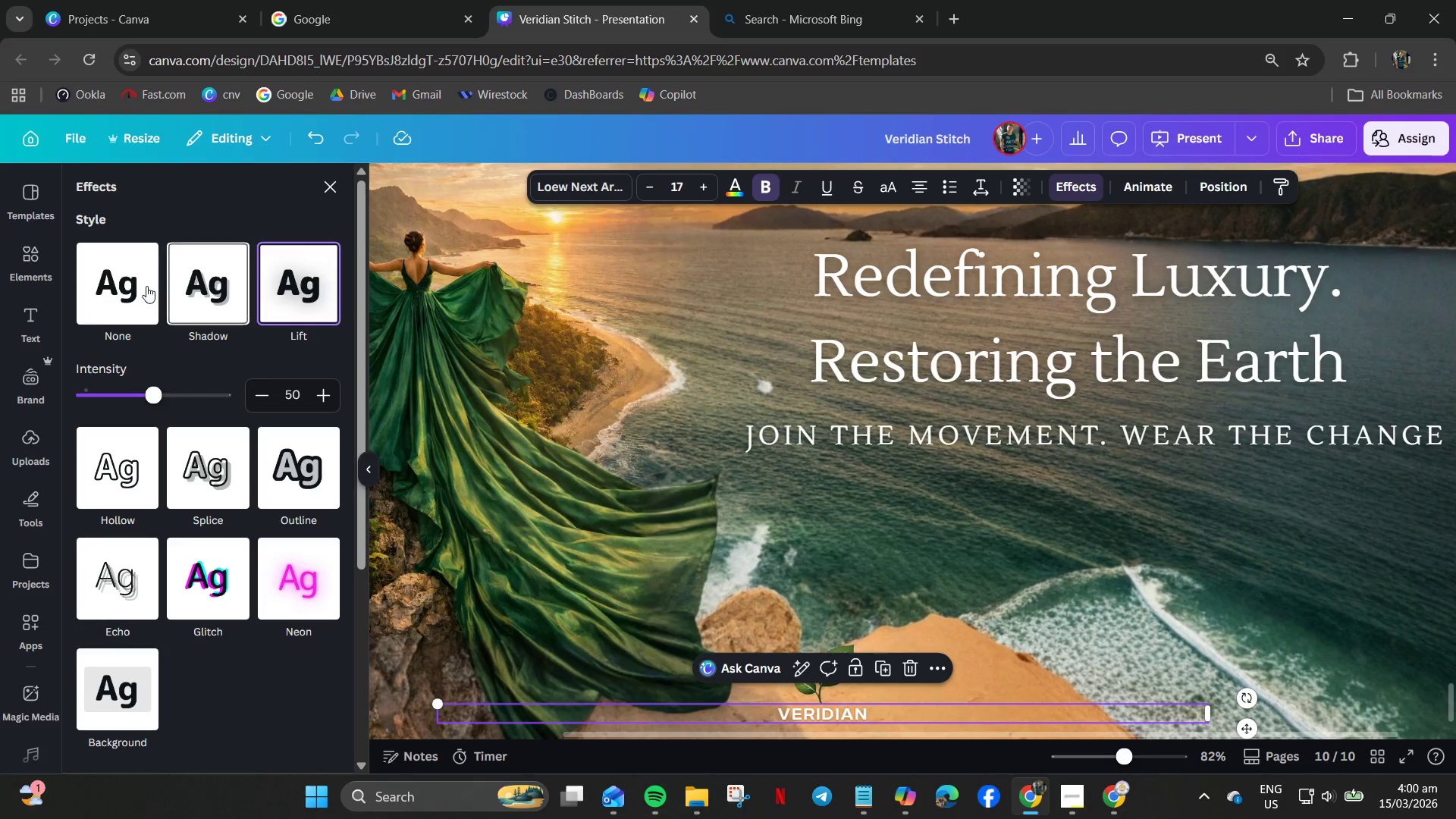 
left_click([93, 282])
 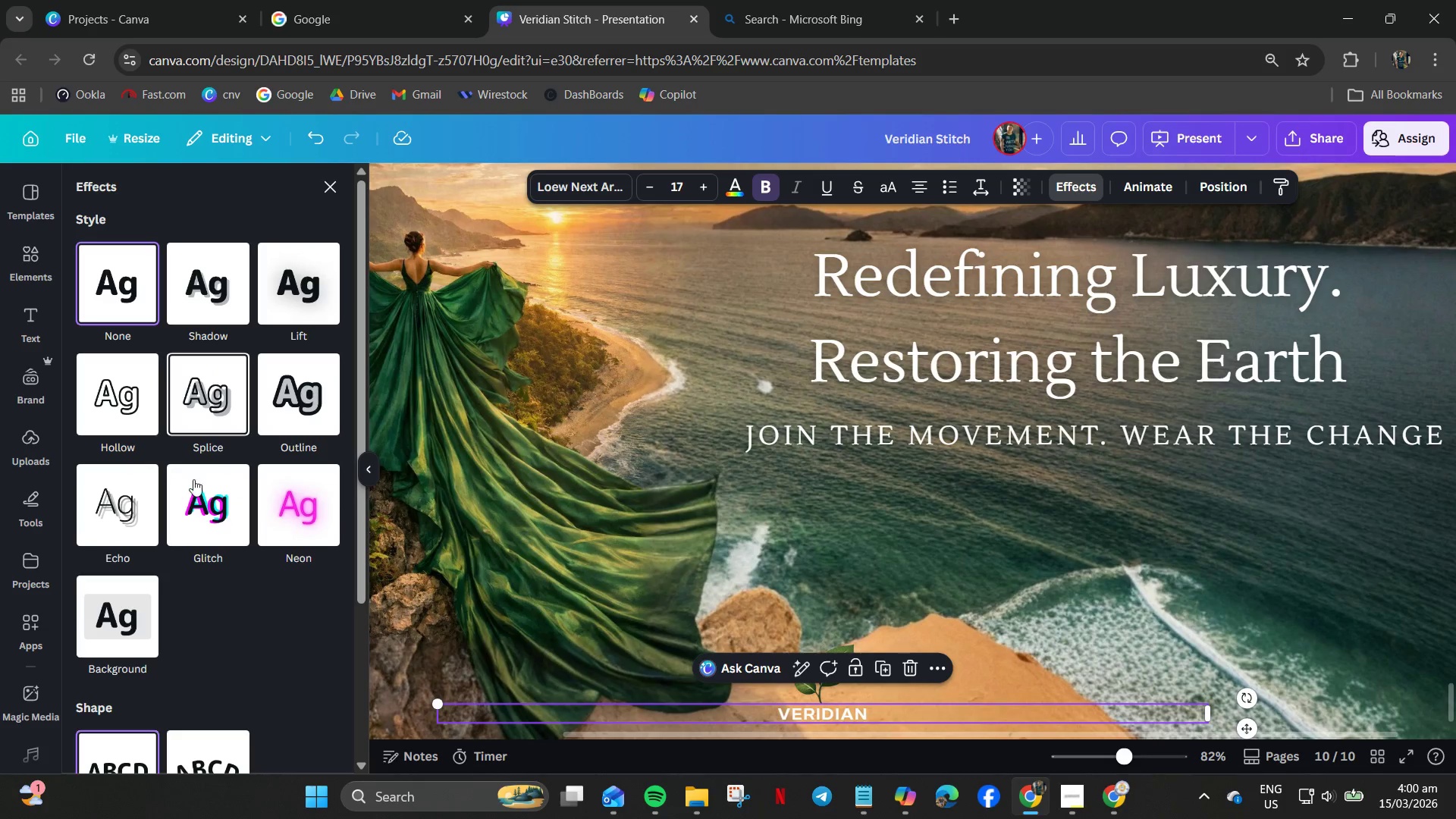 
left_click([119, 505])
 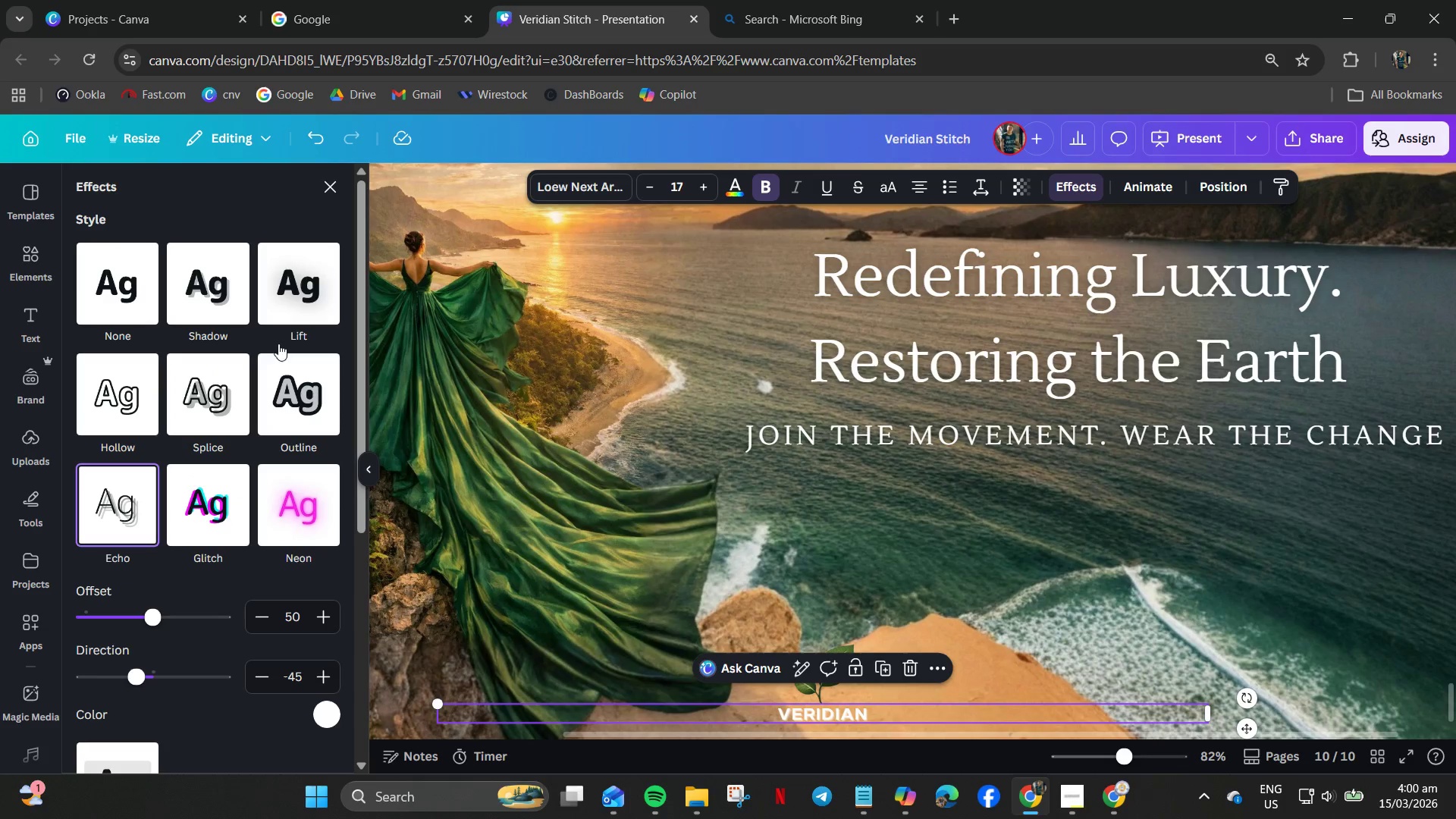 
left_click([306, 278])
 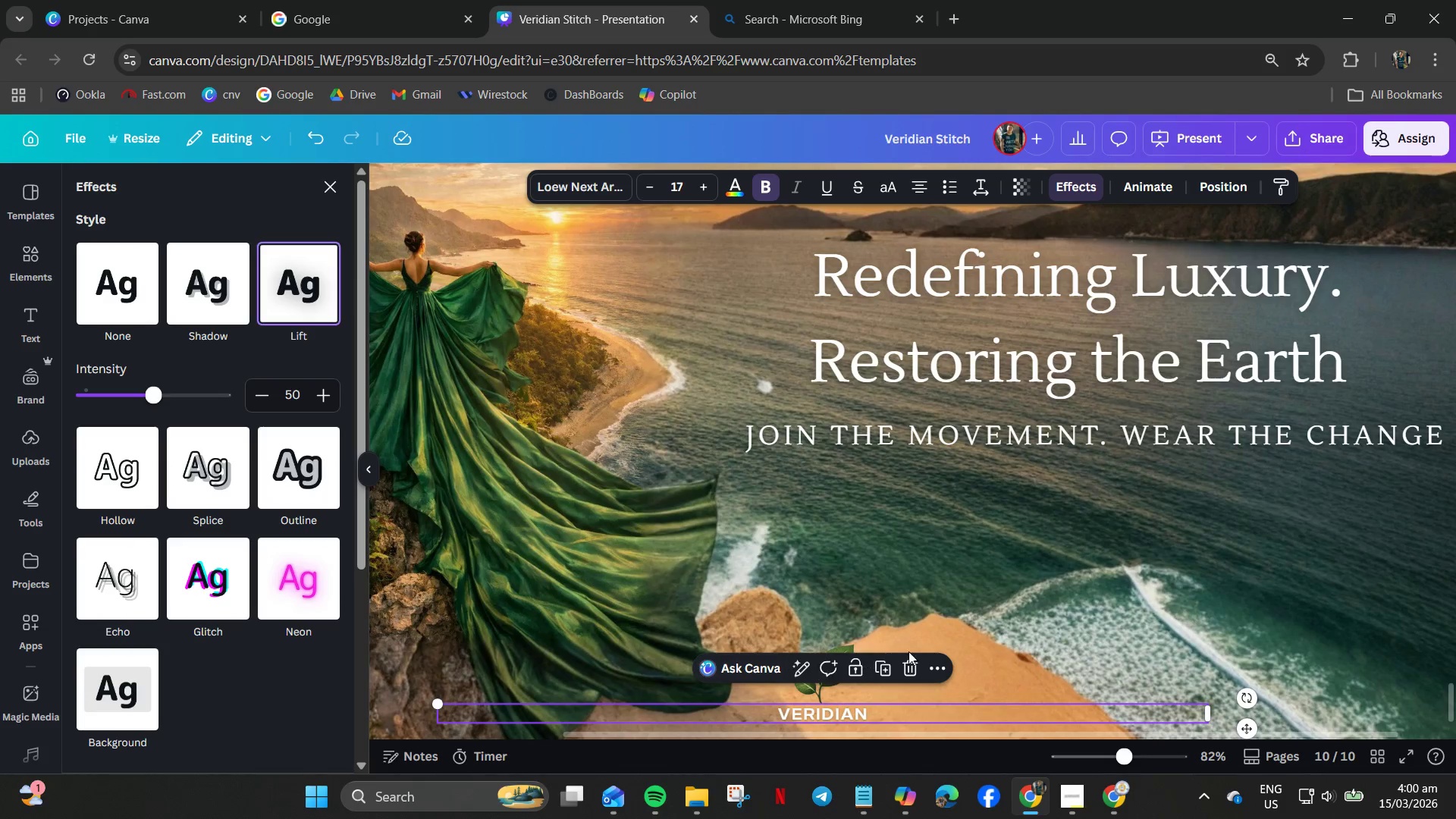 
left_click([1006, 673])
 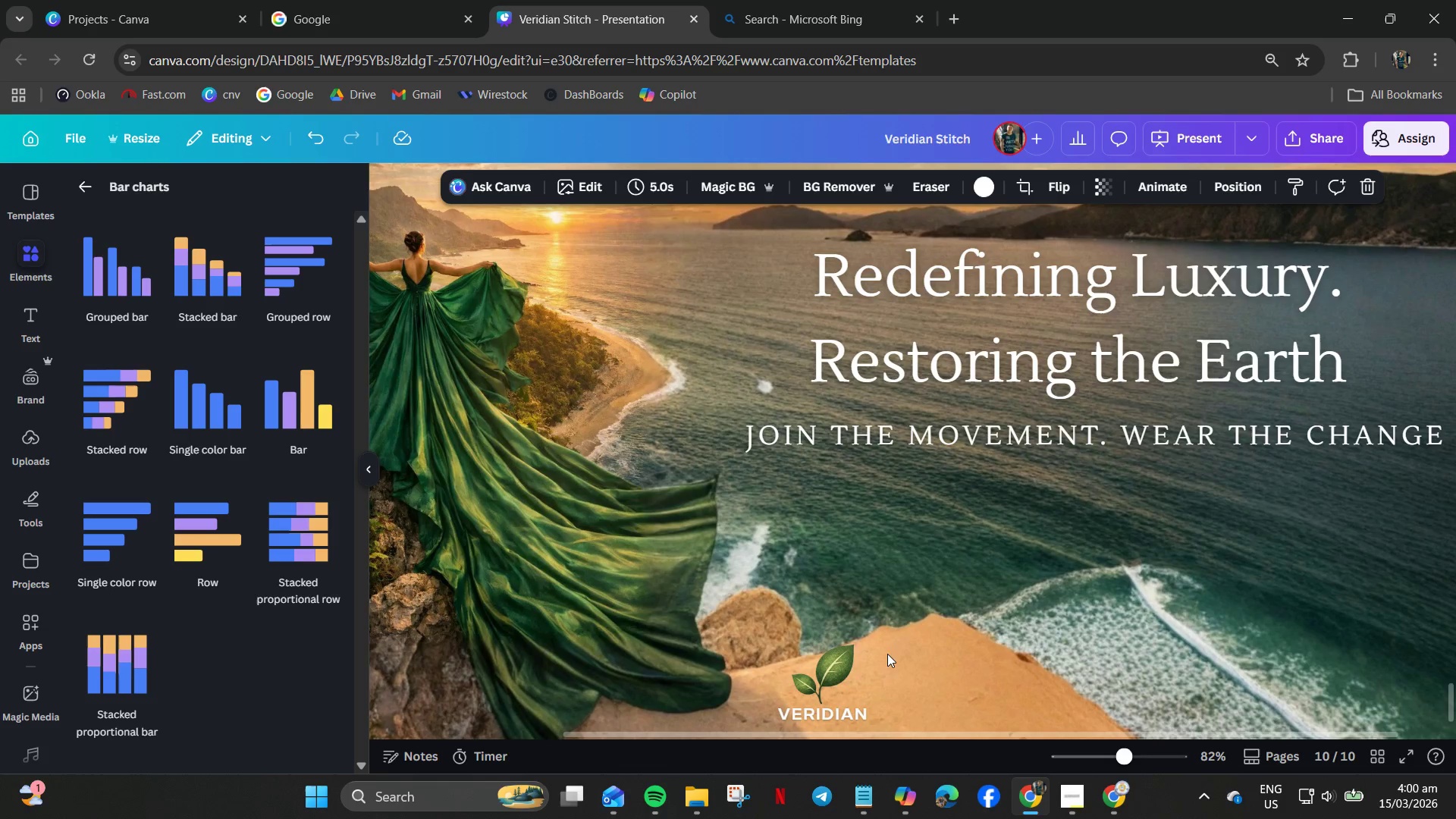 
scroll: coordinate [871, 592], scroll_direction: down, amount: 4.0
 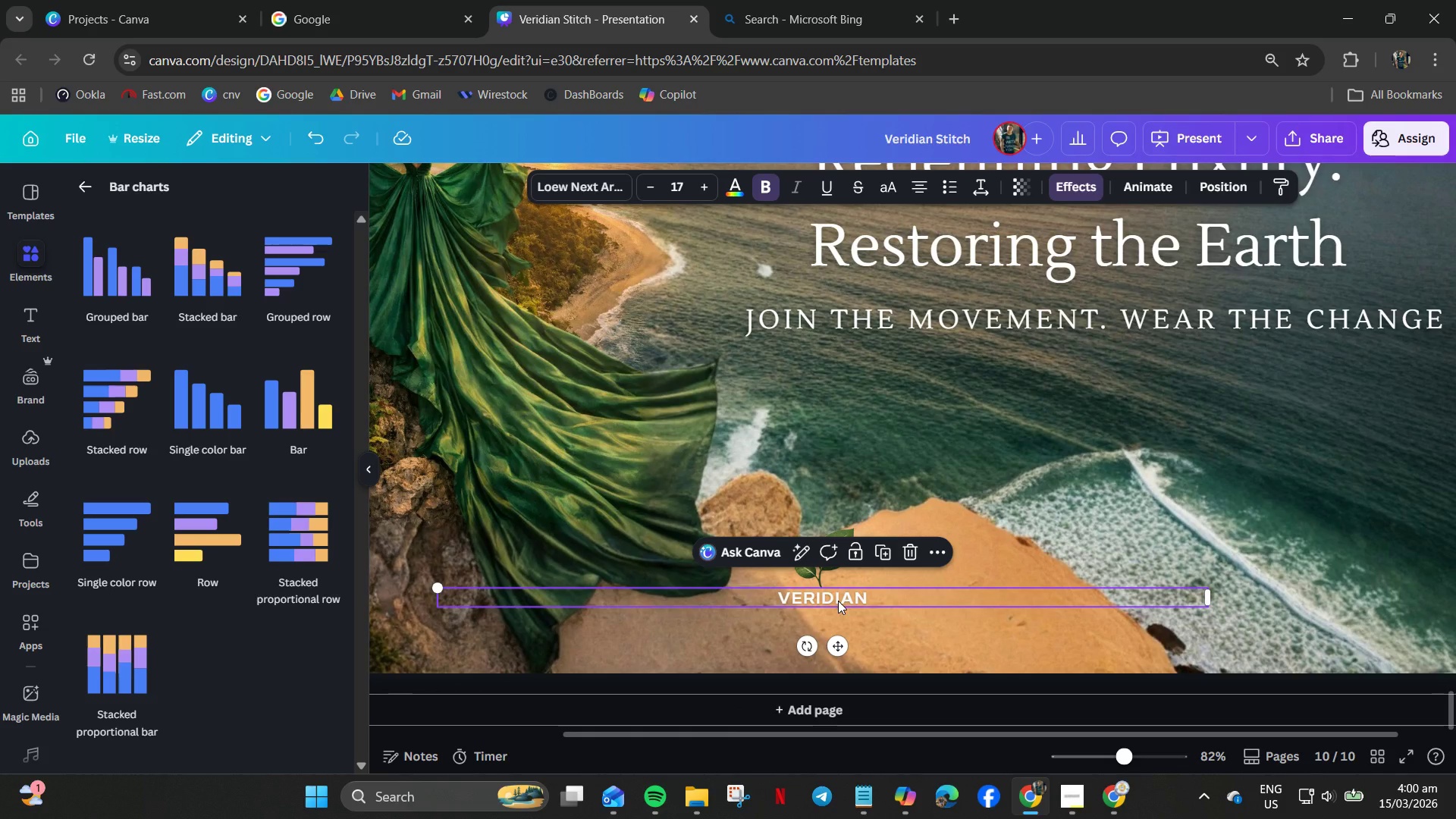 
left_click([838, 601])
 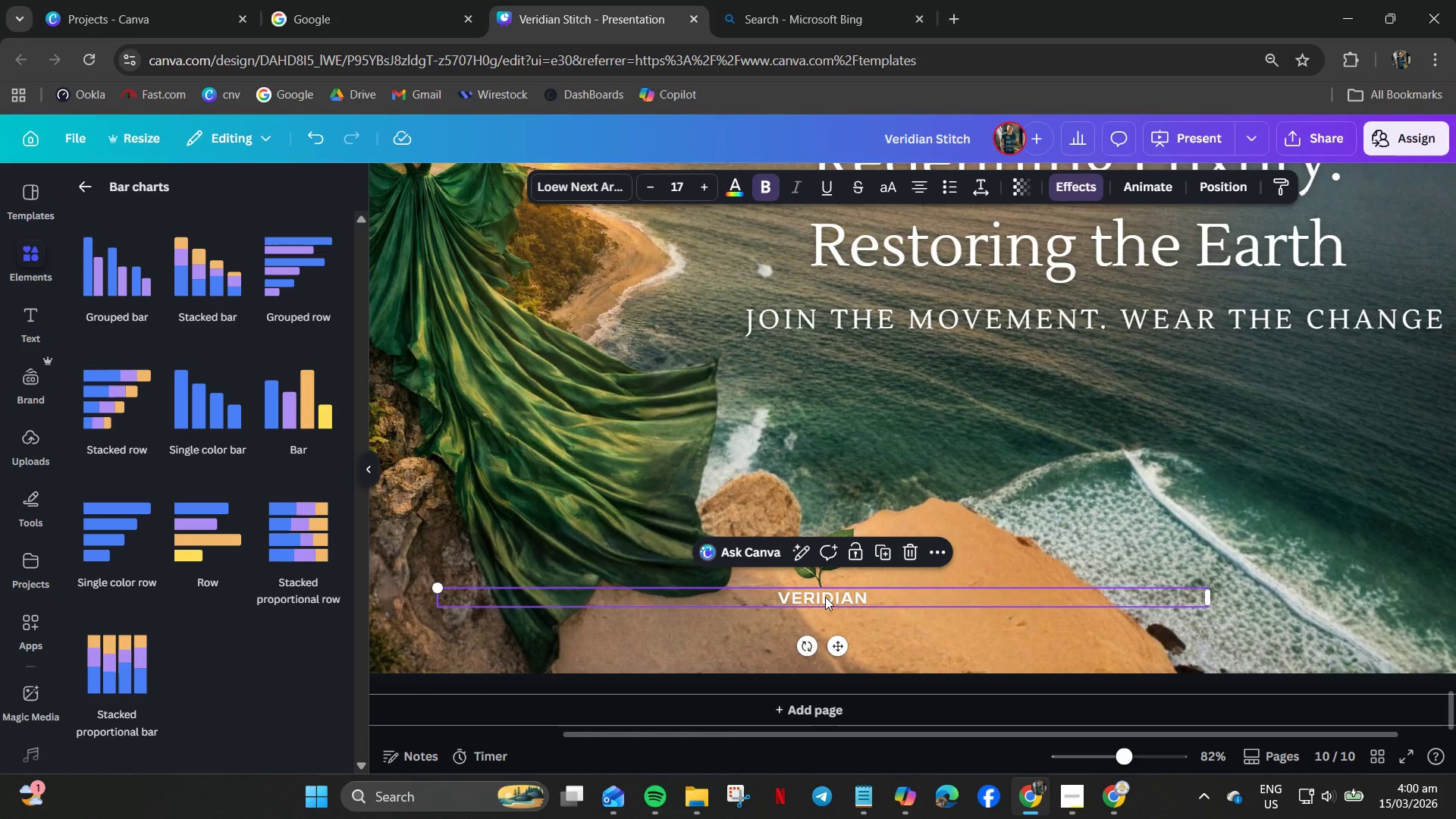 
double_click([825, 597])
 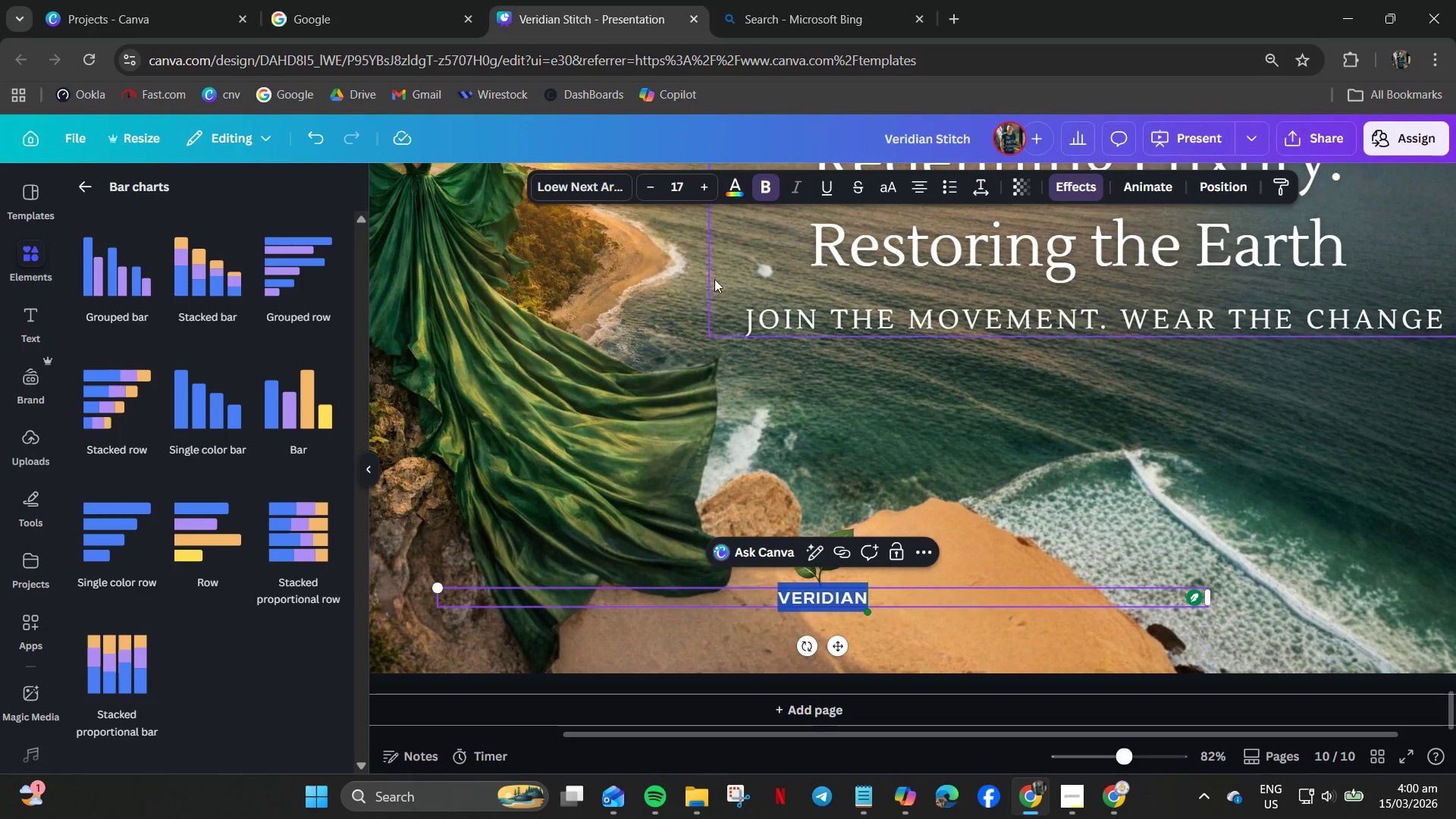 
left_click([679, 174])
 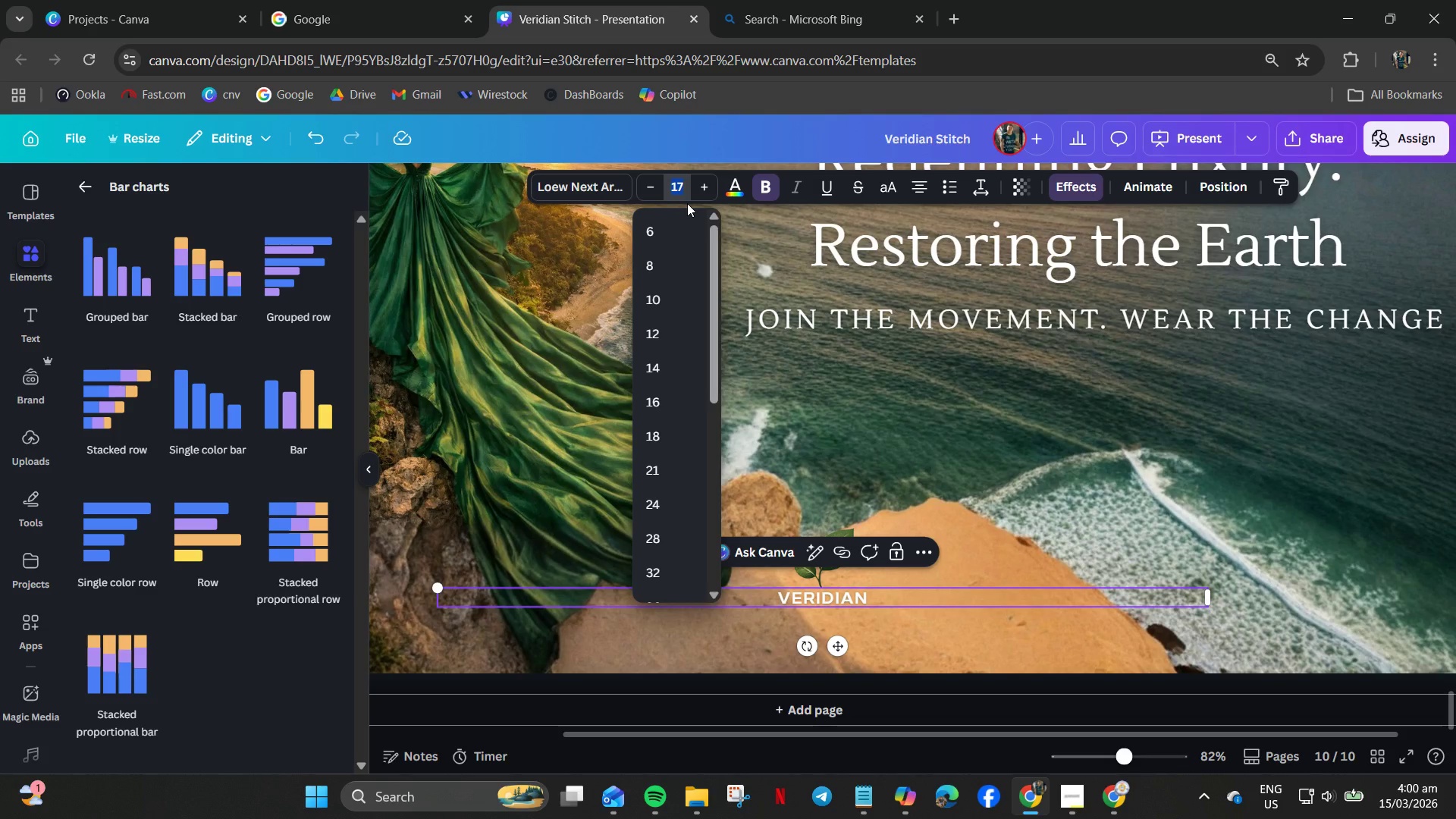 
key(Numpad2)
 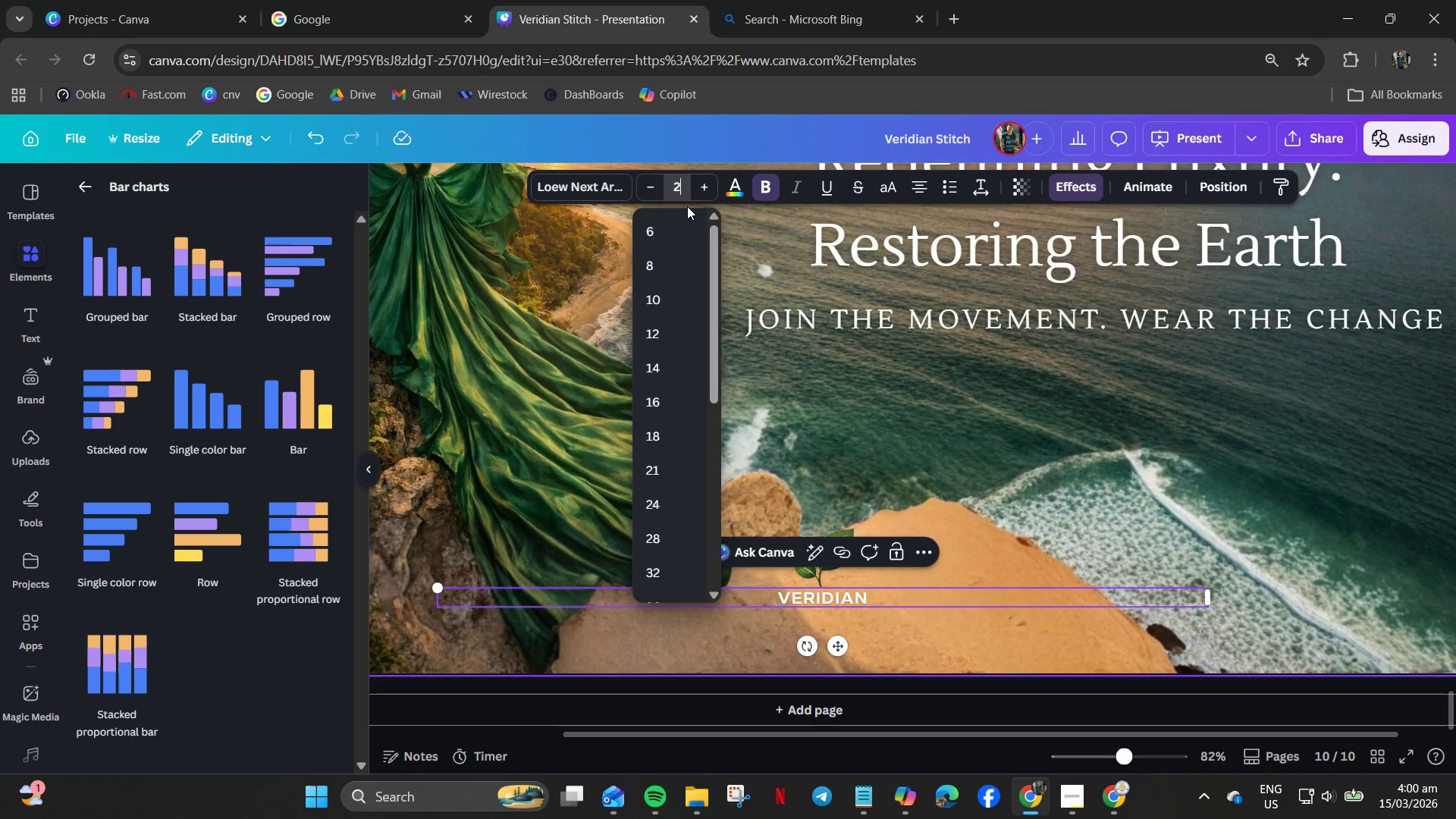 
key(Numpad7)
 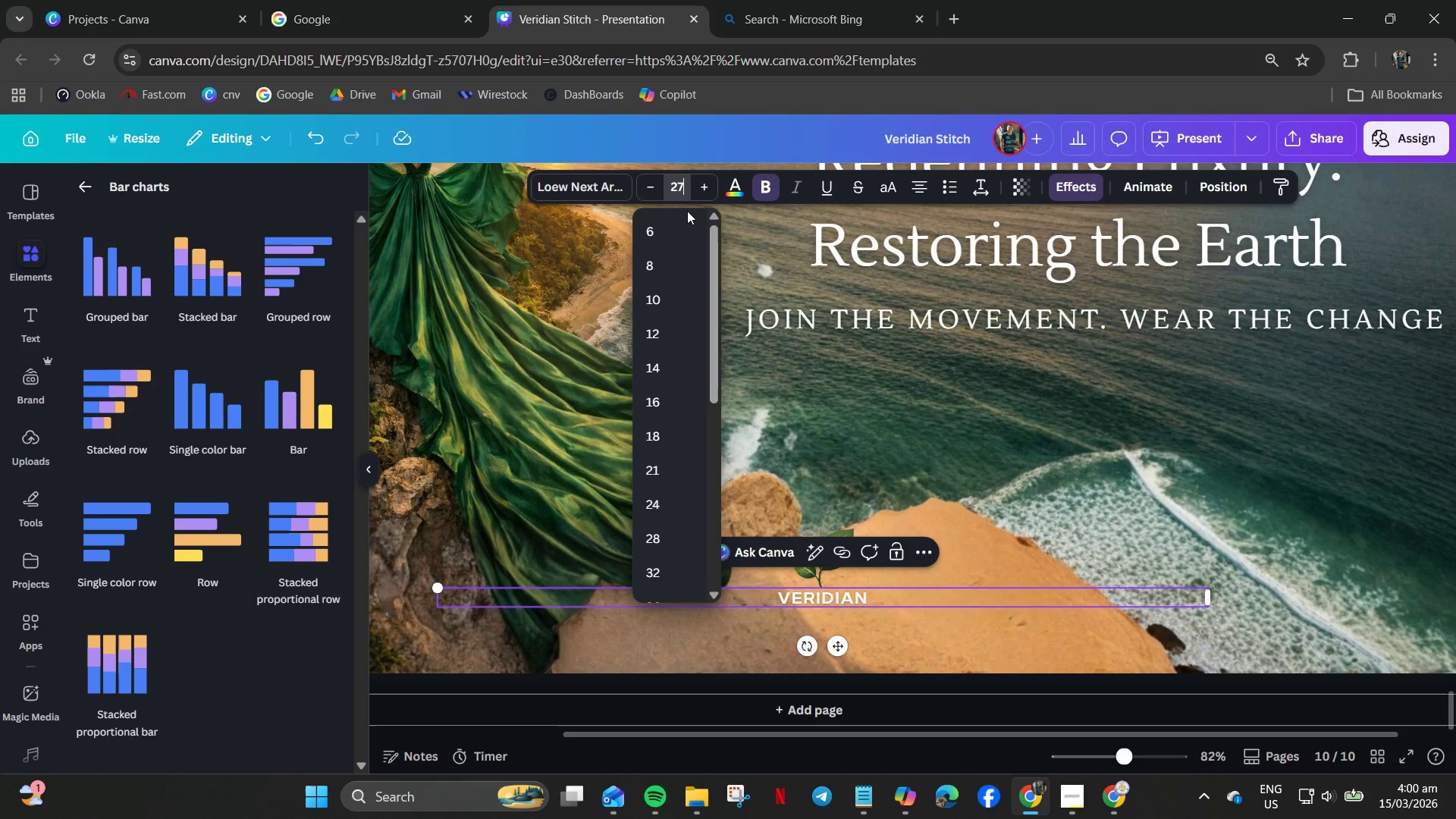 
key(NumpadEnter)
 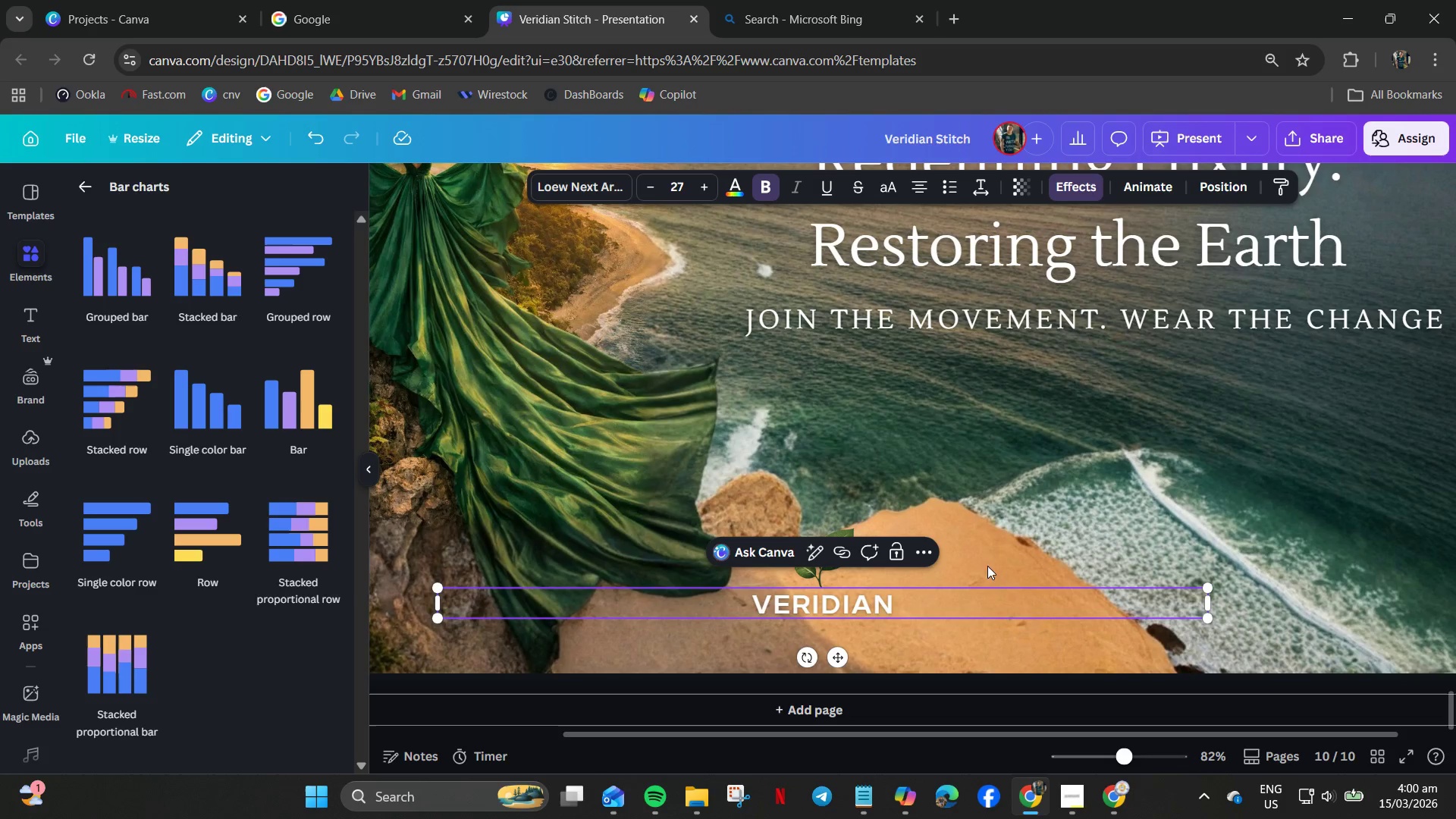 
left_click([993, 532])
 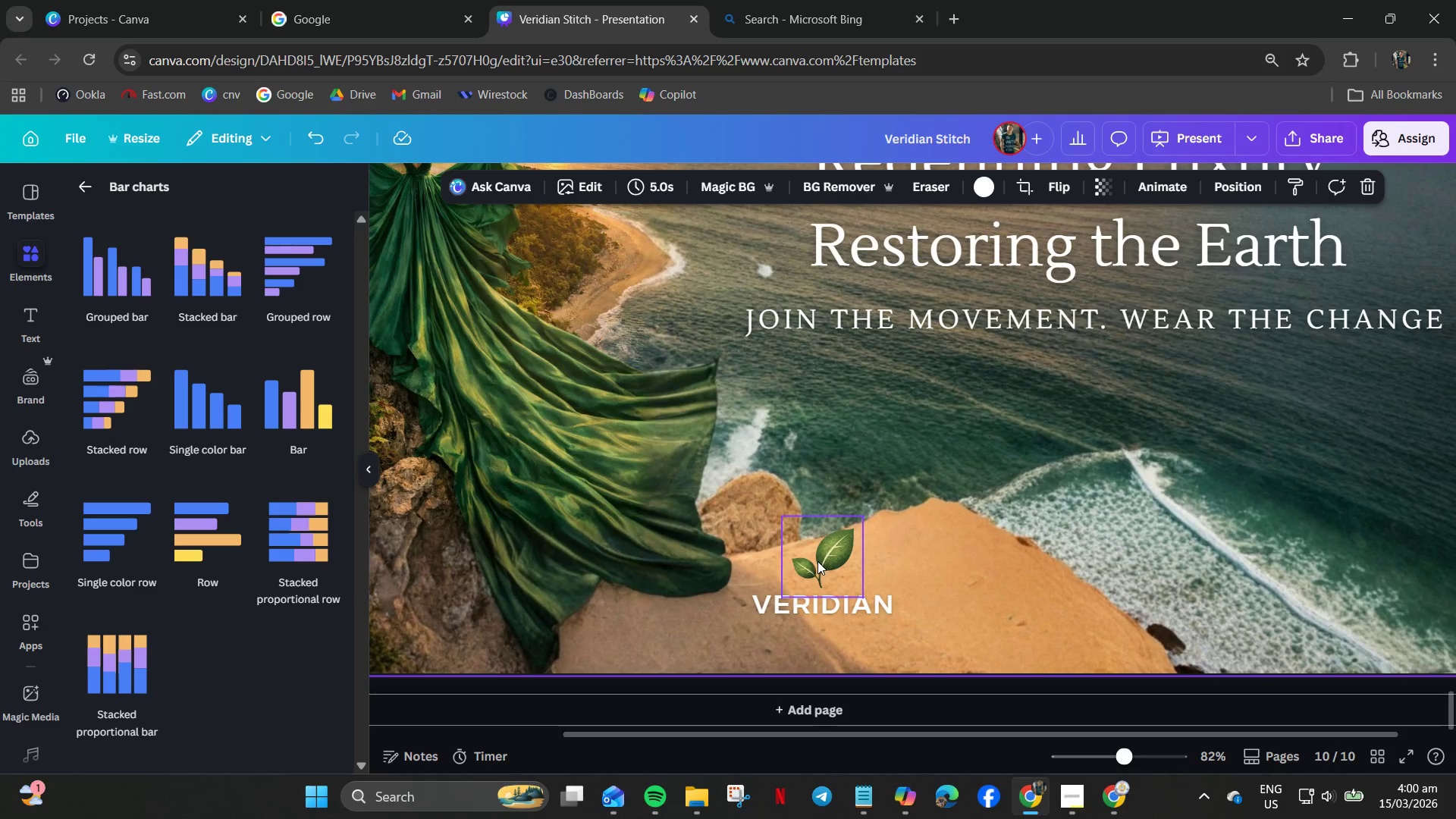 
left_click([817, 561])
 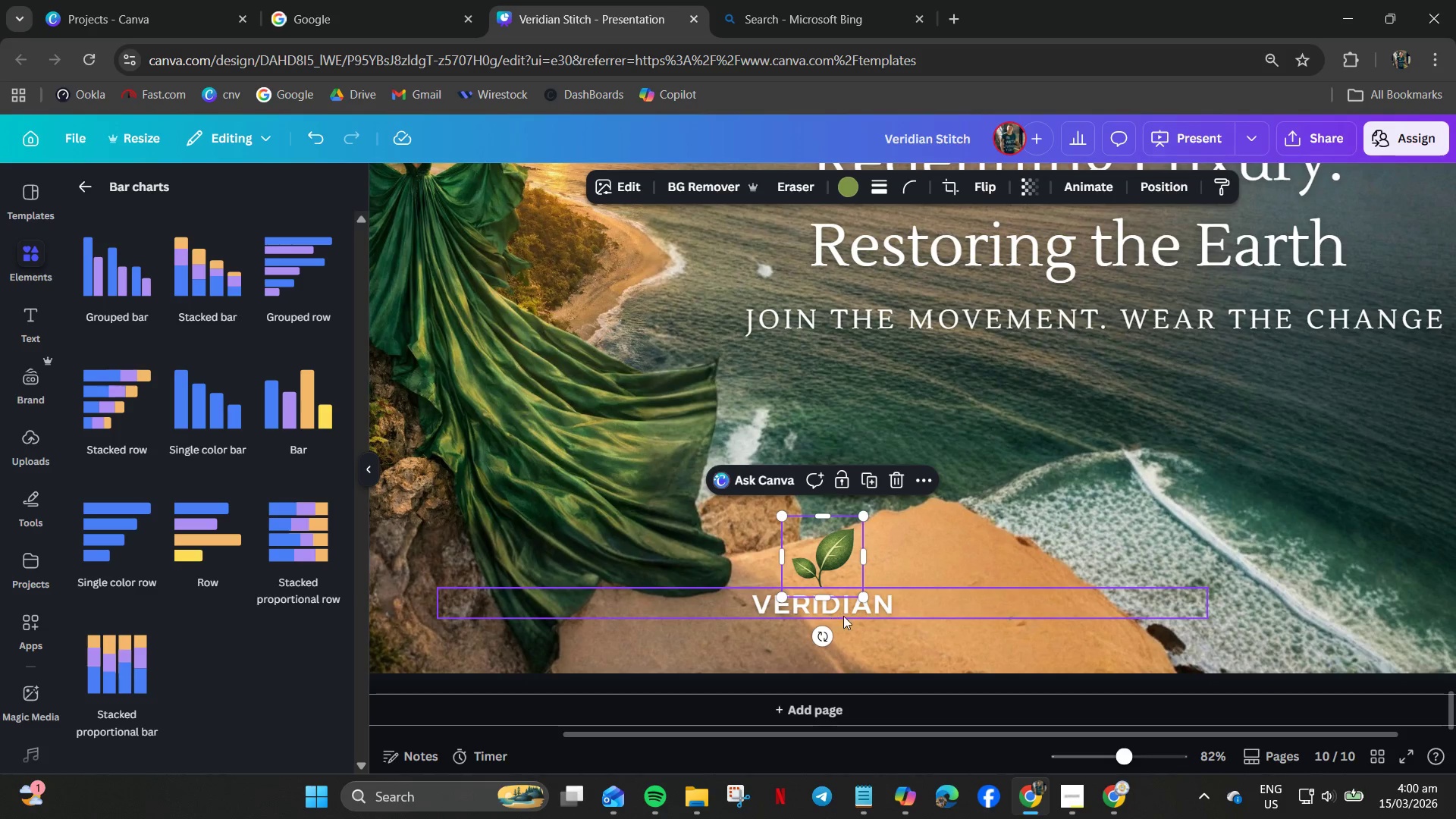 
left_click_drag(start_coordinate=[858, 616], to_coordinate=[860, 648])
 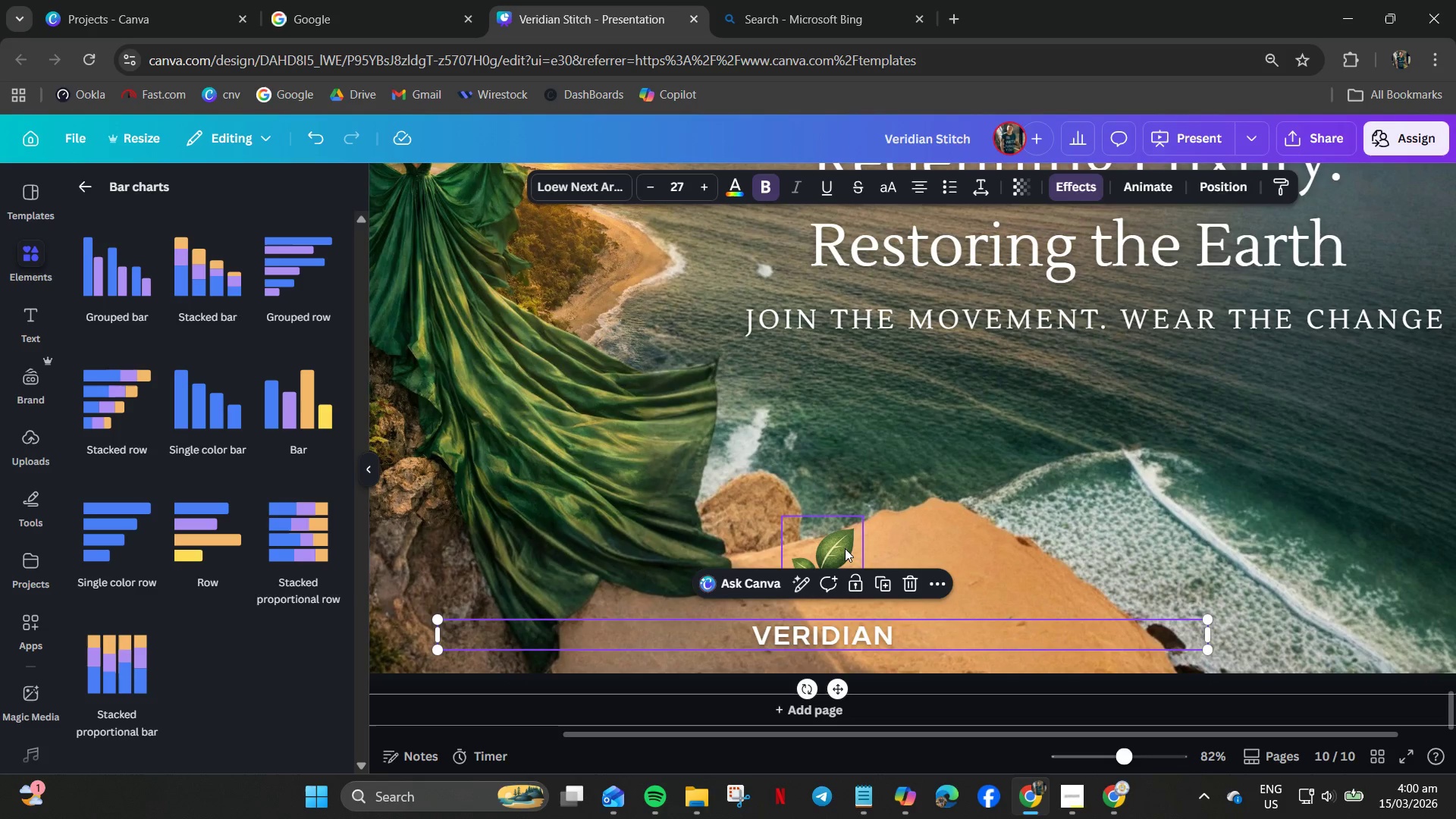 
left_click_drag(start_coordinate=[845, 548], to_coordinate=[848, 581])
 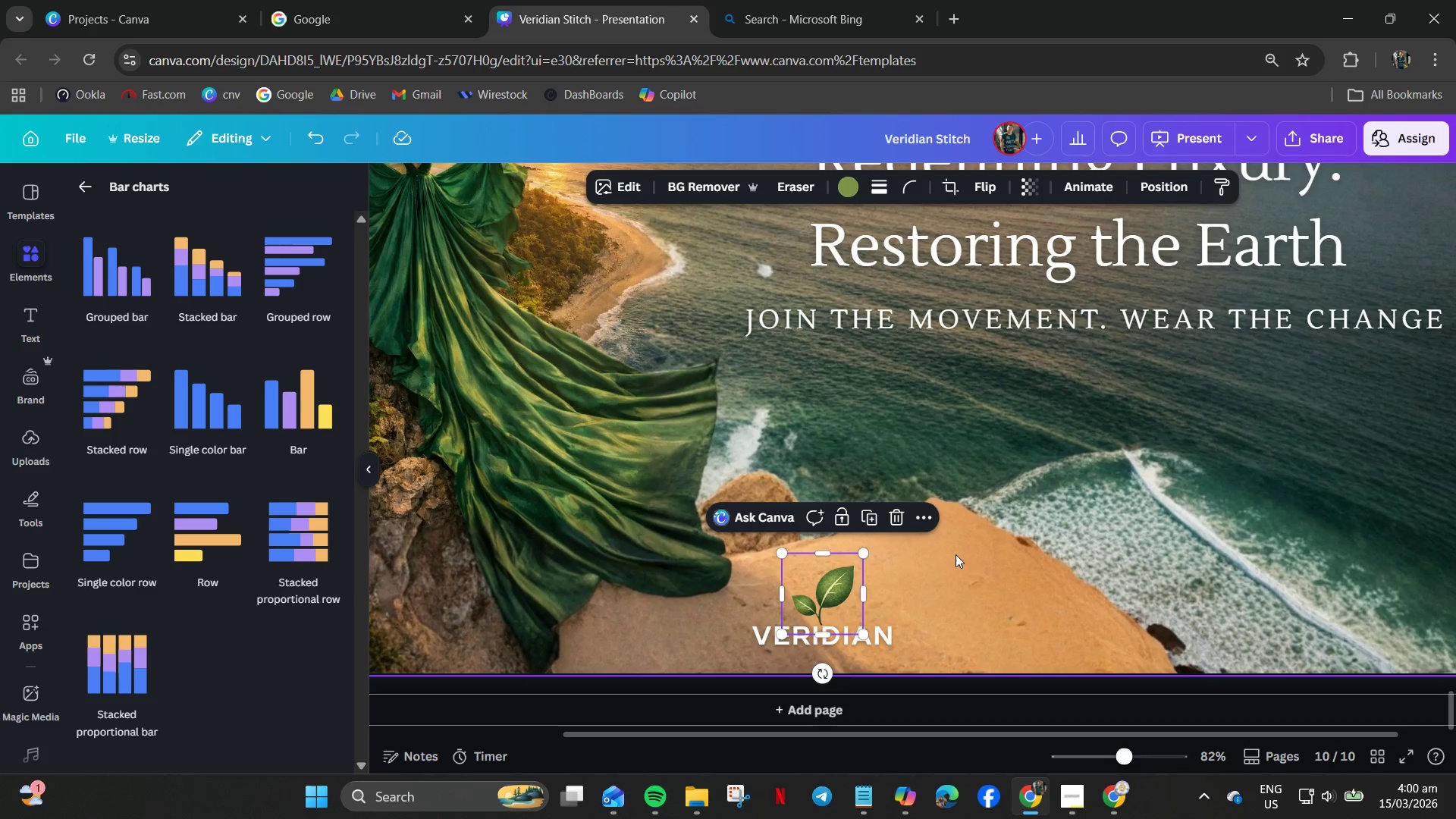 
left_click([956, 554])
 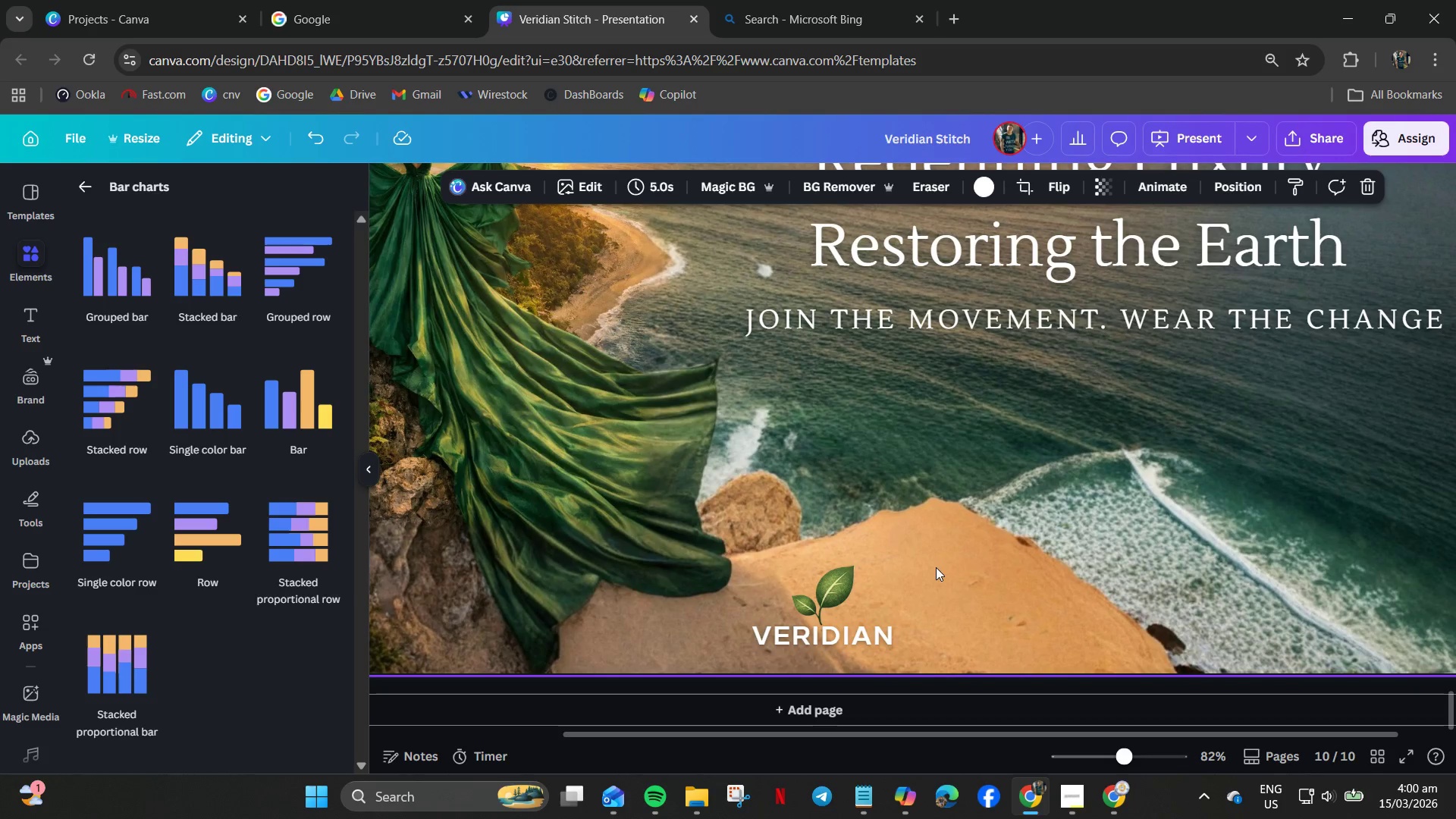 
hold_key(key=ControlLeft, duration=0.58)
scroll: coordinate [935, 563], scroll_direction: down, amount: 2.0
 